 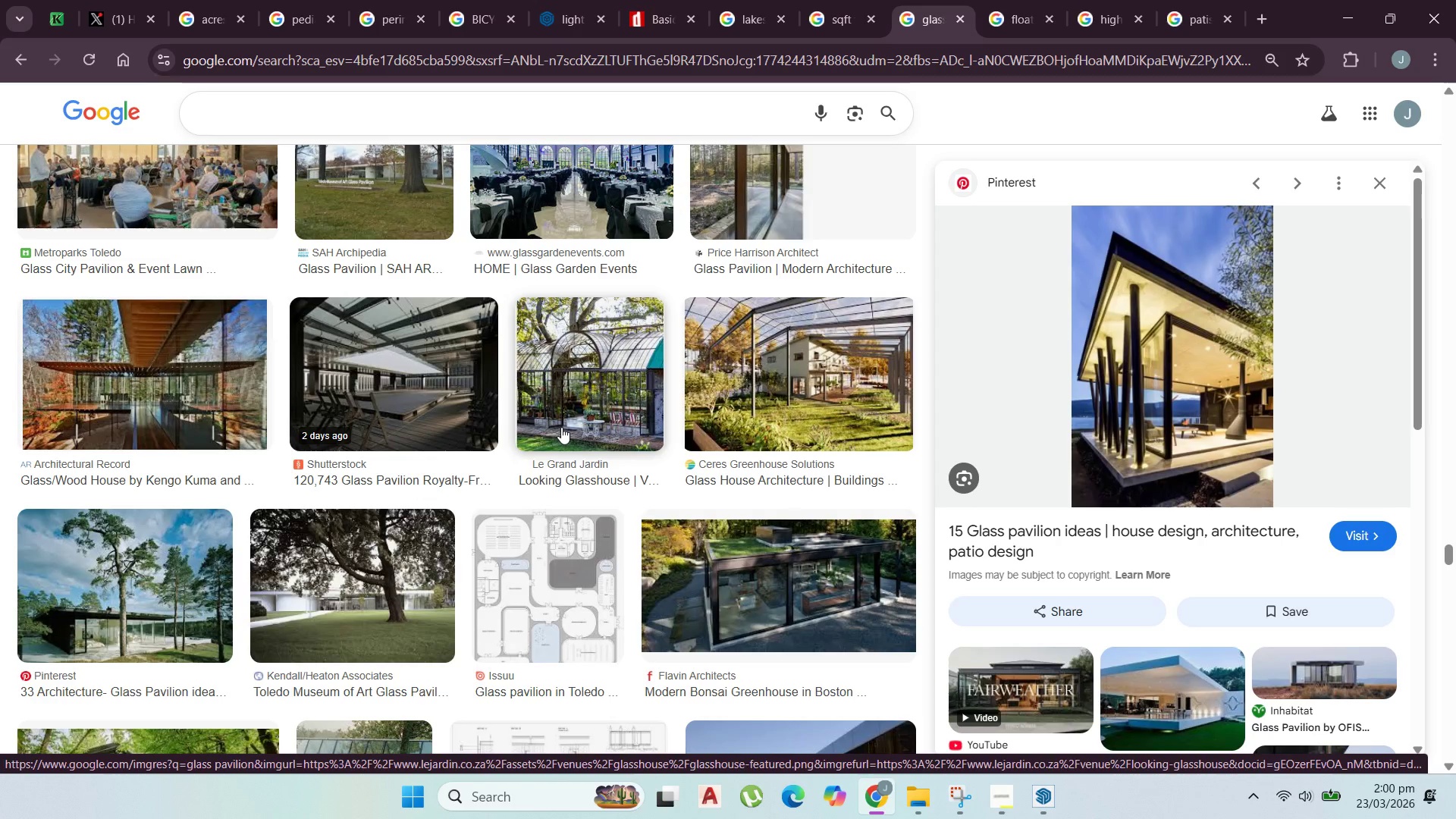 
scroll: coordinate [566, 426], scroll_direction: down, amount: 2.0
 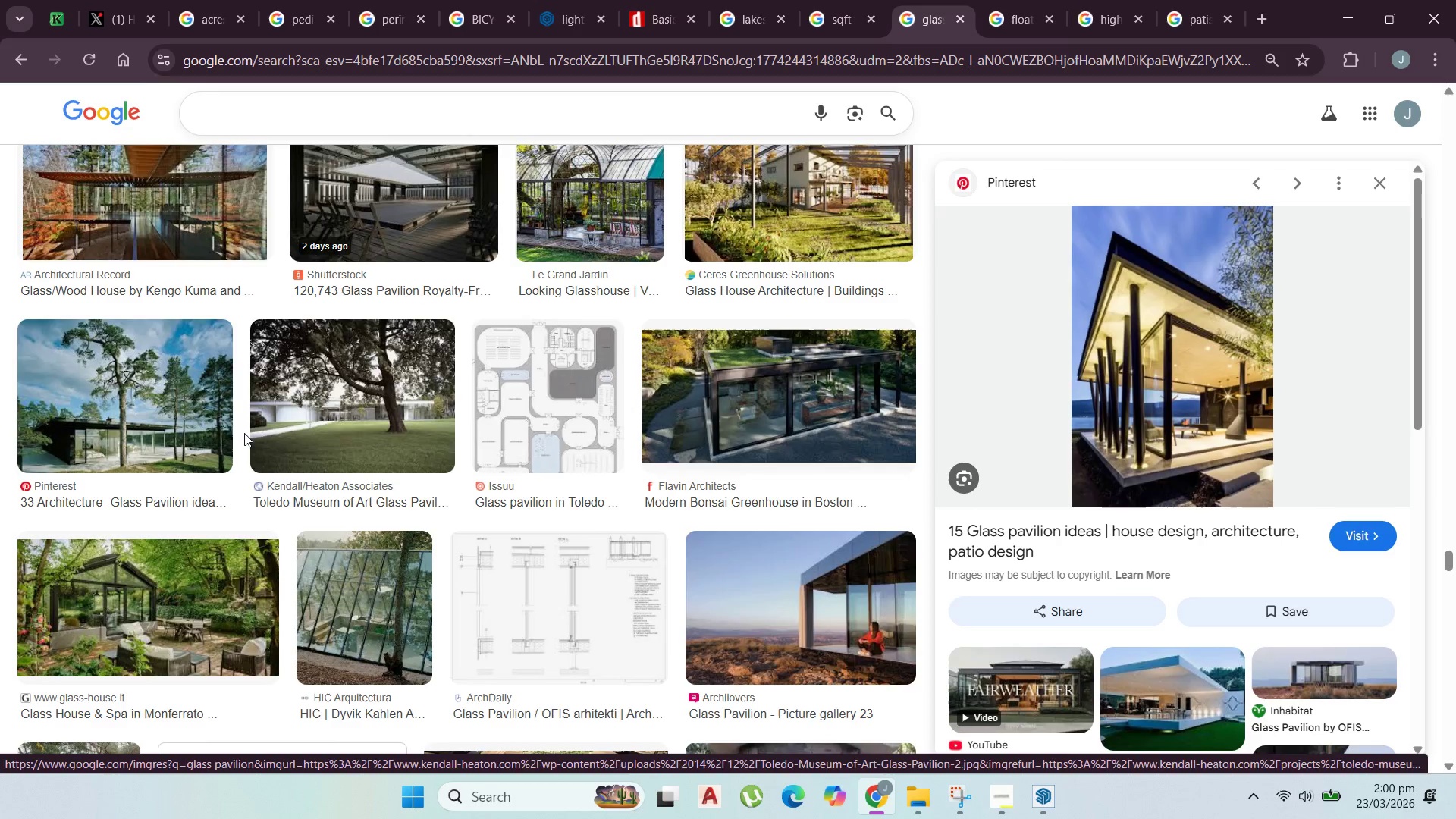 
left_click([212, 419])
 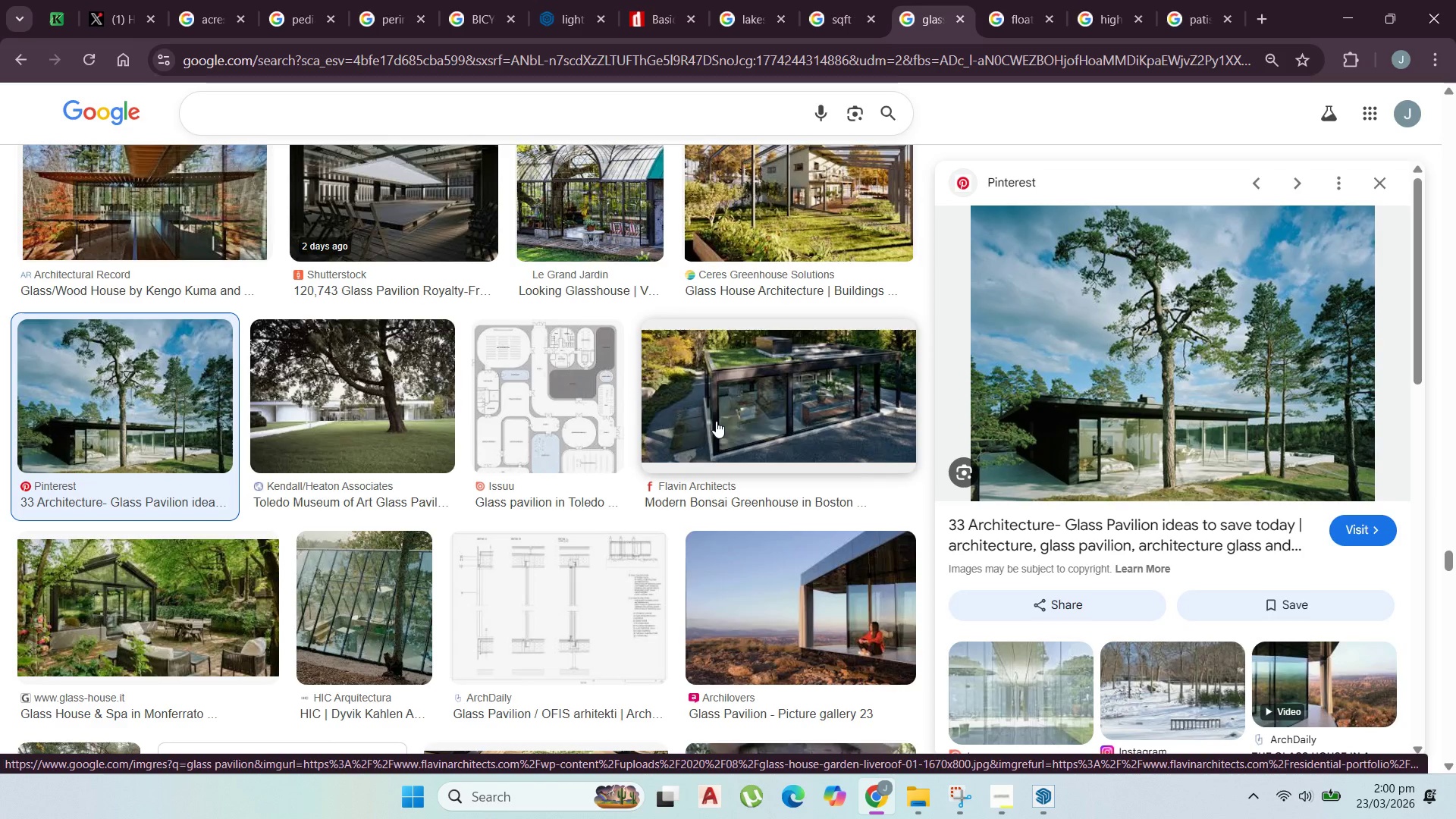 
scroll: coordinate [1015, 449], scroll_direction: down, amount: 3.0
 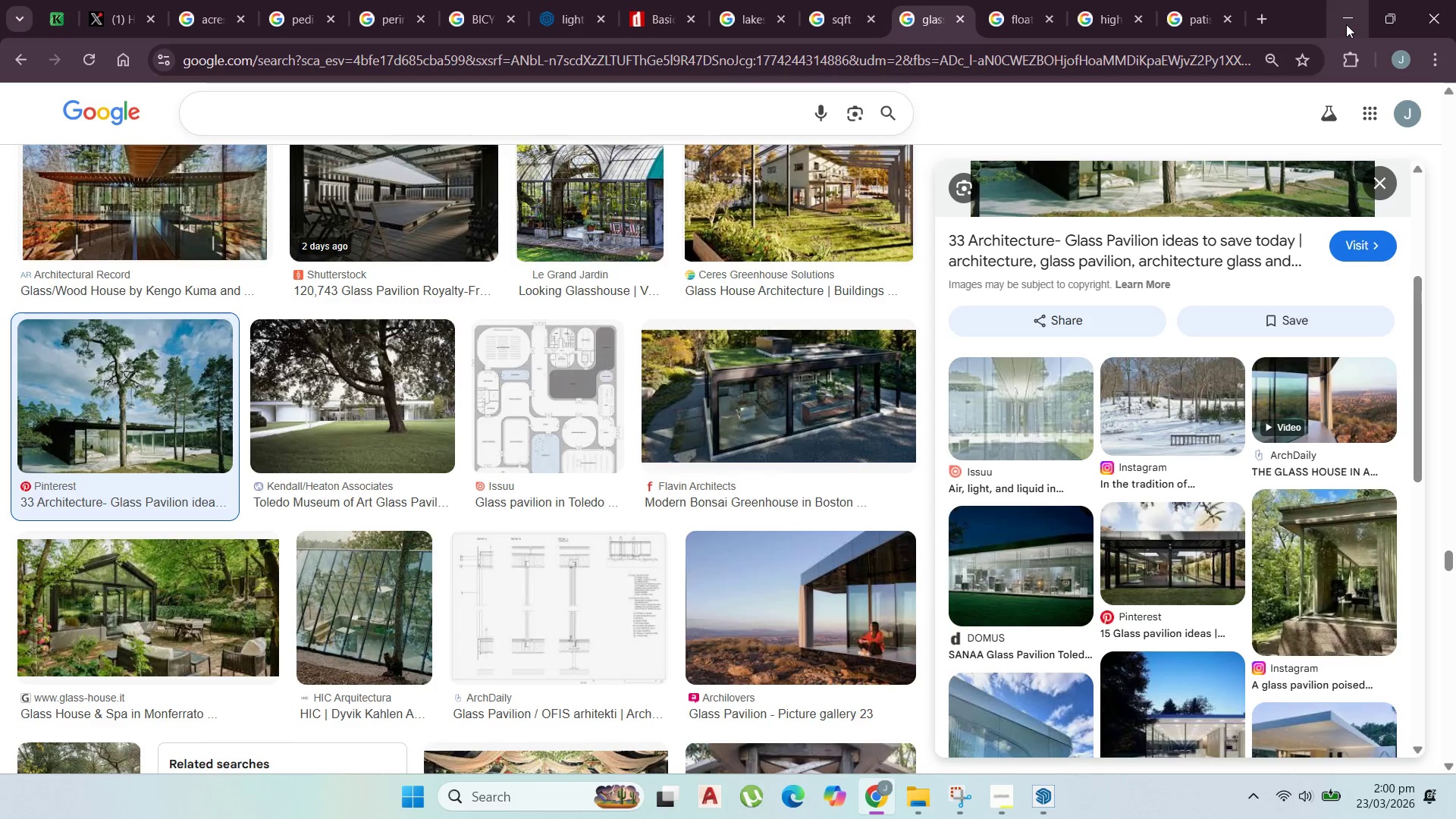 
left_click([1346, 24])
 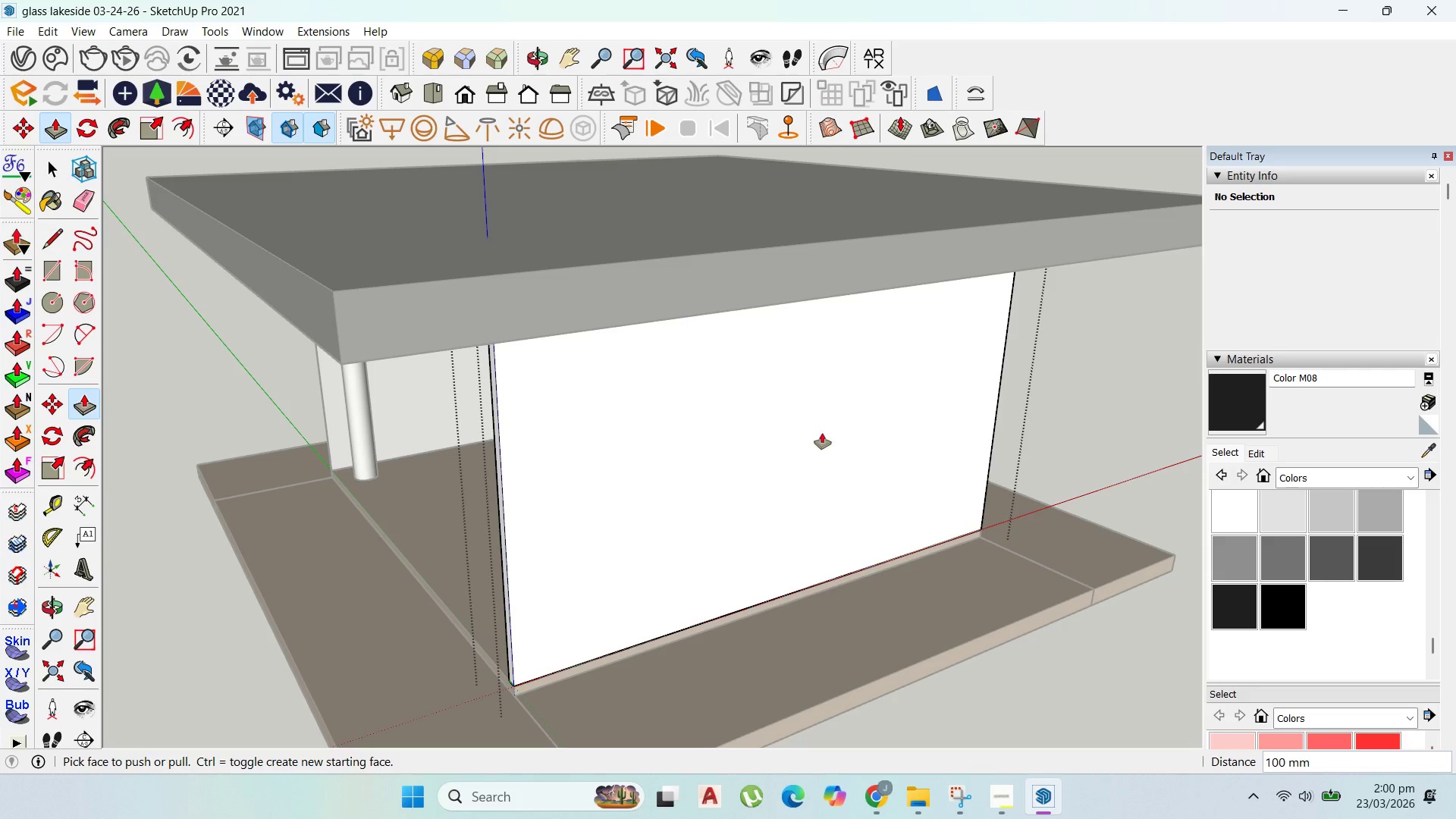 
scroll: coordinate [871, 392], scroll_direction: down, amount: 6.0
 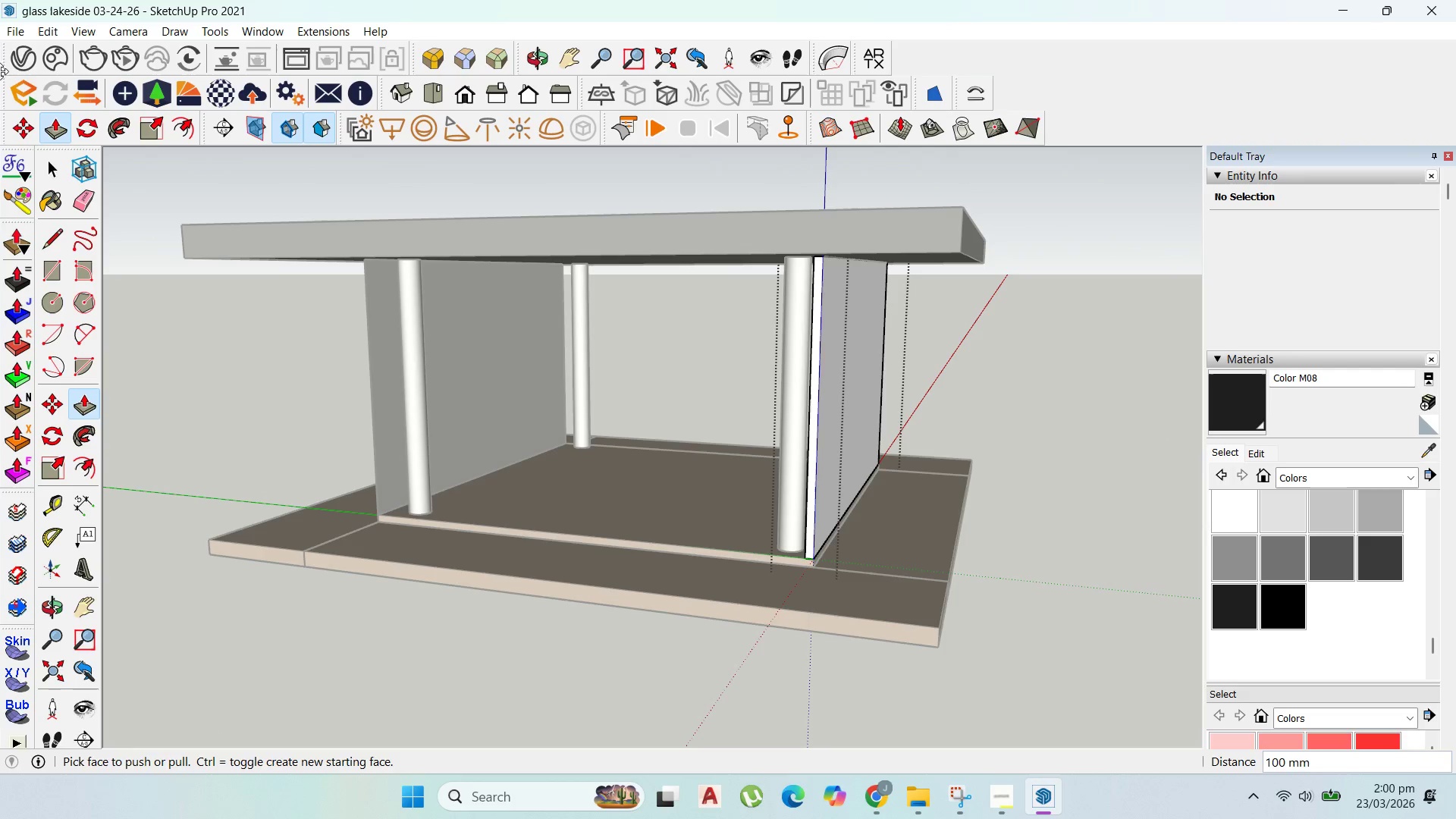 
left_click([49, 174])
 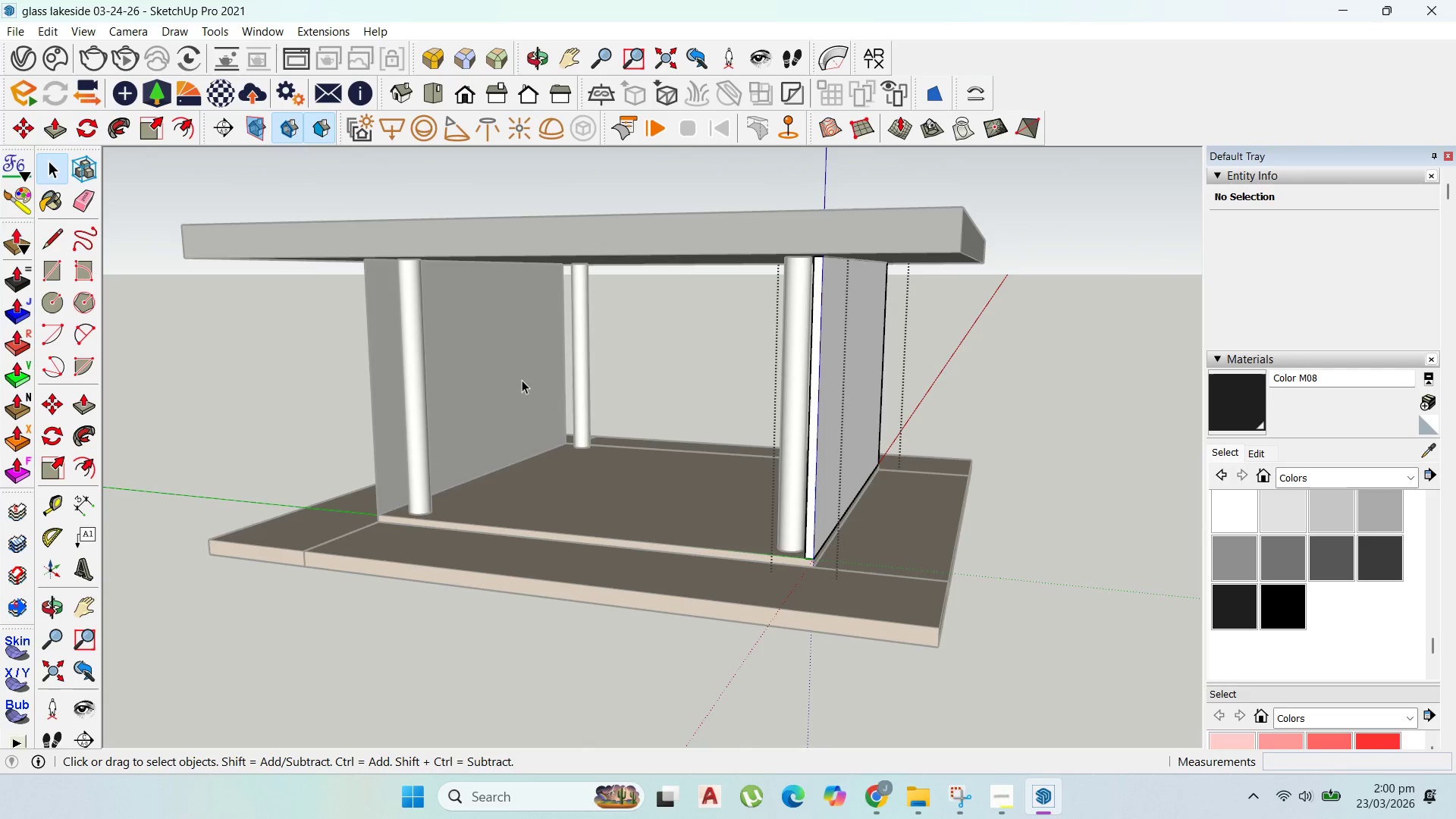 
double_click([525, 381])
 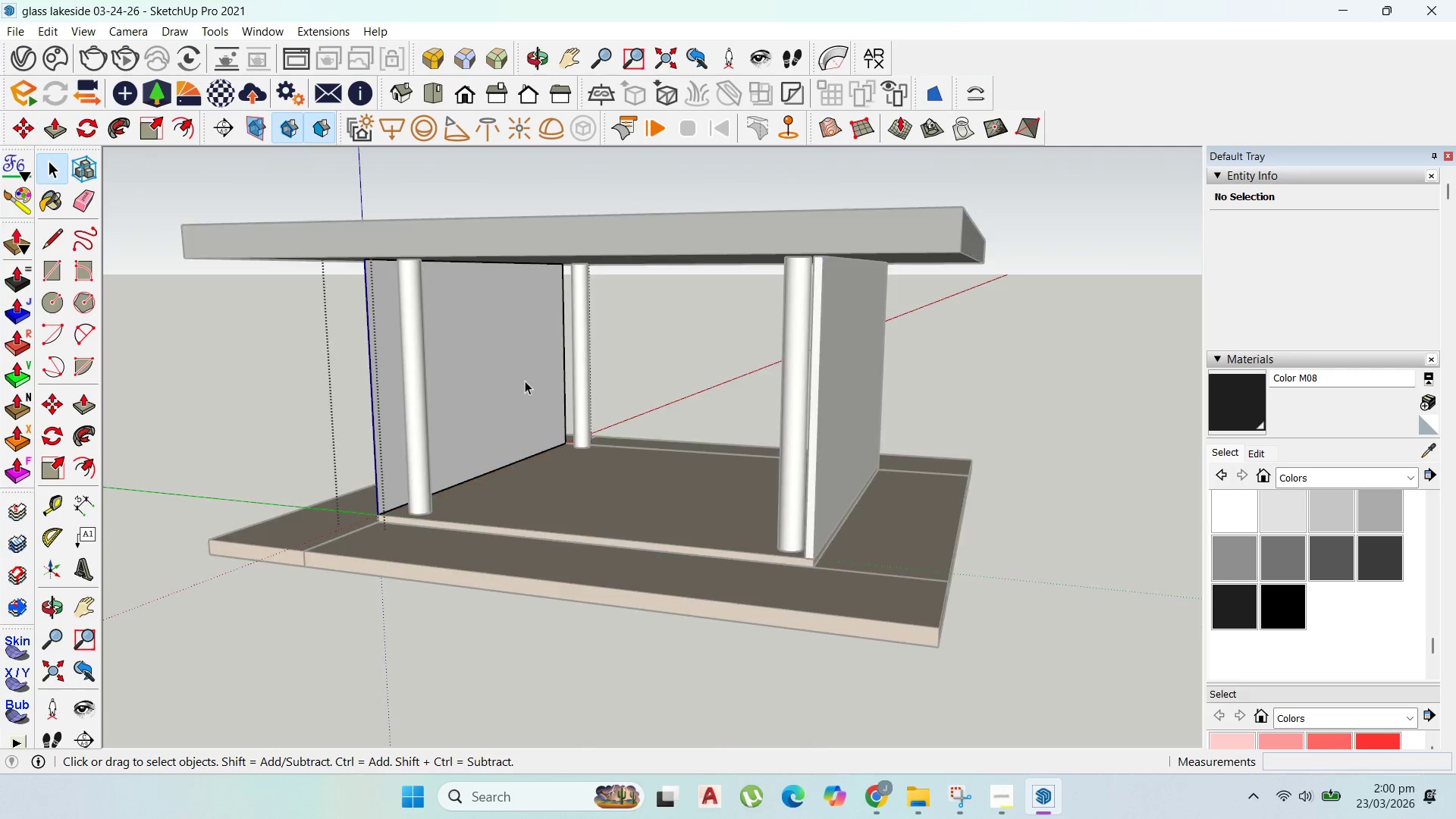 
triple_click([525, 381])
 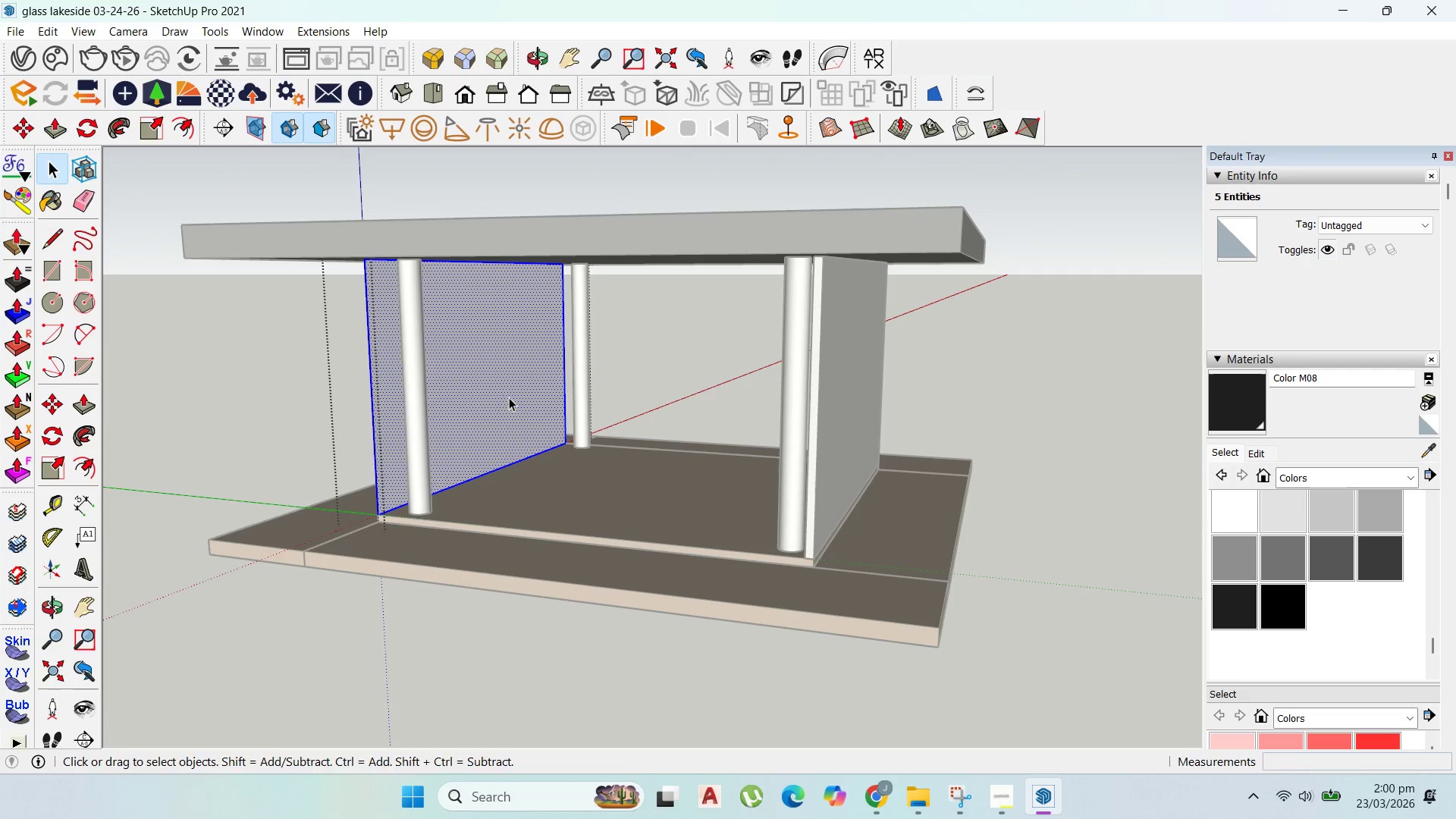 
type(p100)
 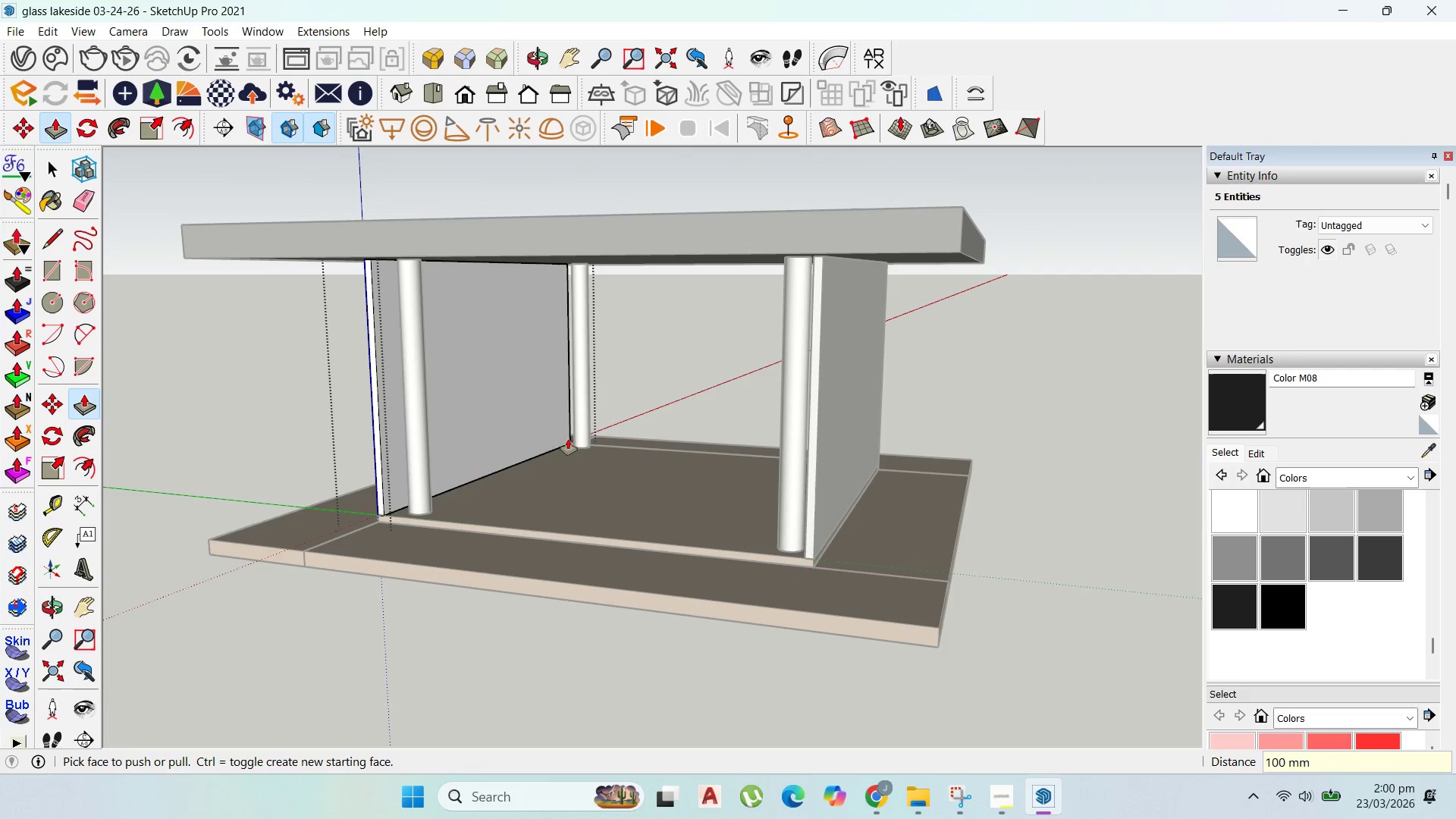 
left_click_drag(start_coordinate=[509, 397], to_coordinate=[554, 438])
 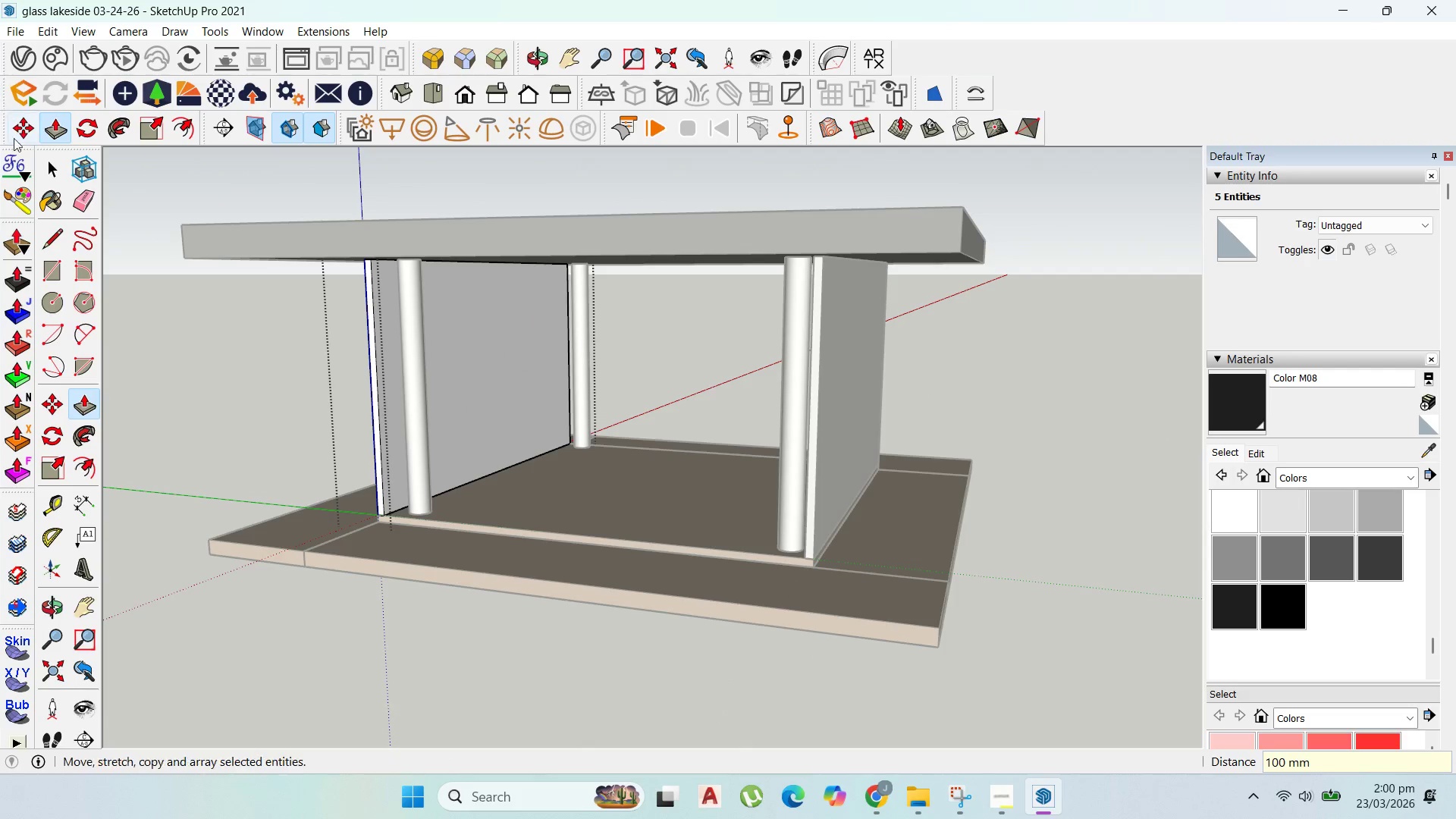 
key(Enter)
 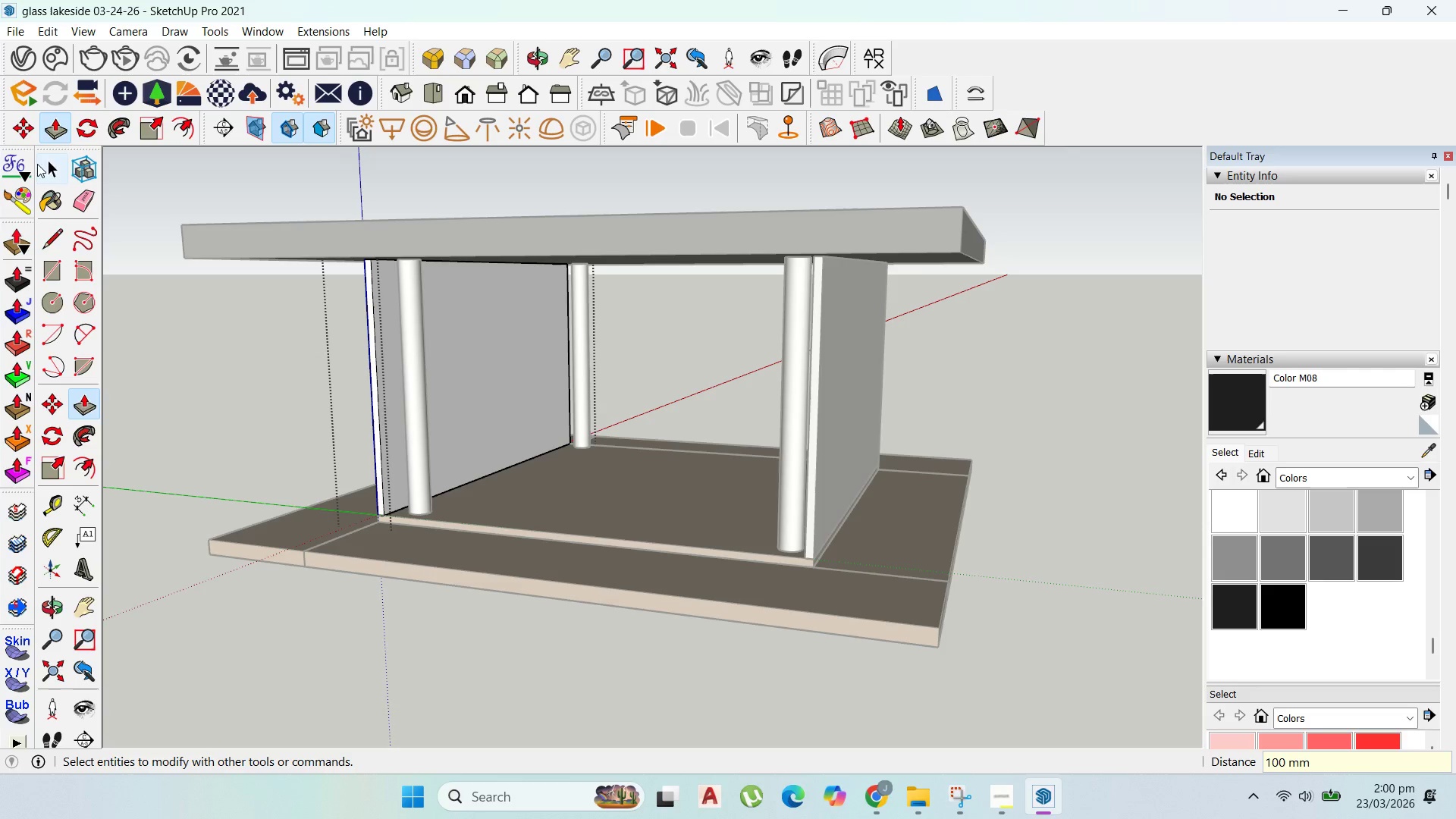 
key(Escape)
 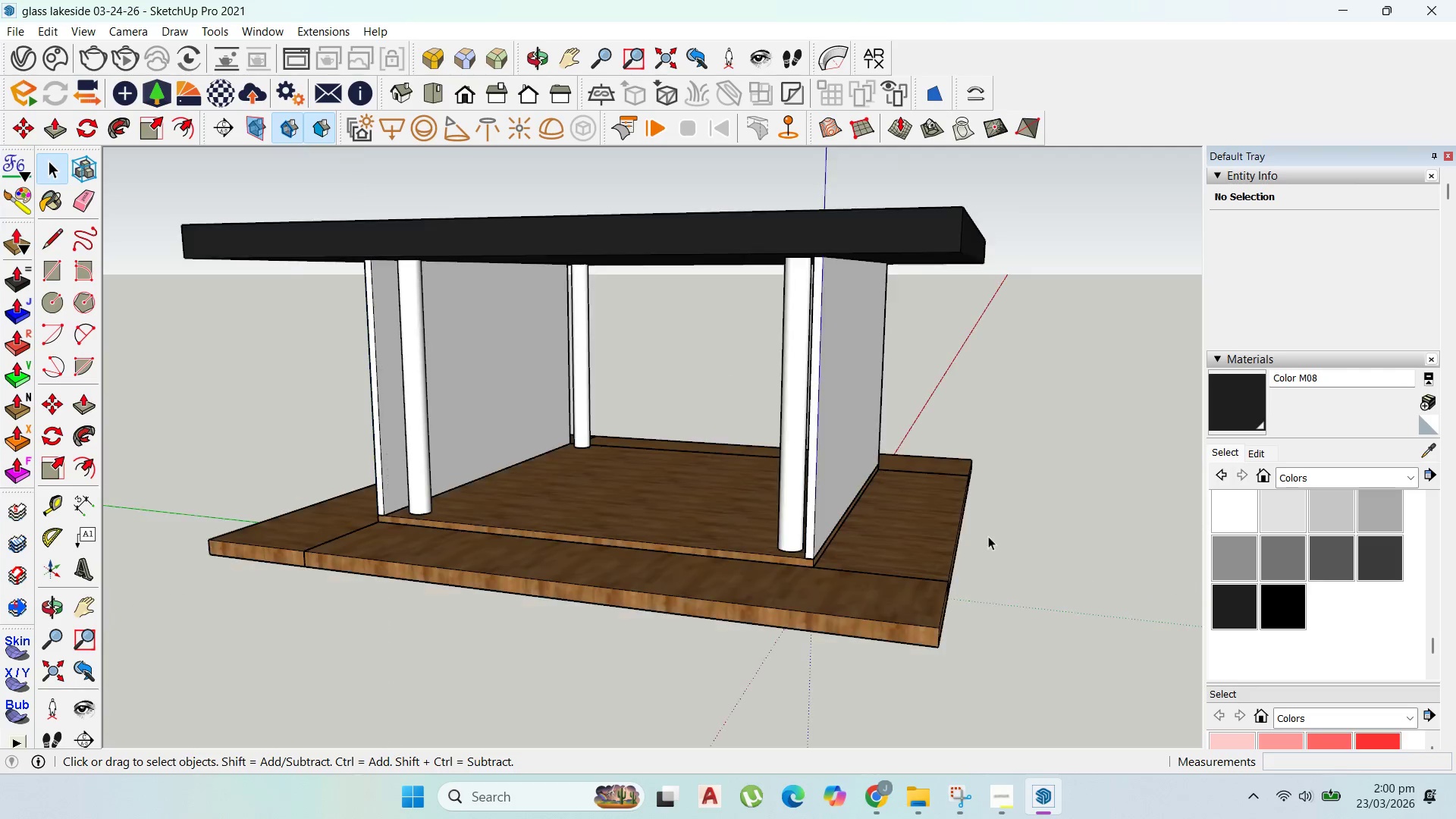 
key(Escape)
 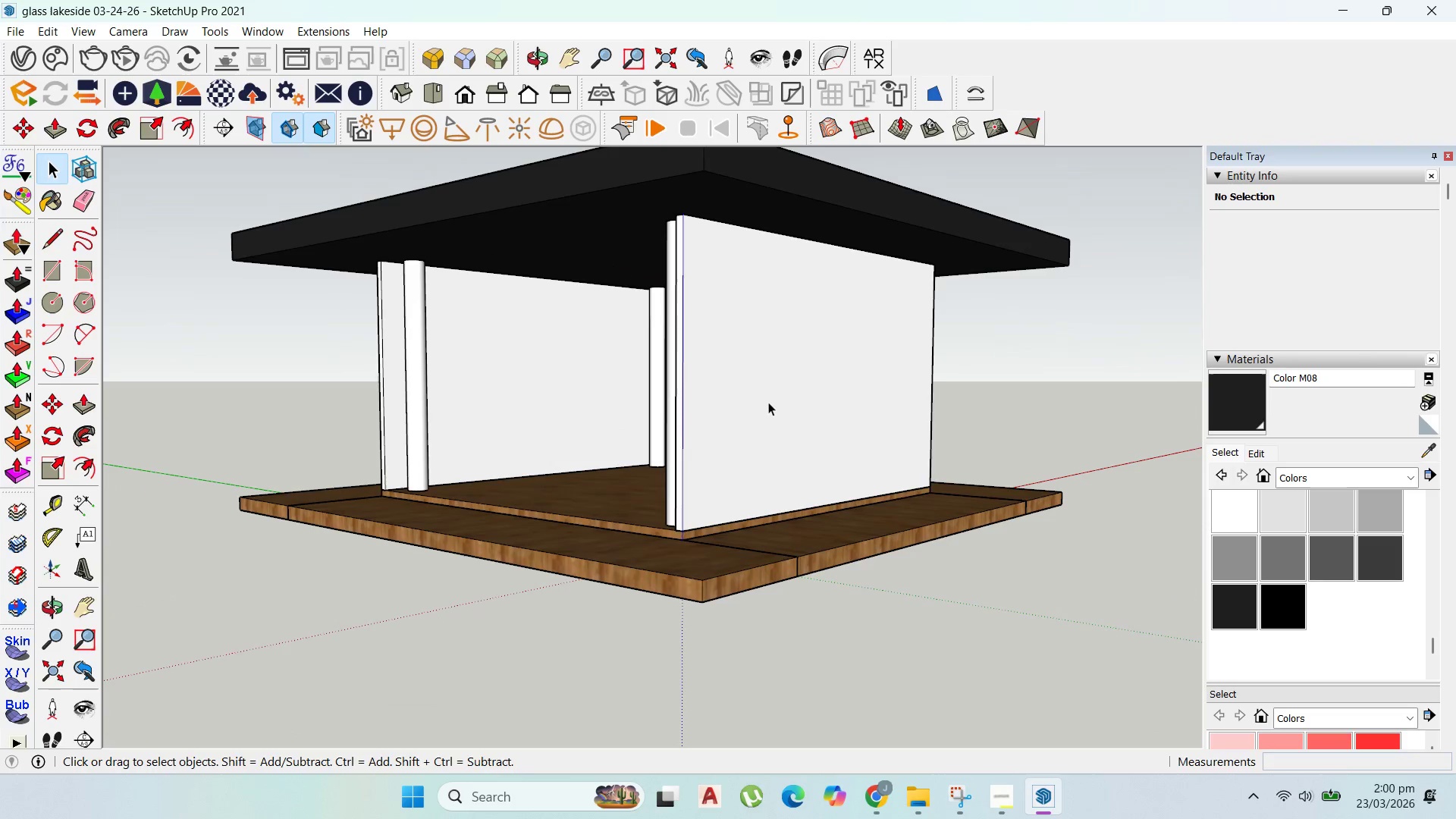 
double_click([768, 400])
 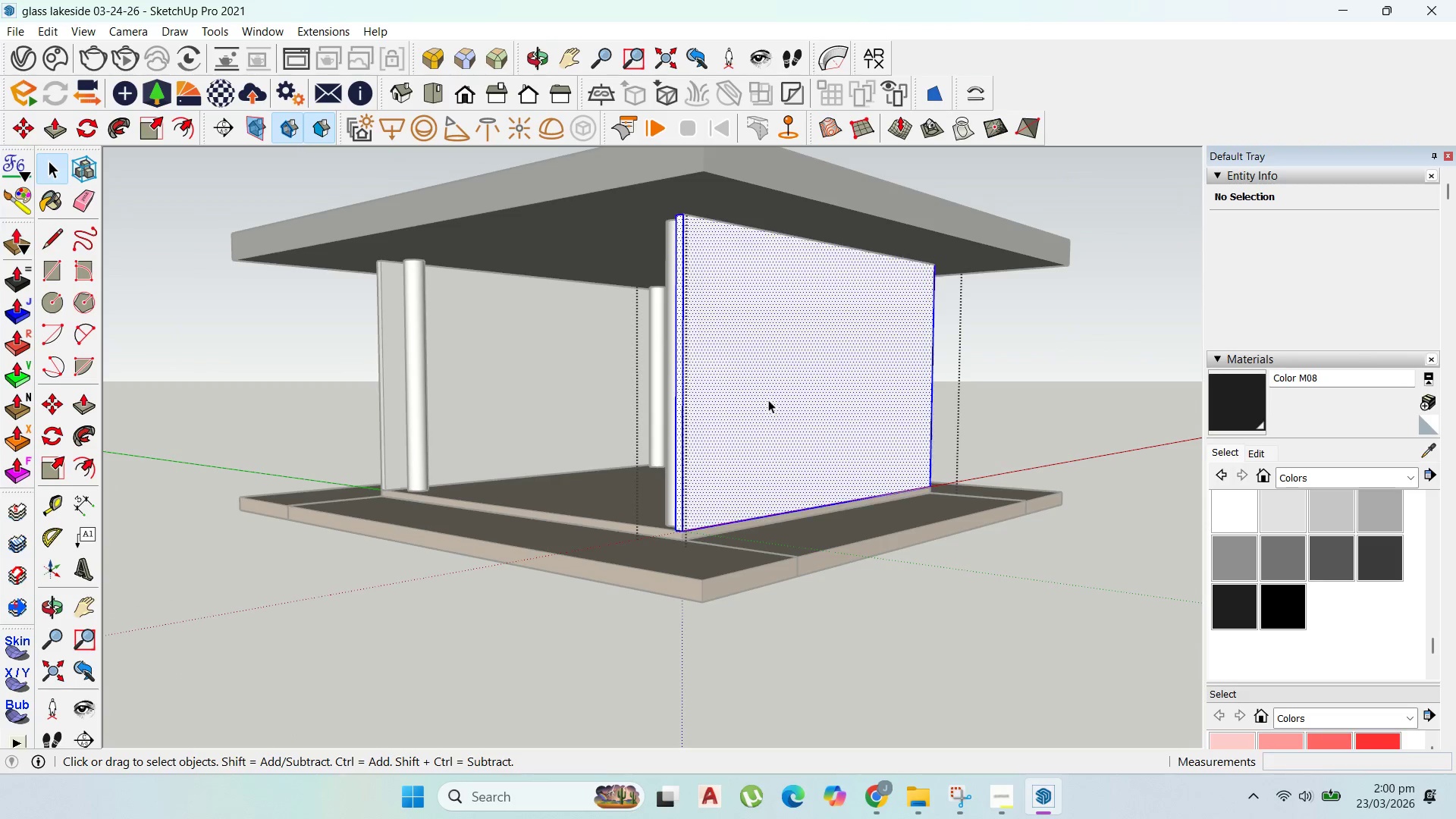 
triple_click([768, 400])
 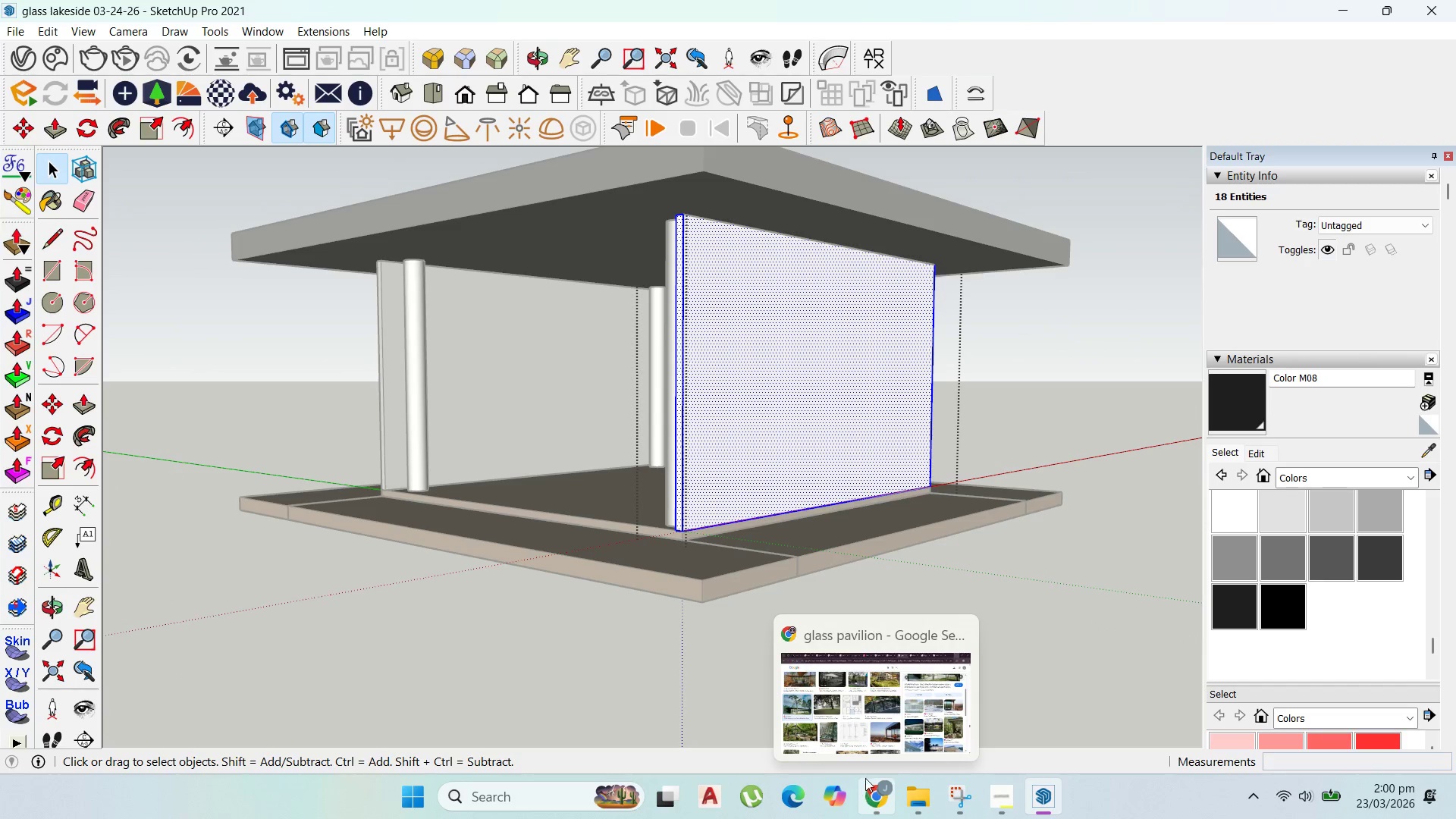 
left_click([887, 784])
 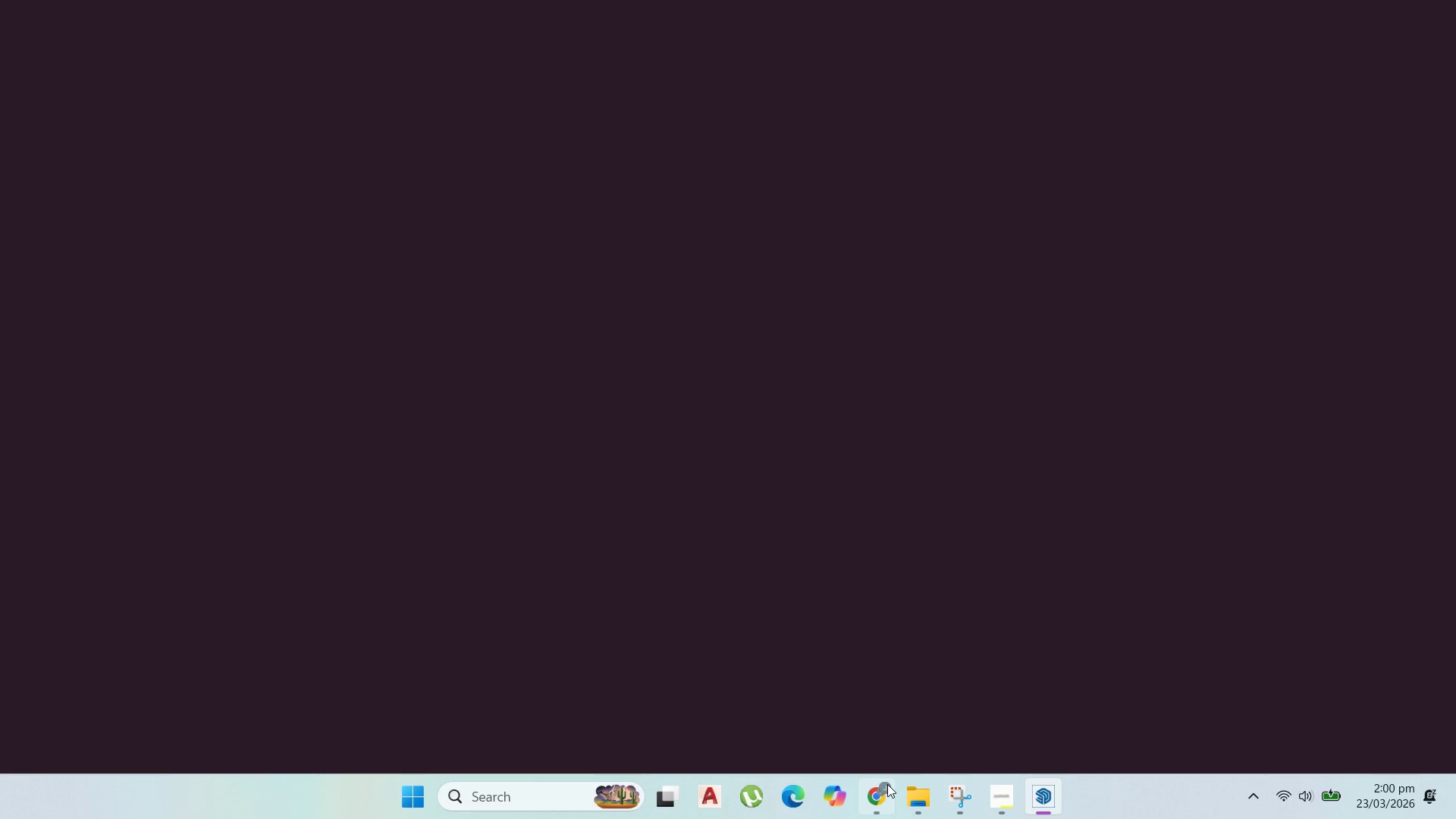 
mouse_move([897, 786])
 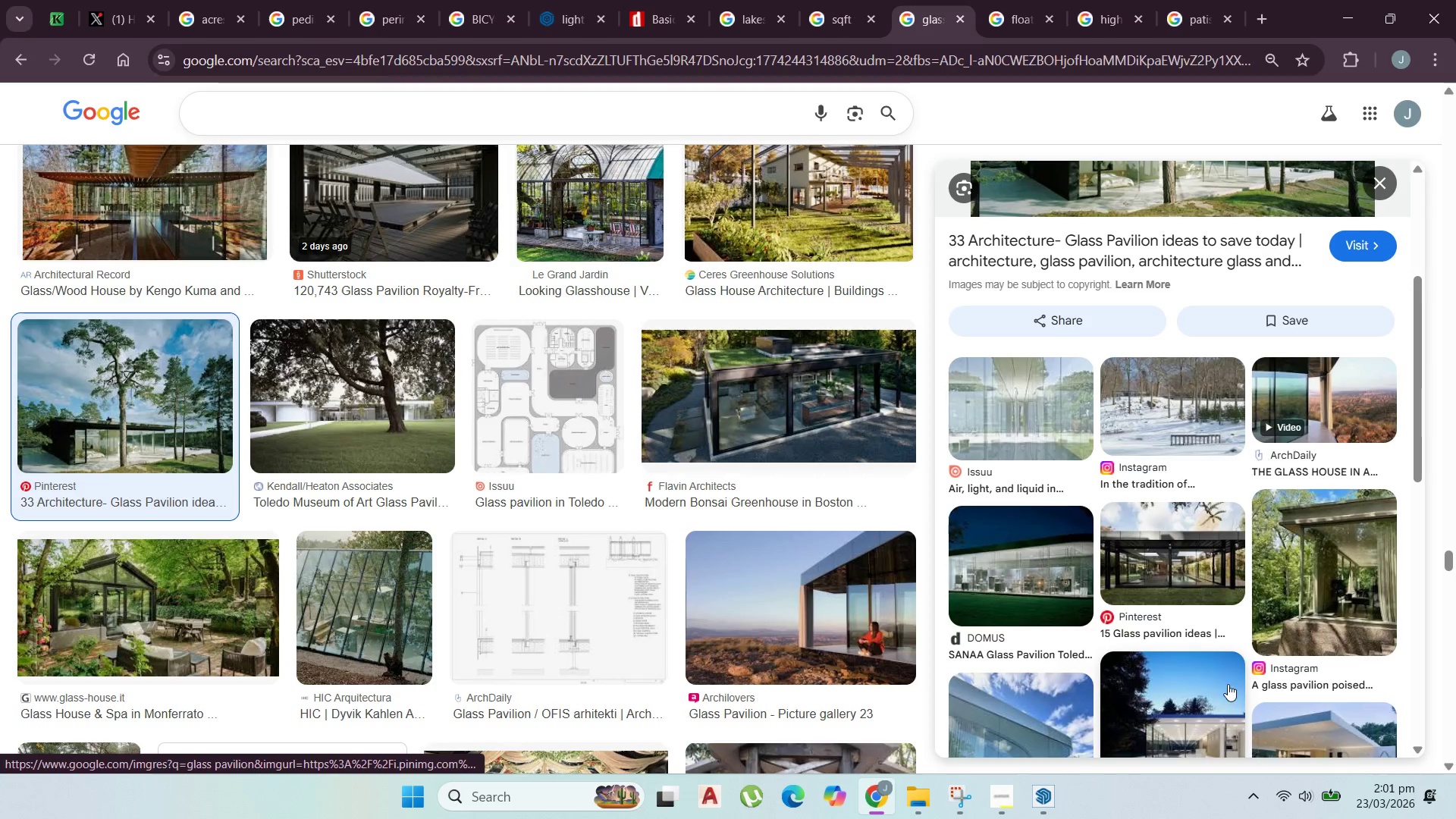 
scroll: coordinate [985, 500], scroll_direction: down, amount: 5.0
 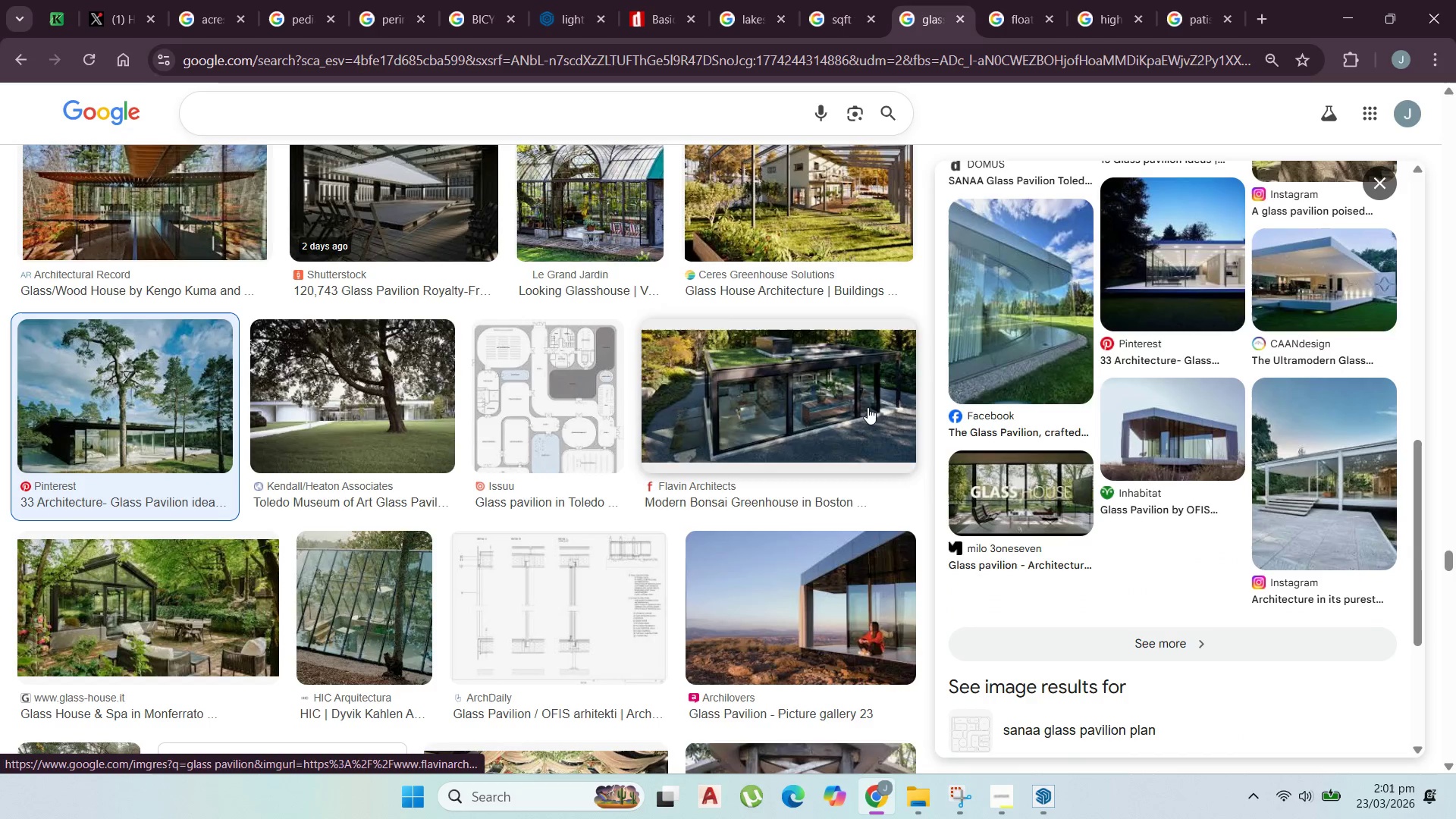 
scroll: coordinate [831, 297], scroll_direction: up, amount: 49.0
 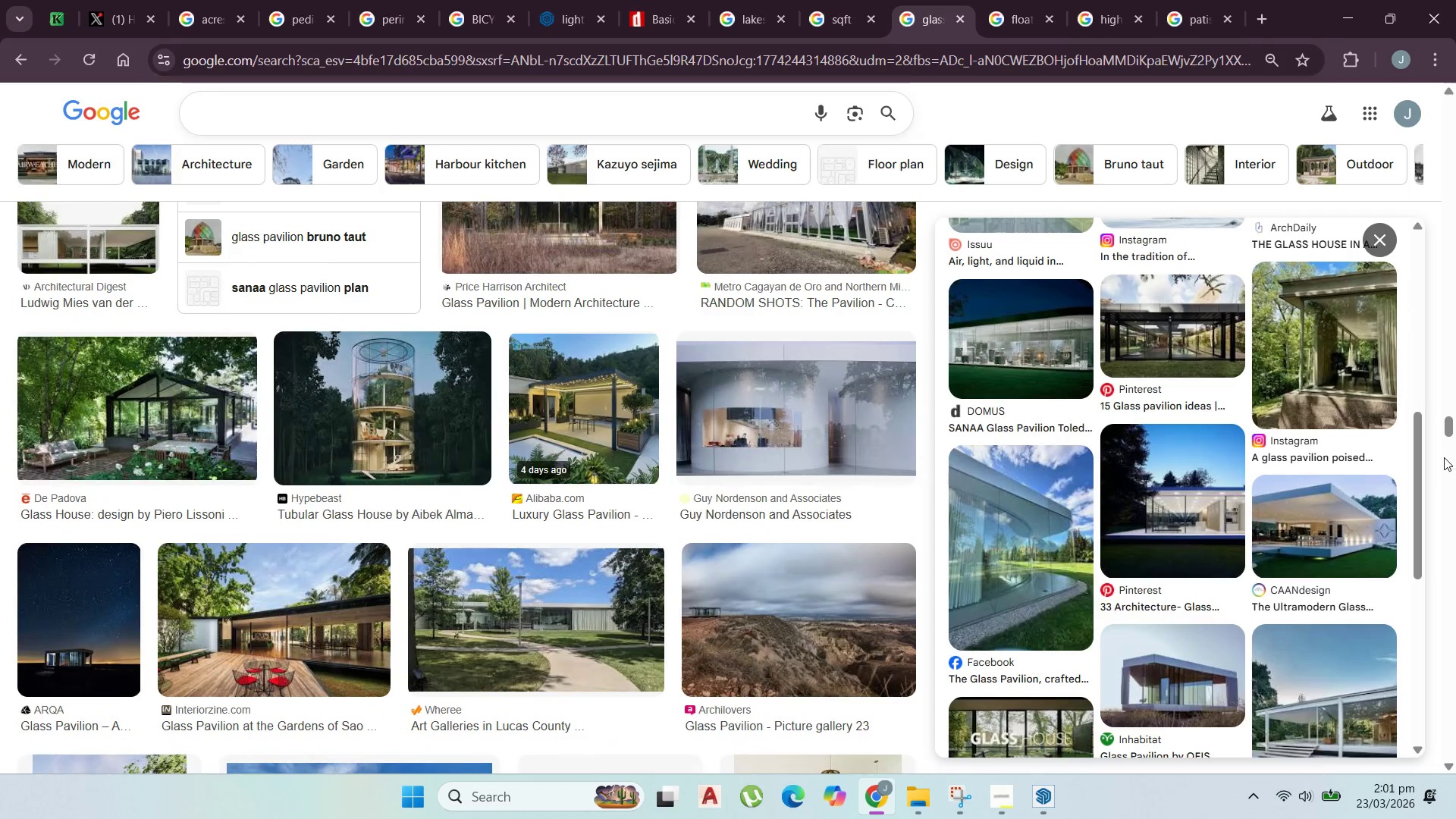 
left_click_drag(start_coordinate=[1450, 425], to_coordinate=[1431, 99])
 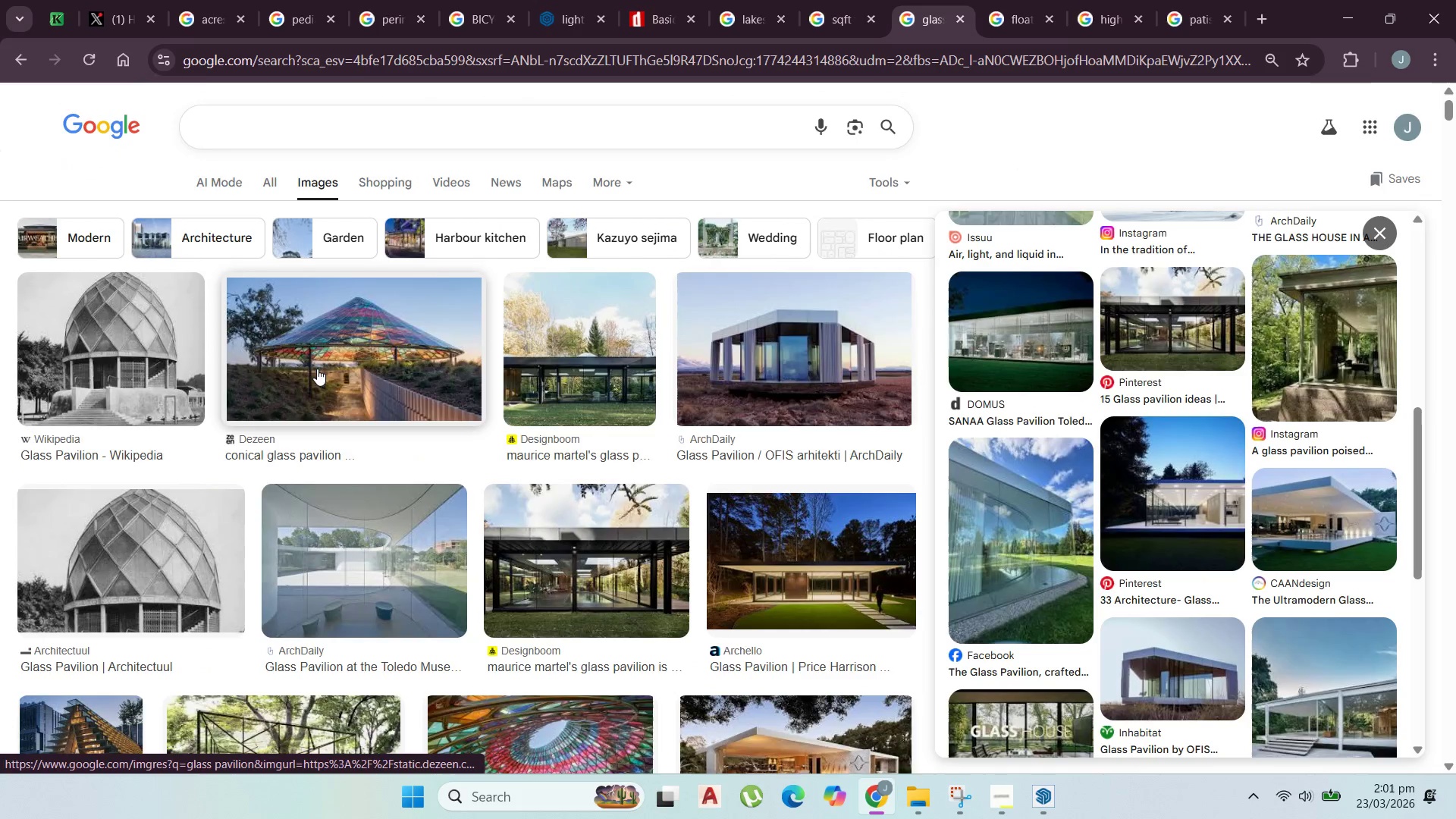 
scroll: coordinate [316, 372], scroll_direction: down, amount: 3.0
 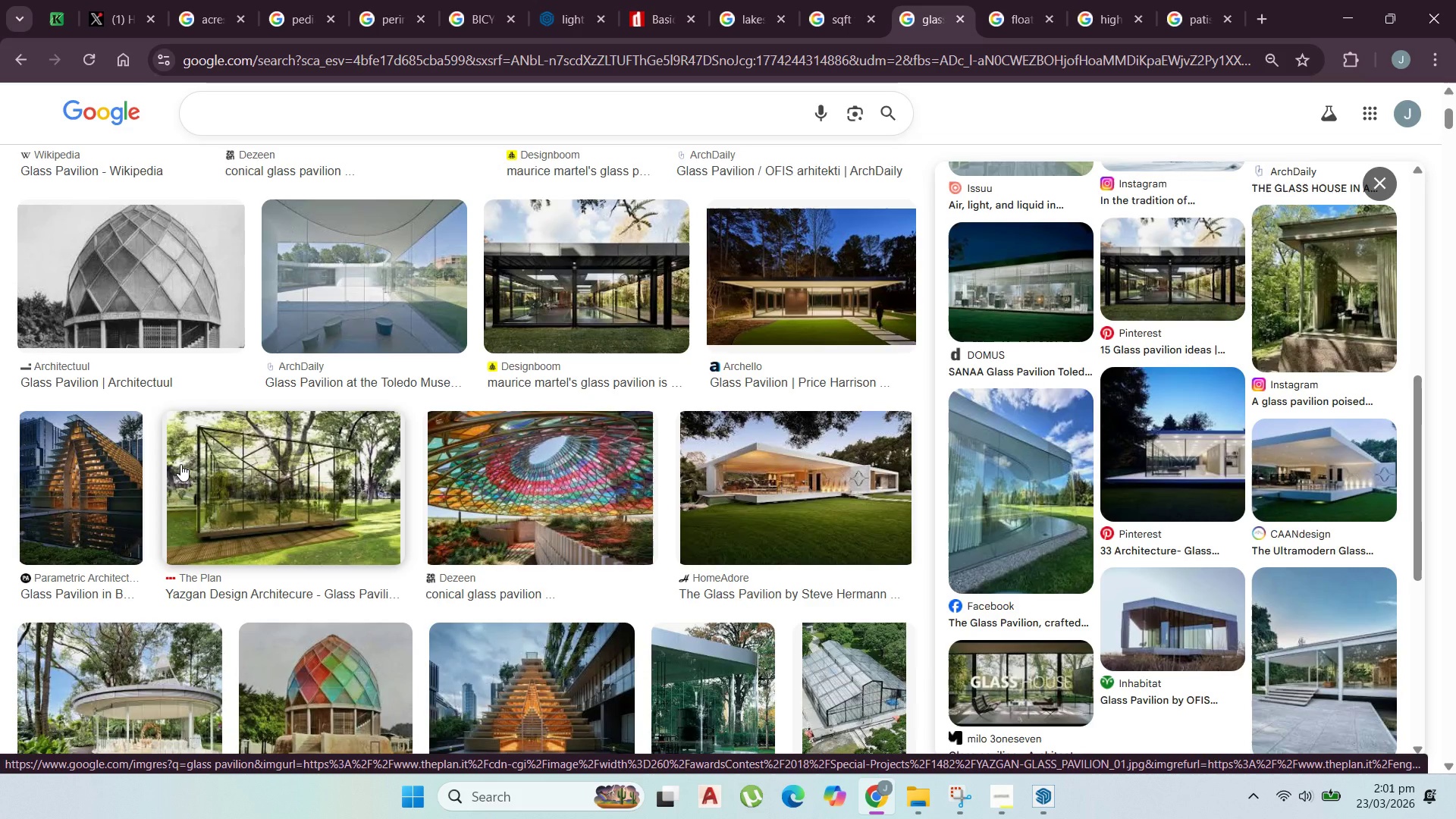 
wait(6.56)
 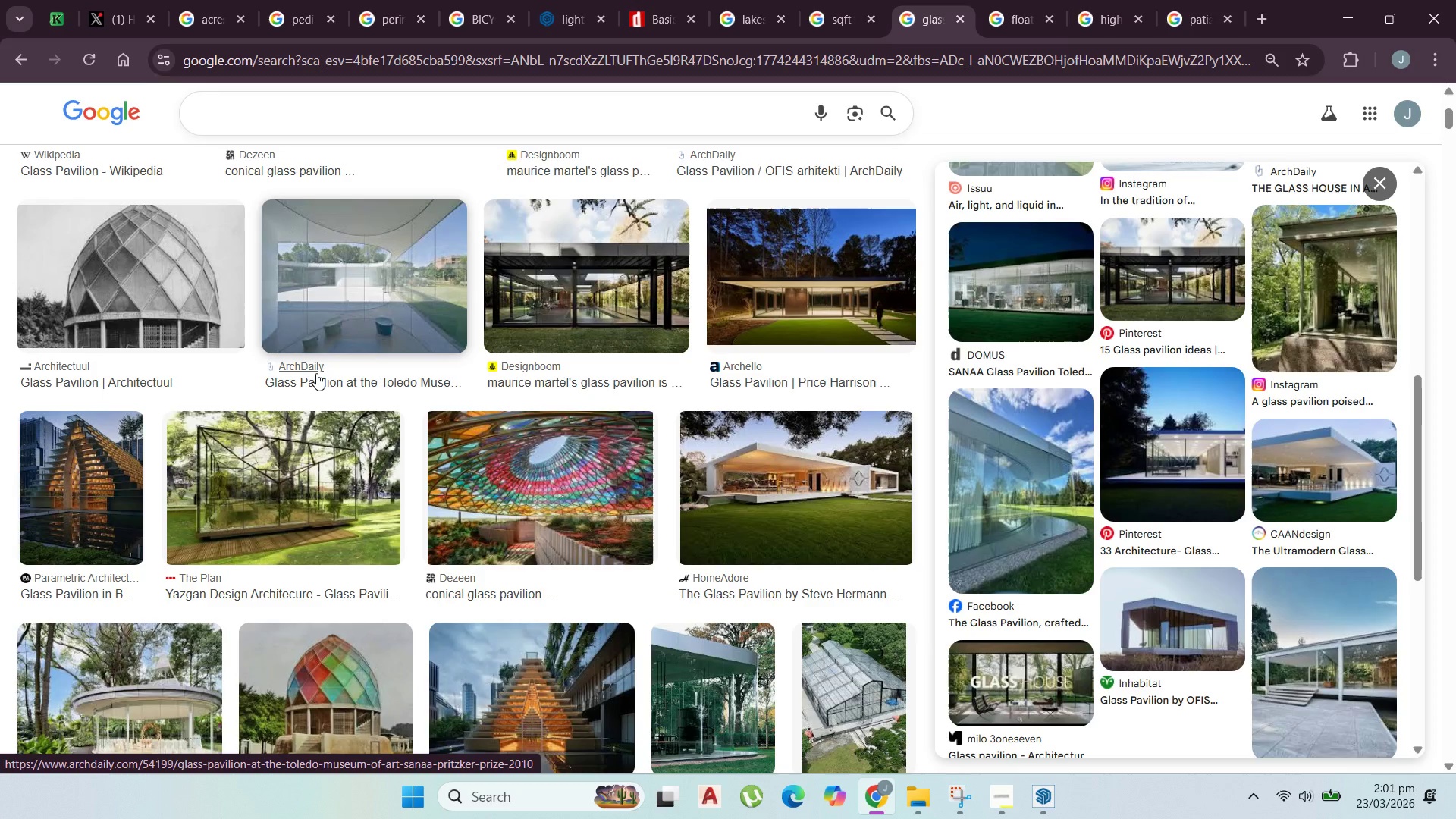 
scroll: coordinate [194, 463], scroll_direction: down, amount: 4.0
 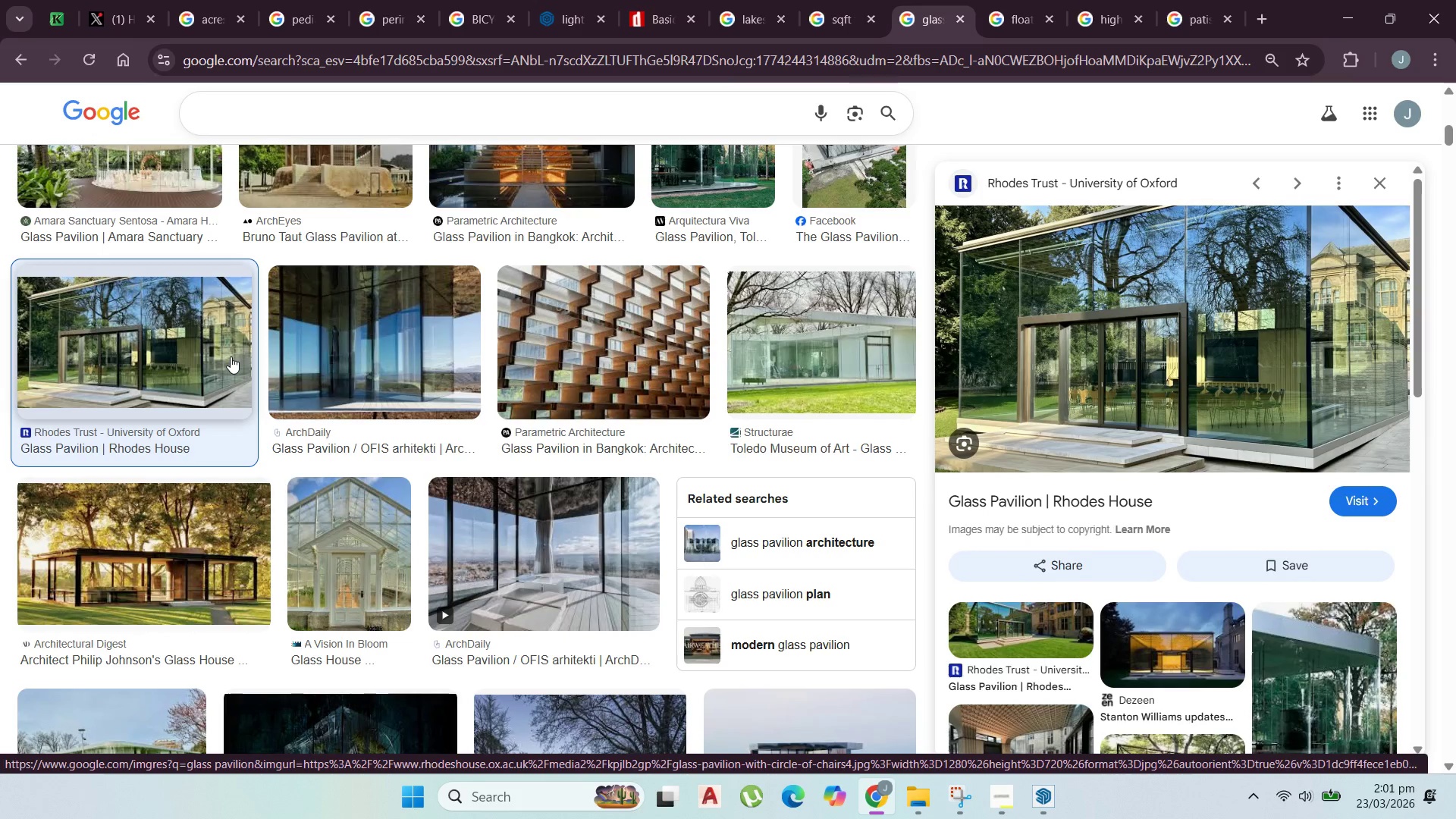 
wait(8.58)
 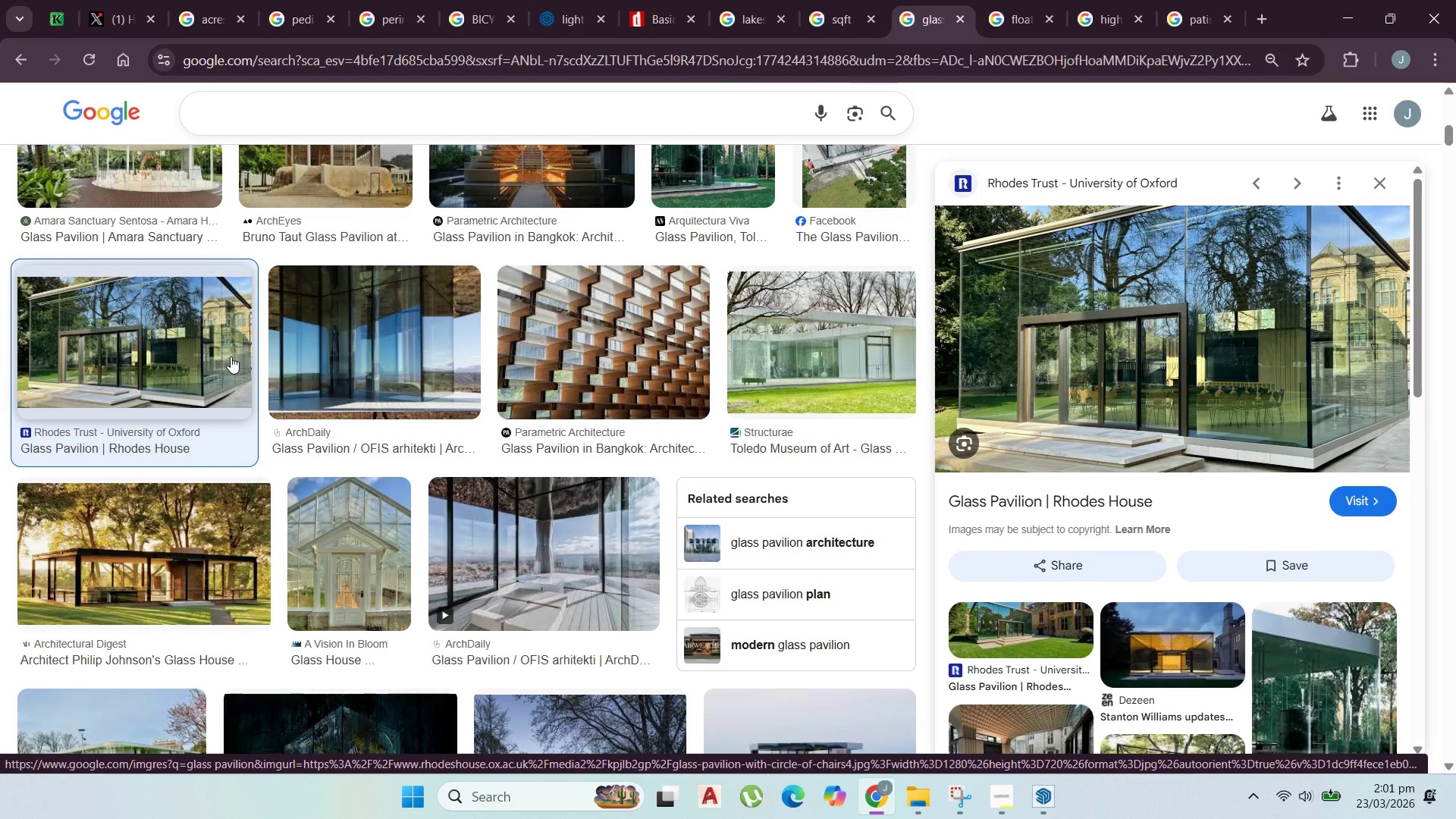 
scroll: coordinate [271, 323], scroll_direction: down, amount: 6.0
 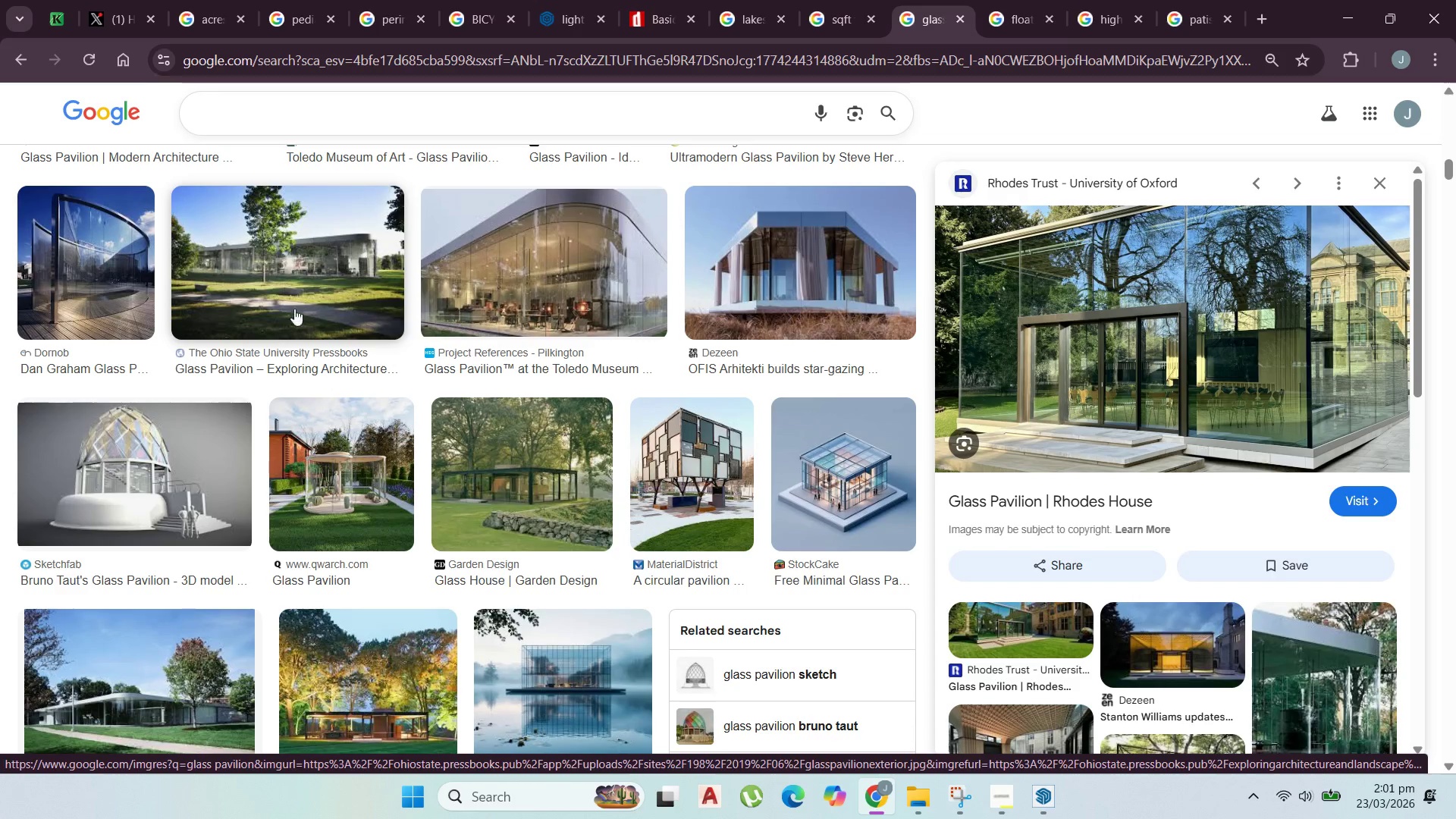 
scroll: coordinate [351, 210], scroll_direction: up, amount: 22.0
 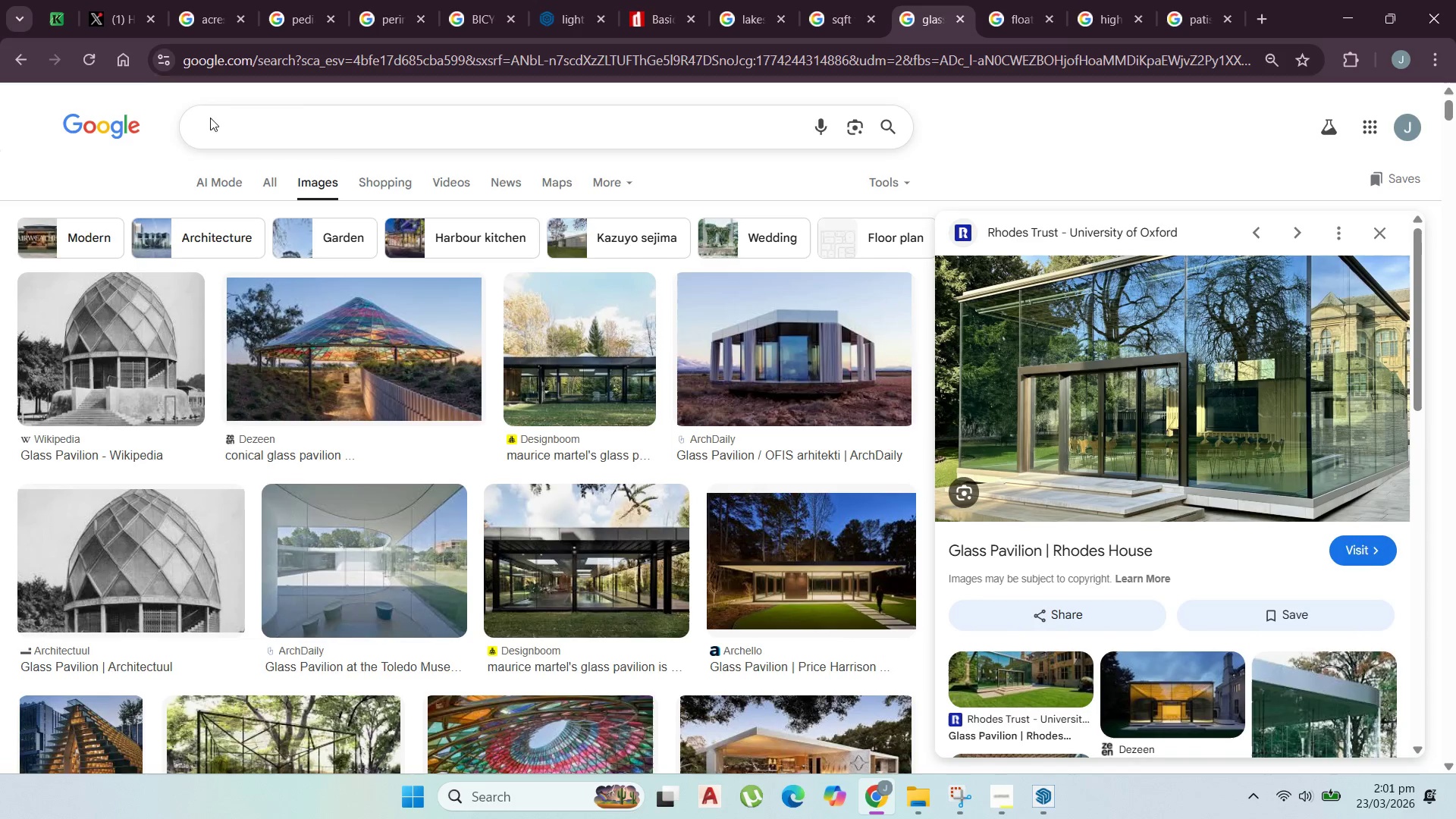 
left_click([257, 135])
 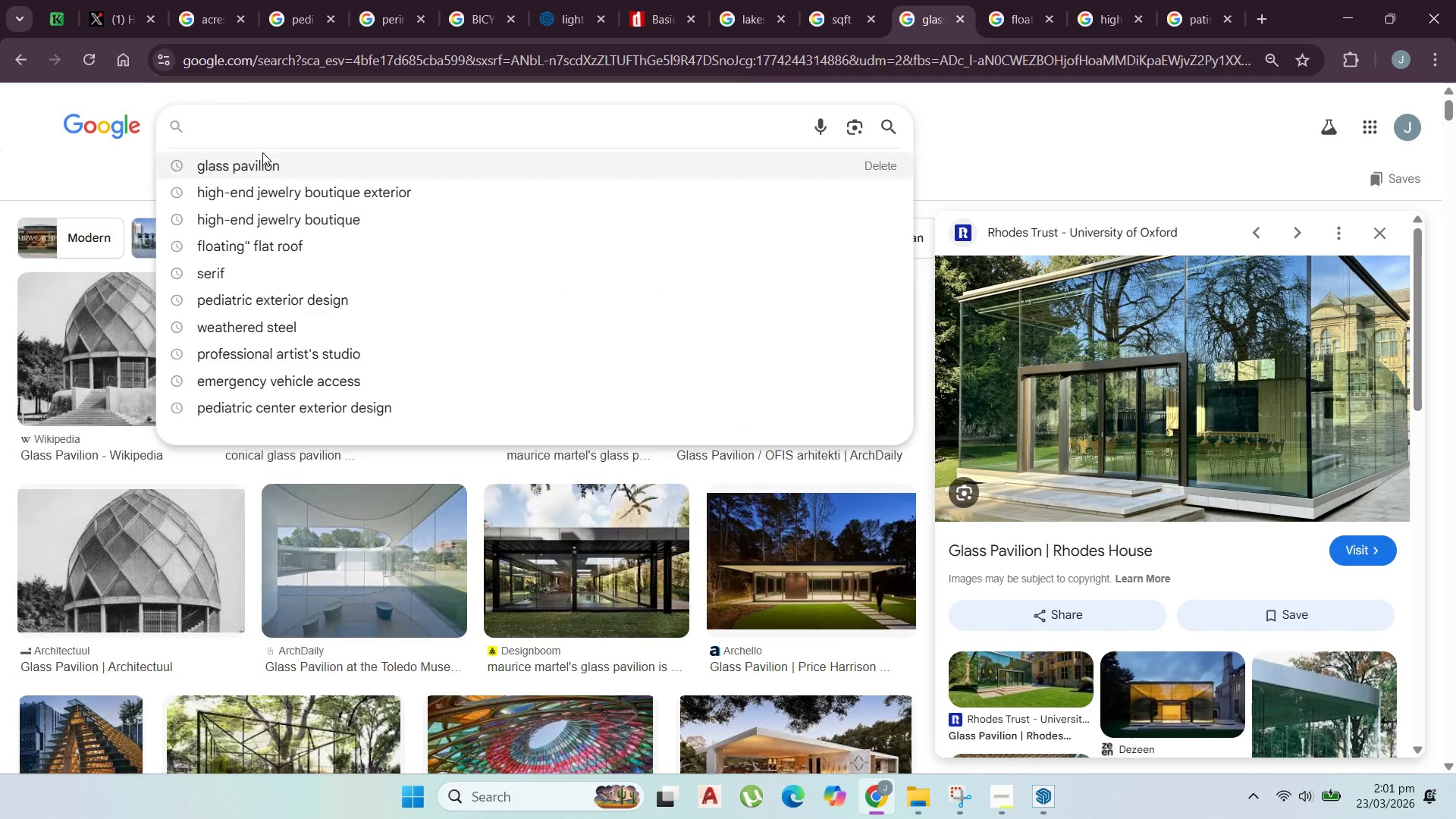 
left_click([264, 155])
 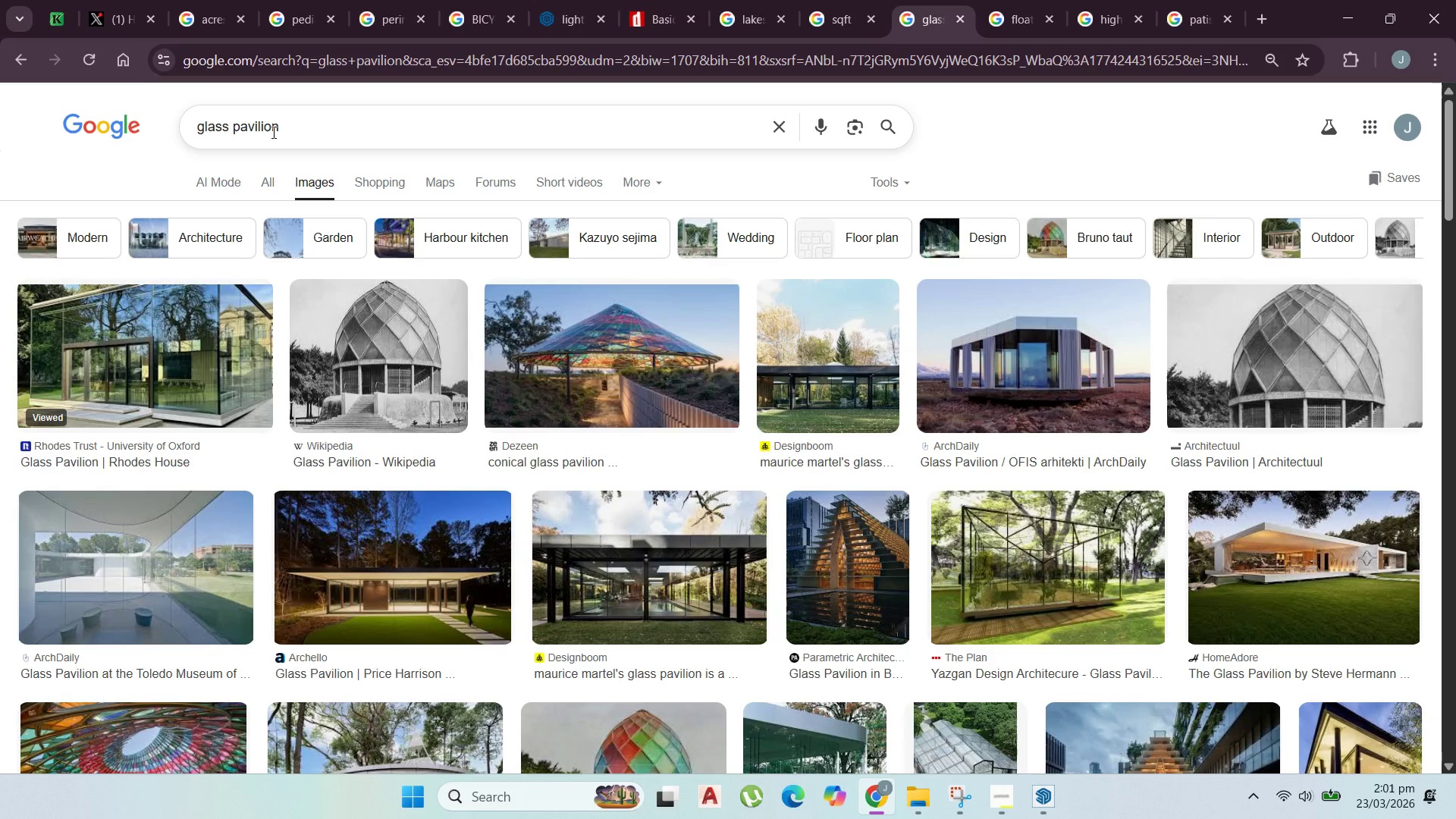 
scroll: coordinate [369, 353], scroll_direction: down, amount: 1.0
 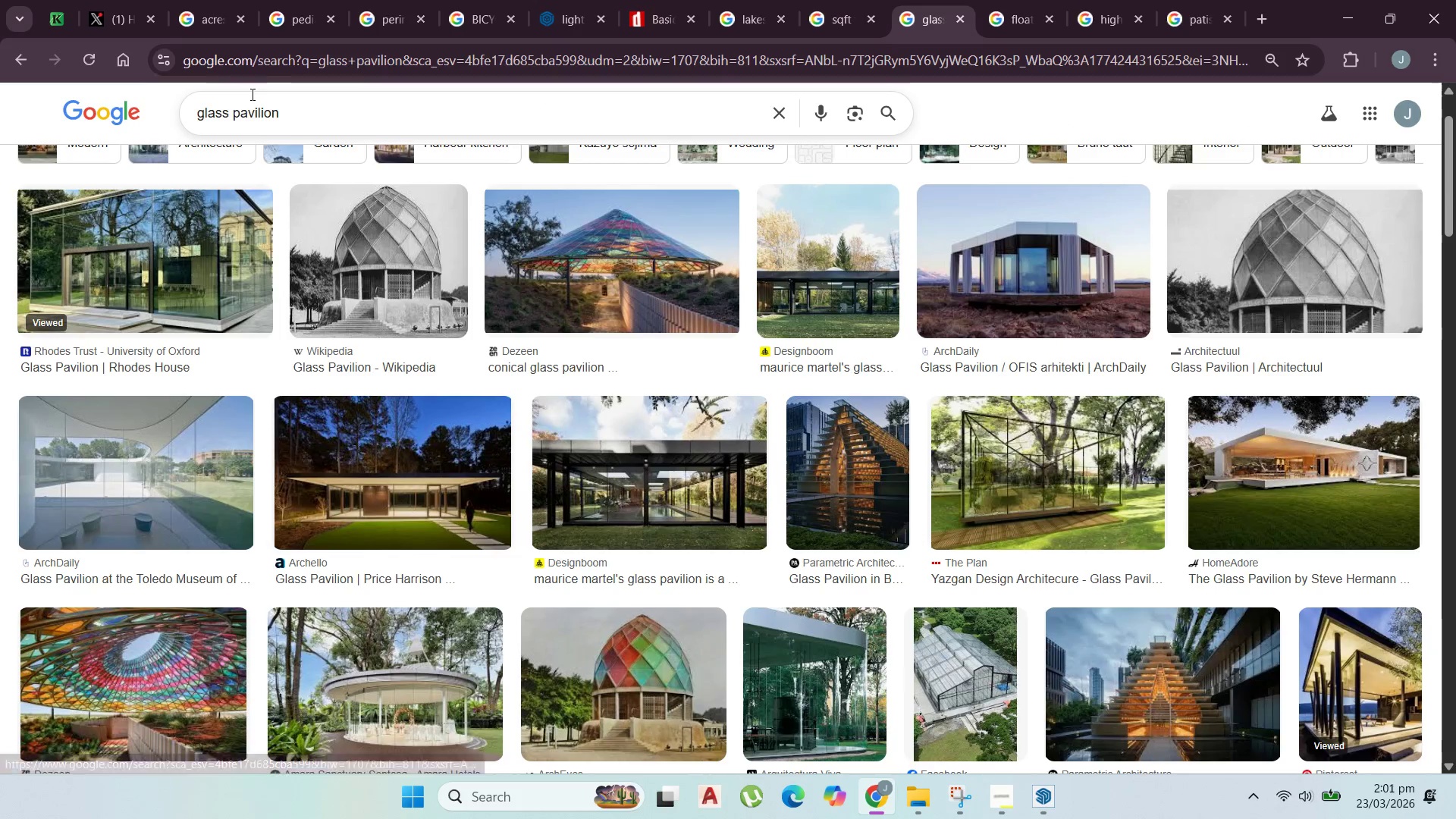 
double_click([249, 111])
 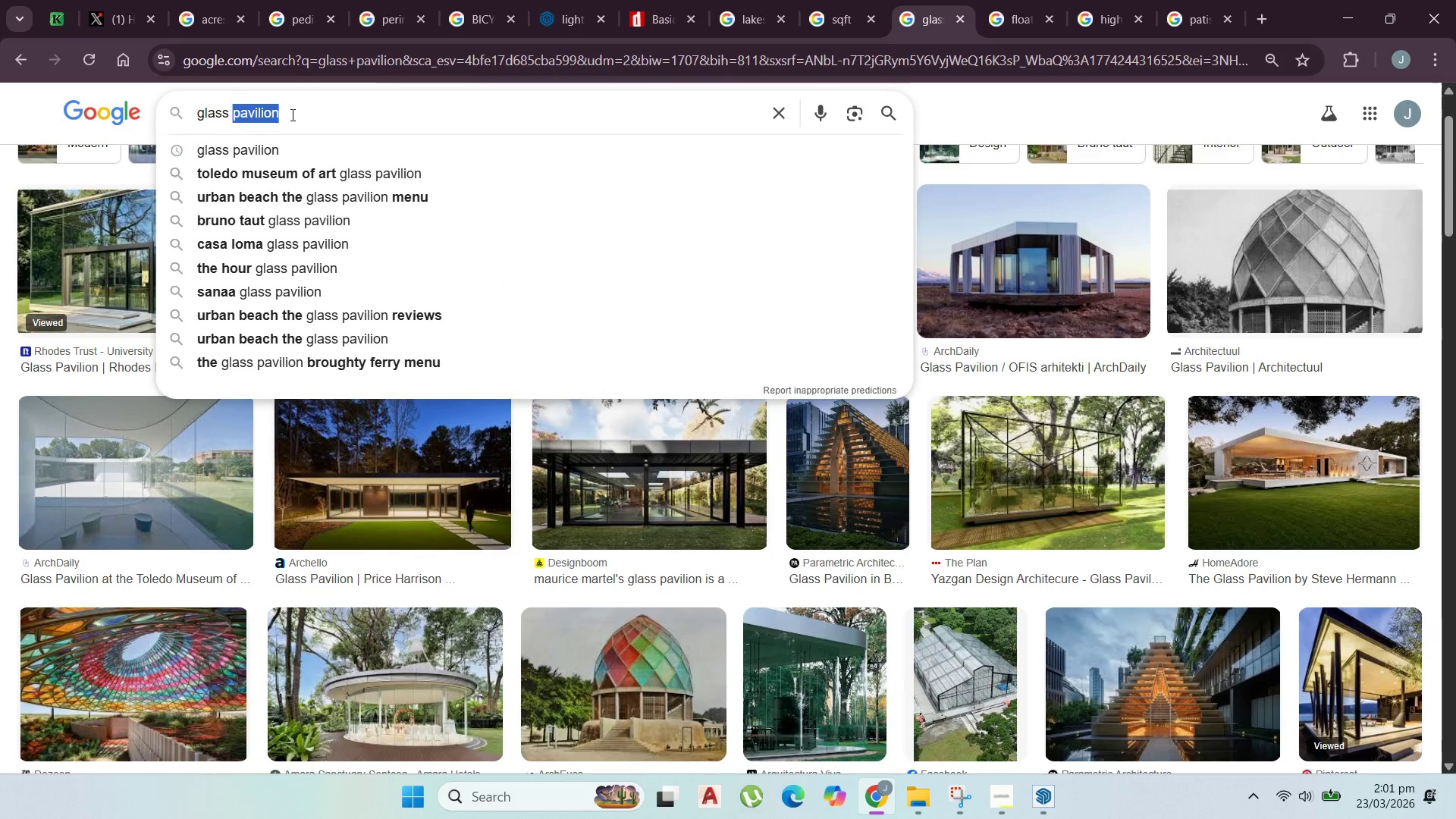 
left_click([296, 115])
 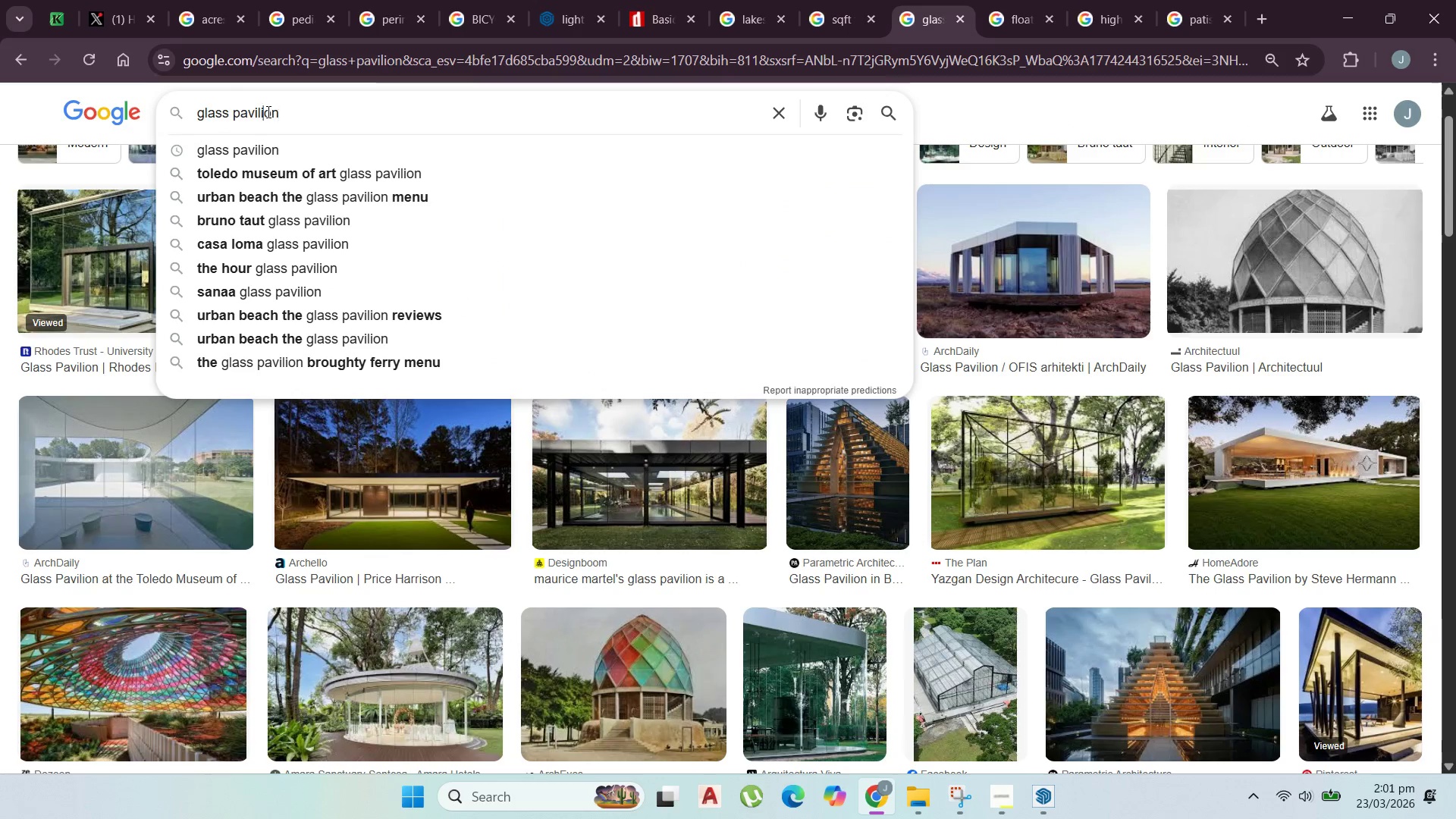 
double_click([267, 111])
 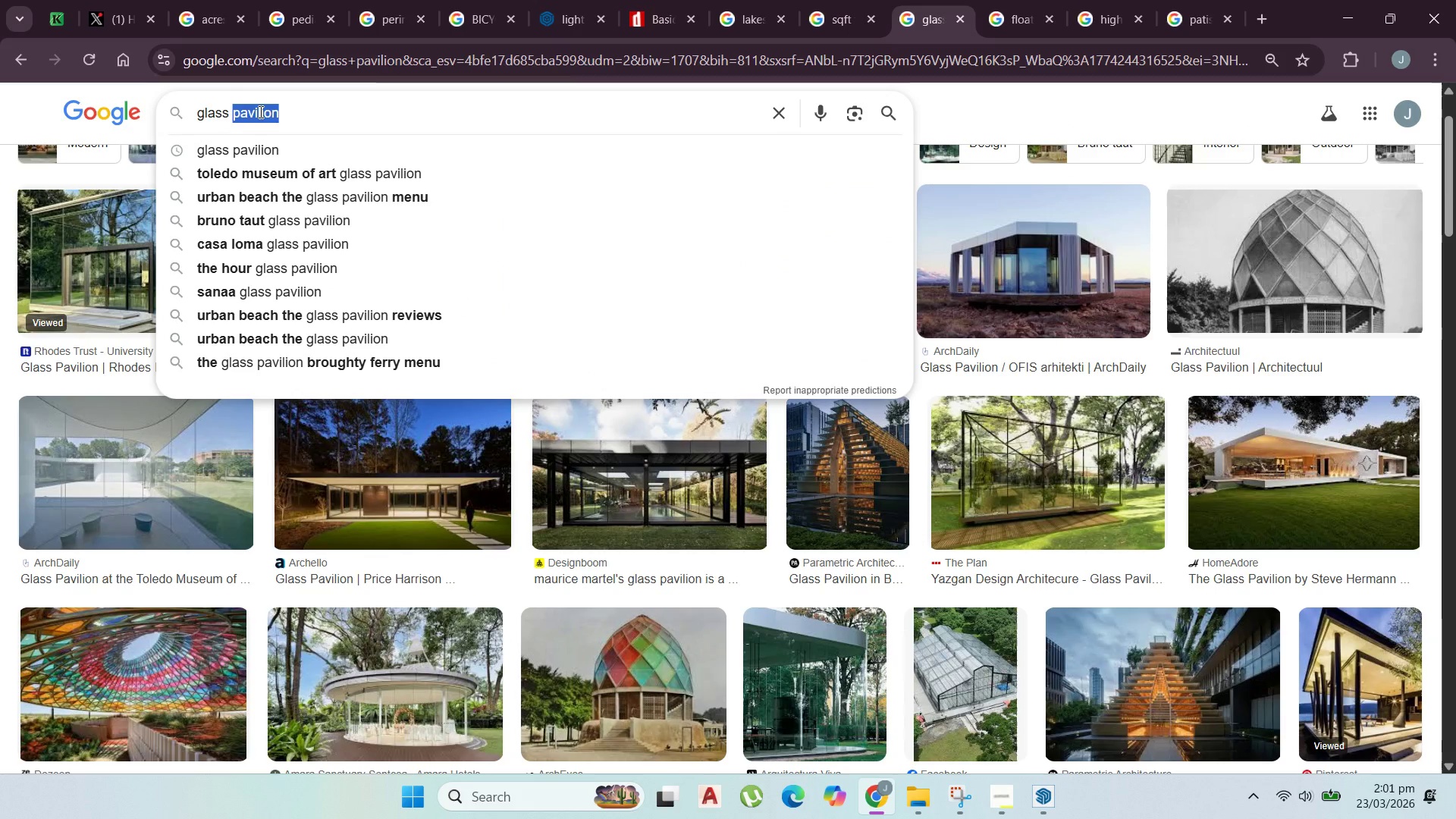 
type(b)
key(Backspace)
type(structure lakeside)
 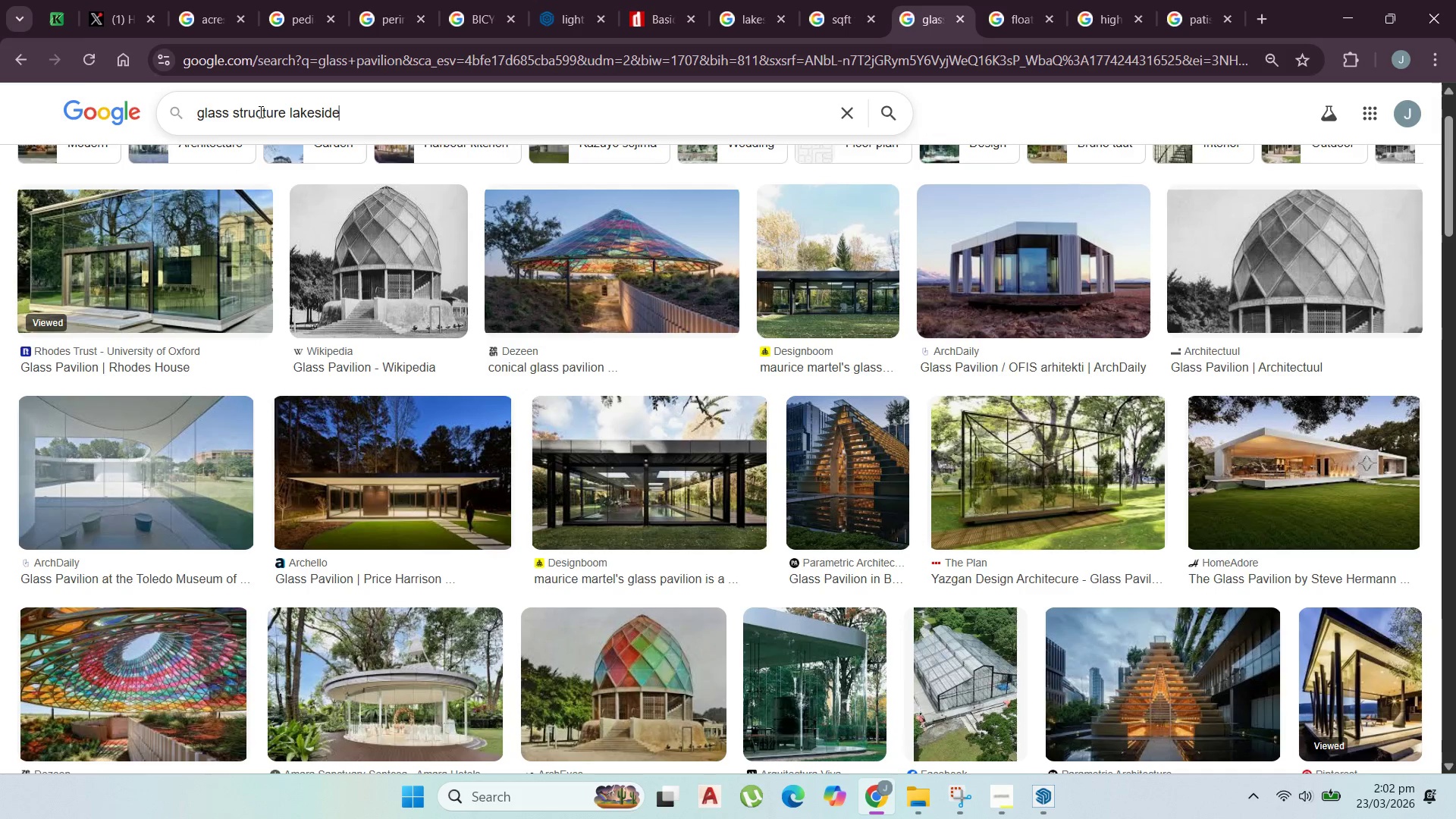 
key(Enter)
 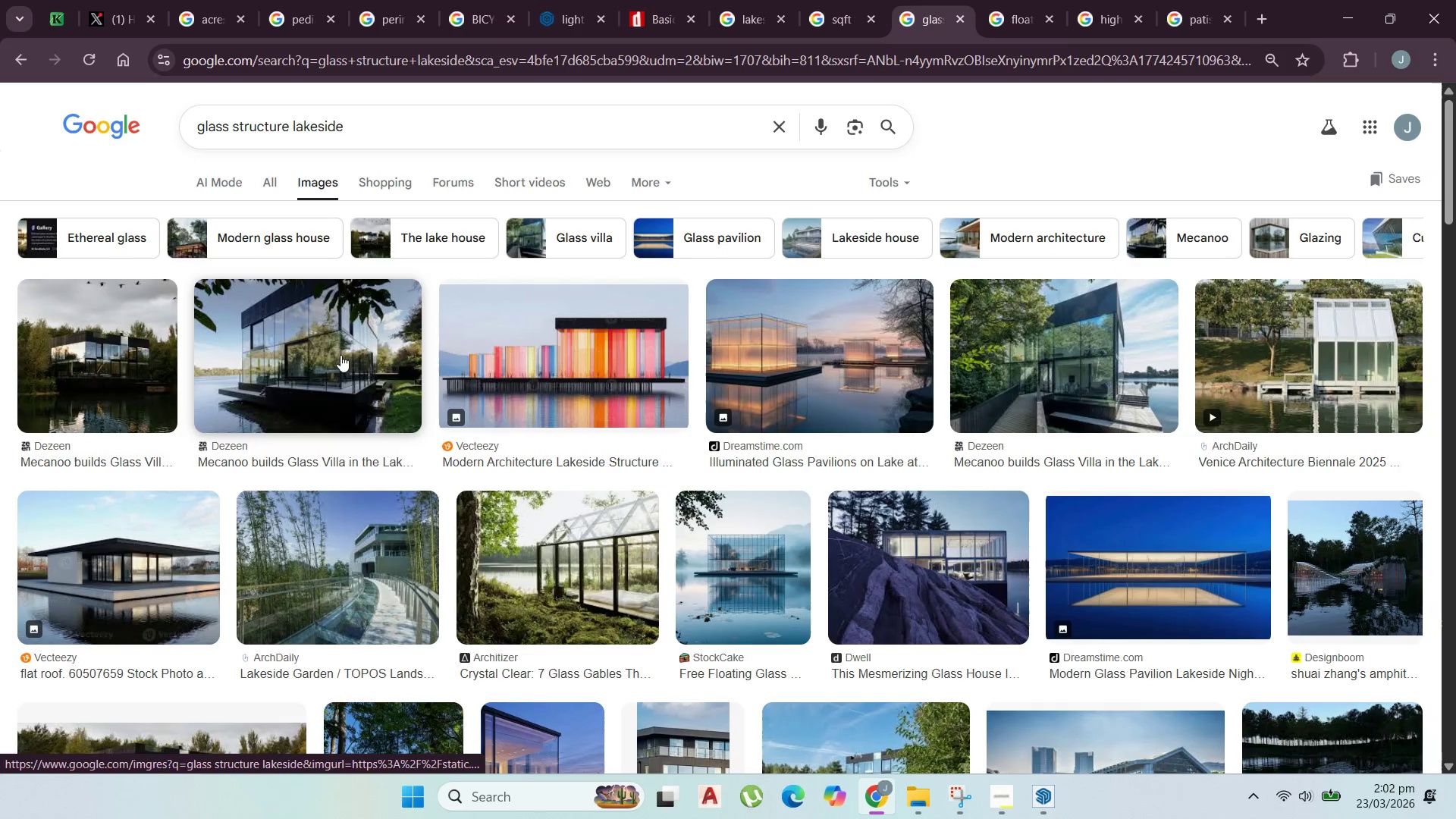 
left_click([794, 387])
 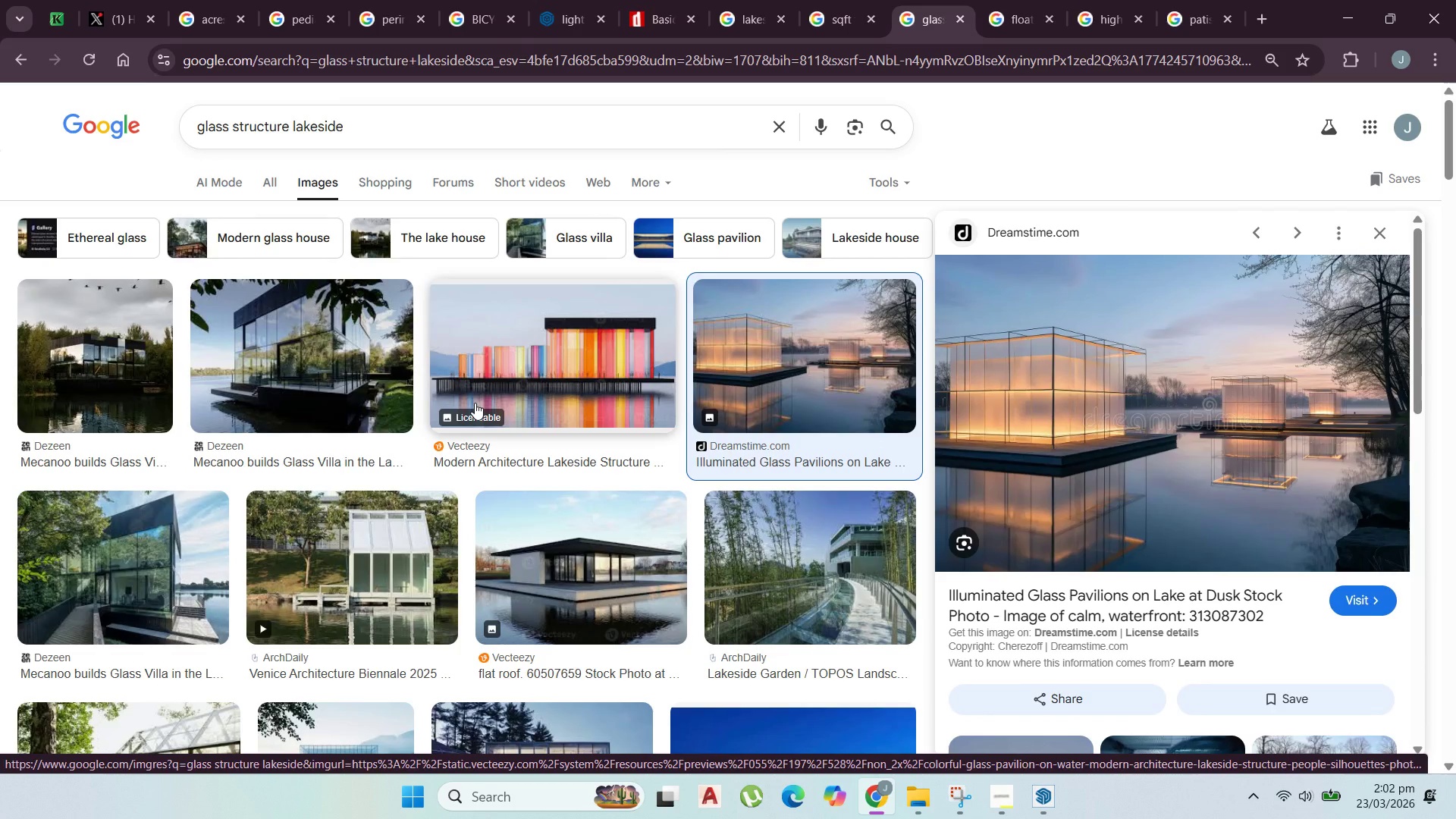 
scroll: coordinate [407, 485], scroll_direction: down, amount: 5.0
 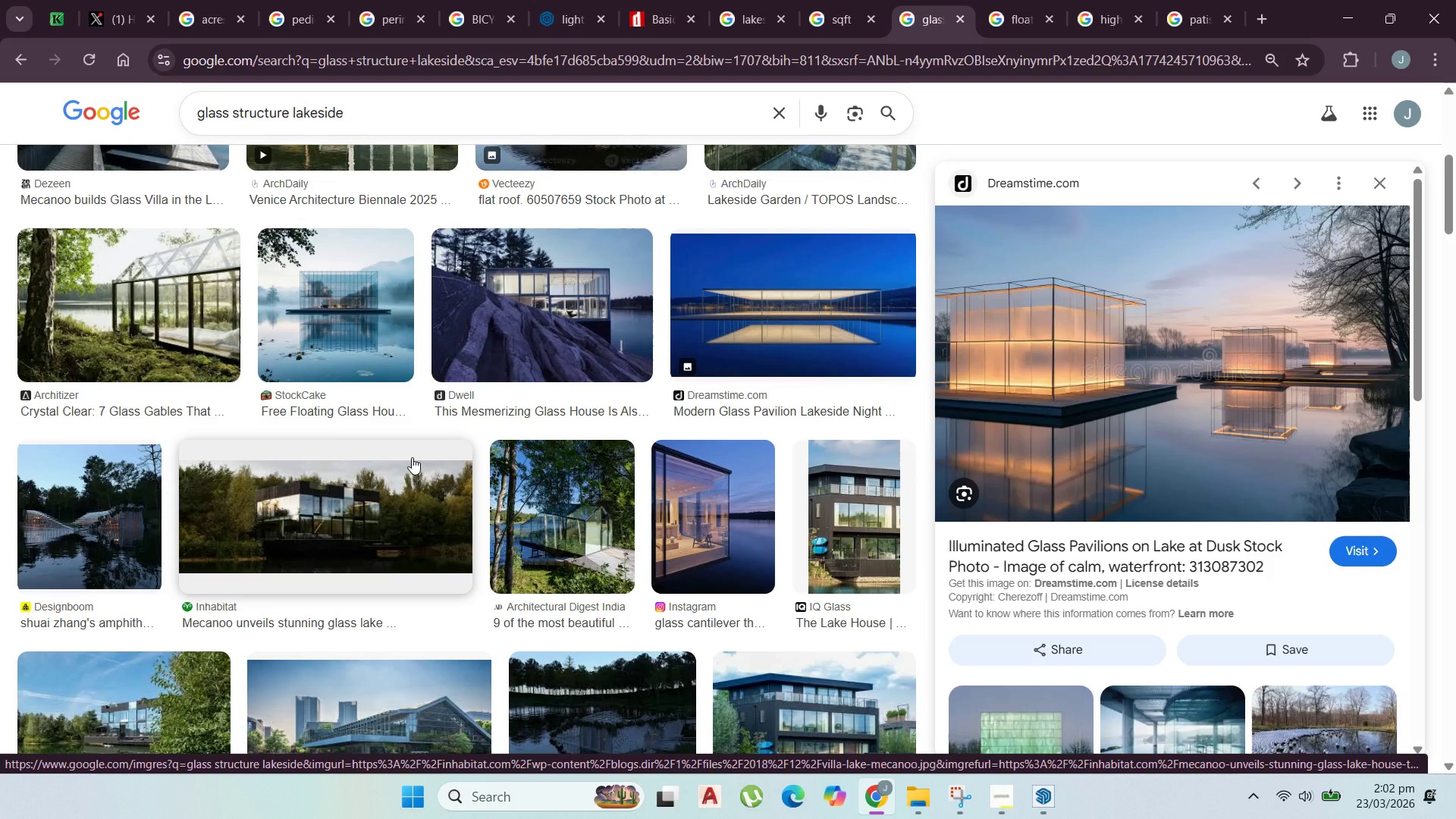 
wait(8.47)
 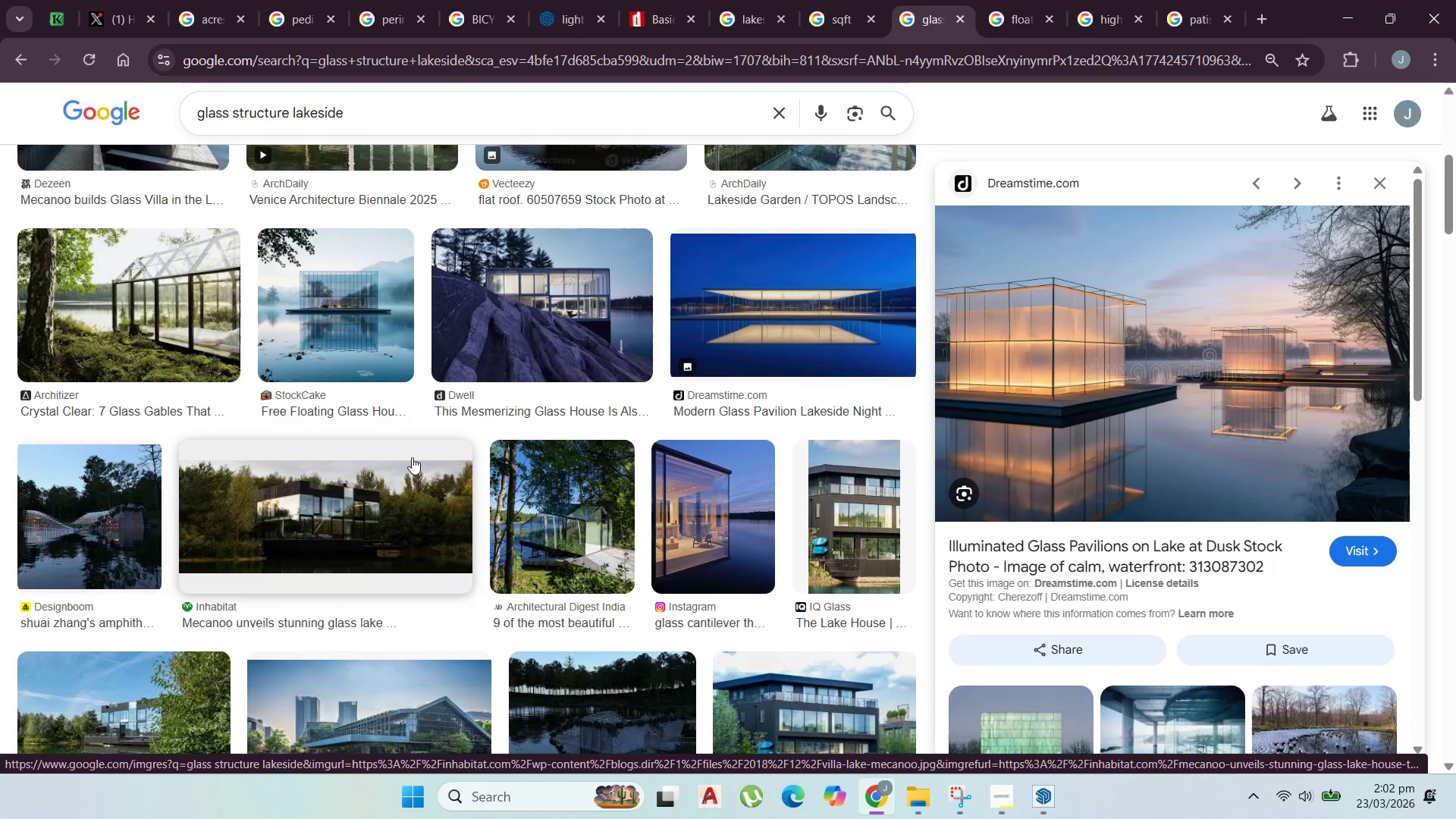 
scroll: coordinate [425, 453], scroll_direction: down, amount: 5.0
 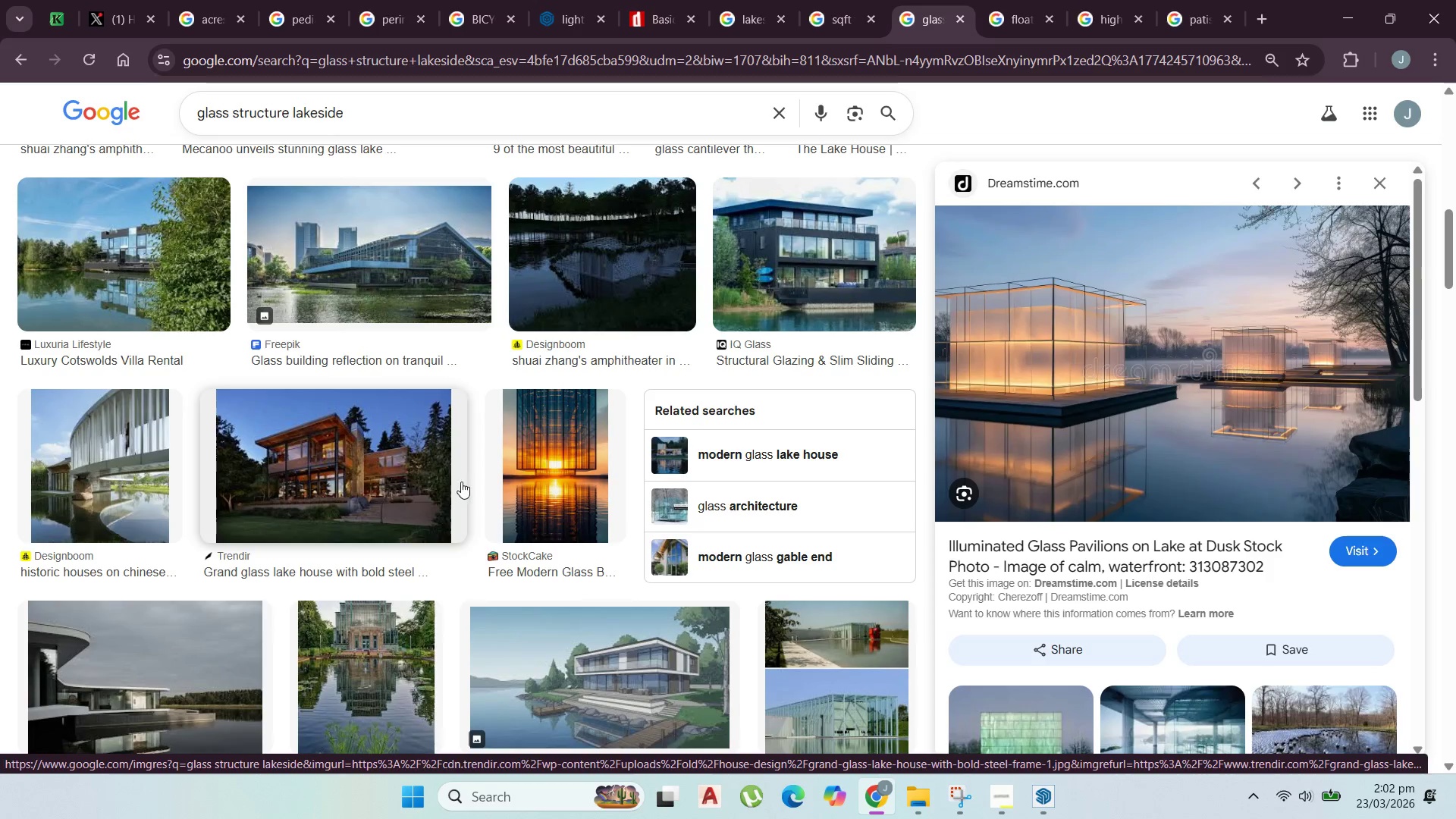 
left_click([545, 489])
 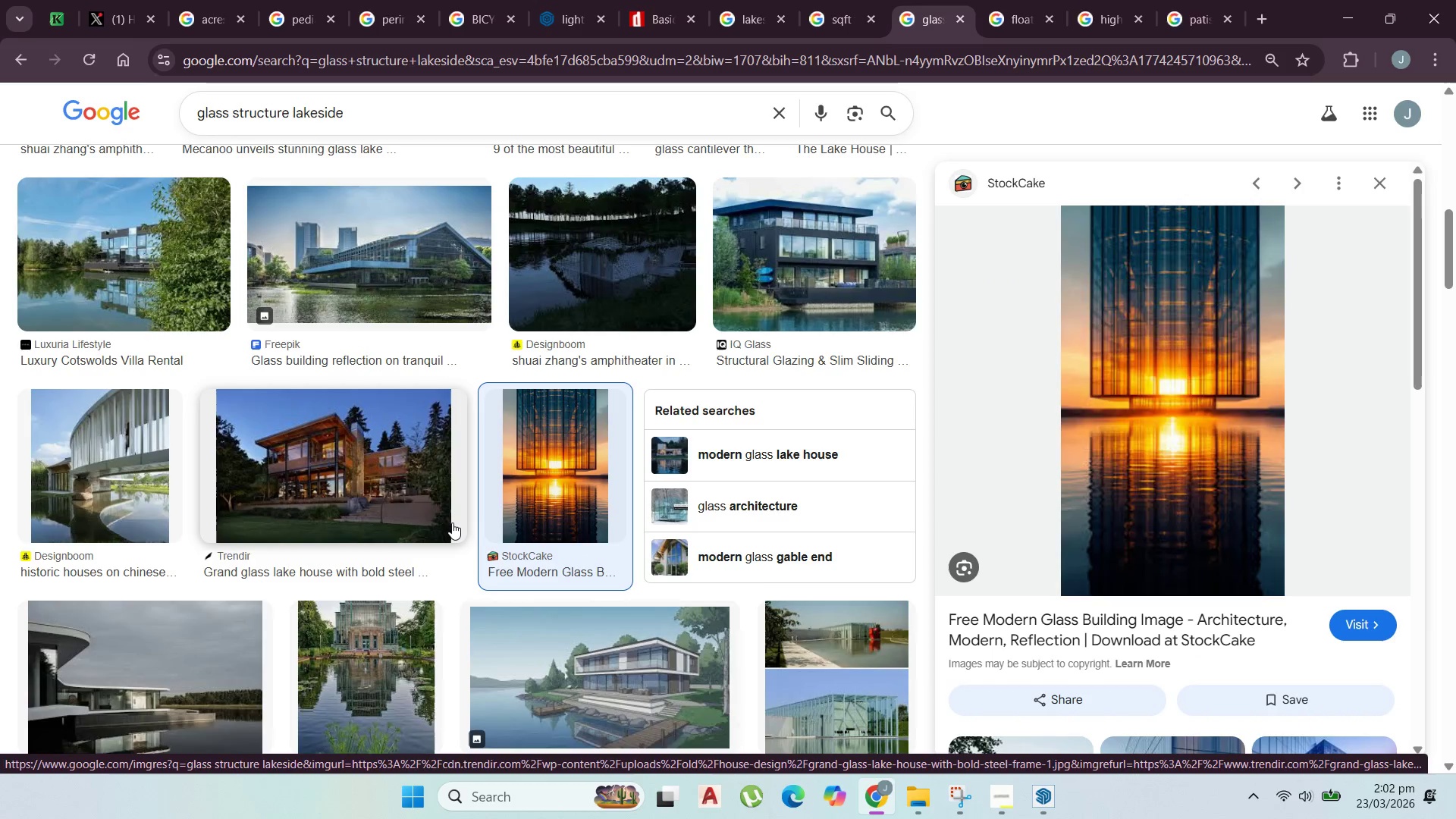 
scroll: coordinate [702, 419], scroll_direction: down, amount: 8.0
 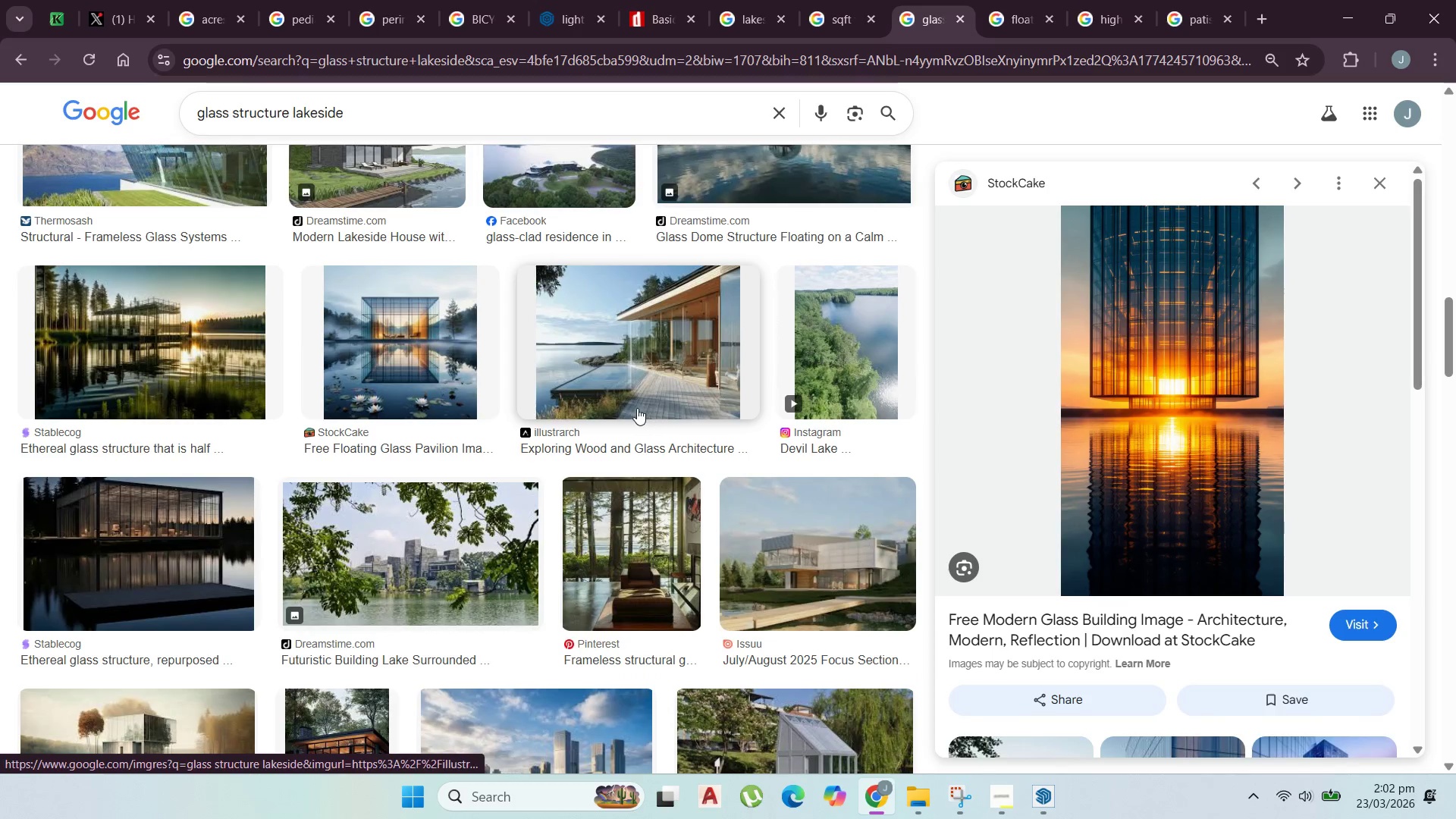 
left_click([447, 384])
 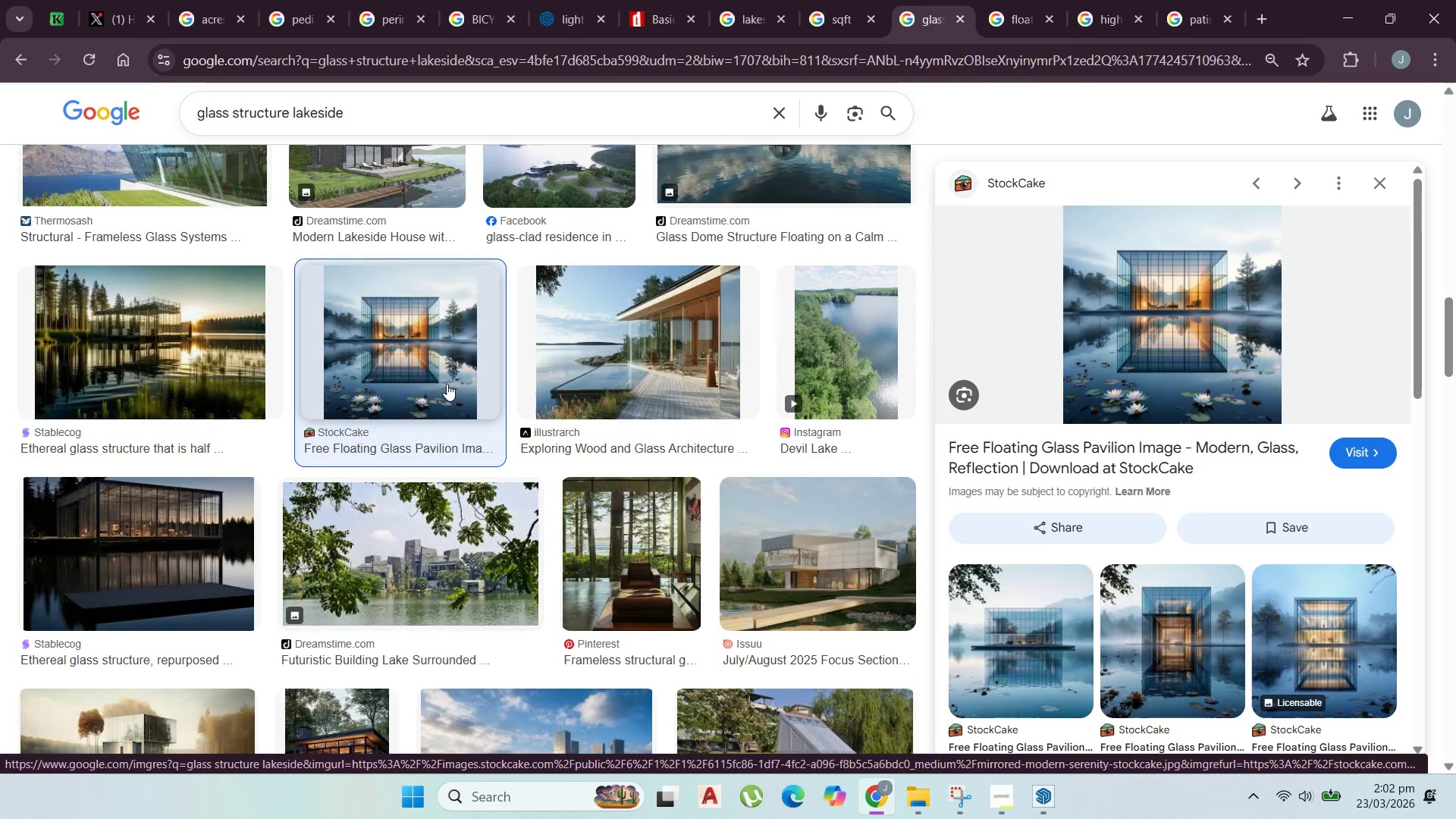 
scroll: coordinate [447, 384], scroll_direction: down, amount: 3.0
 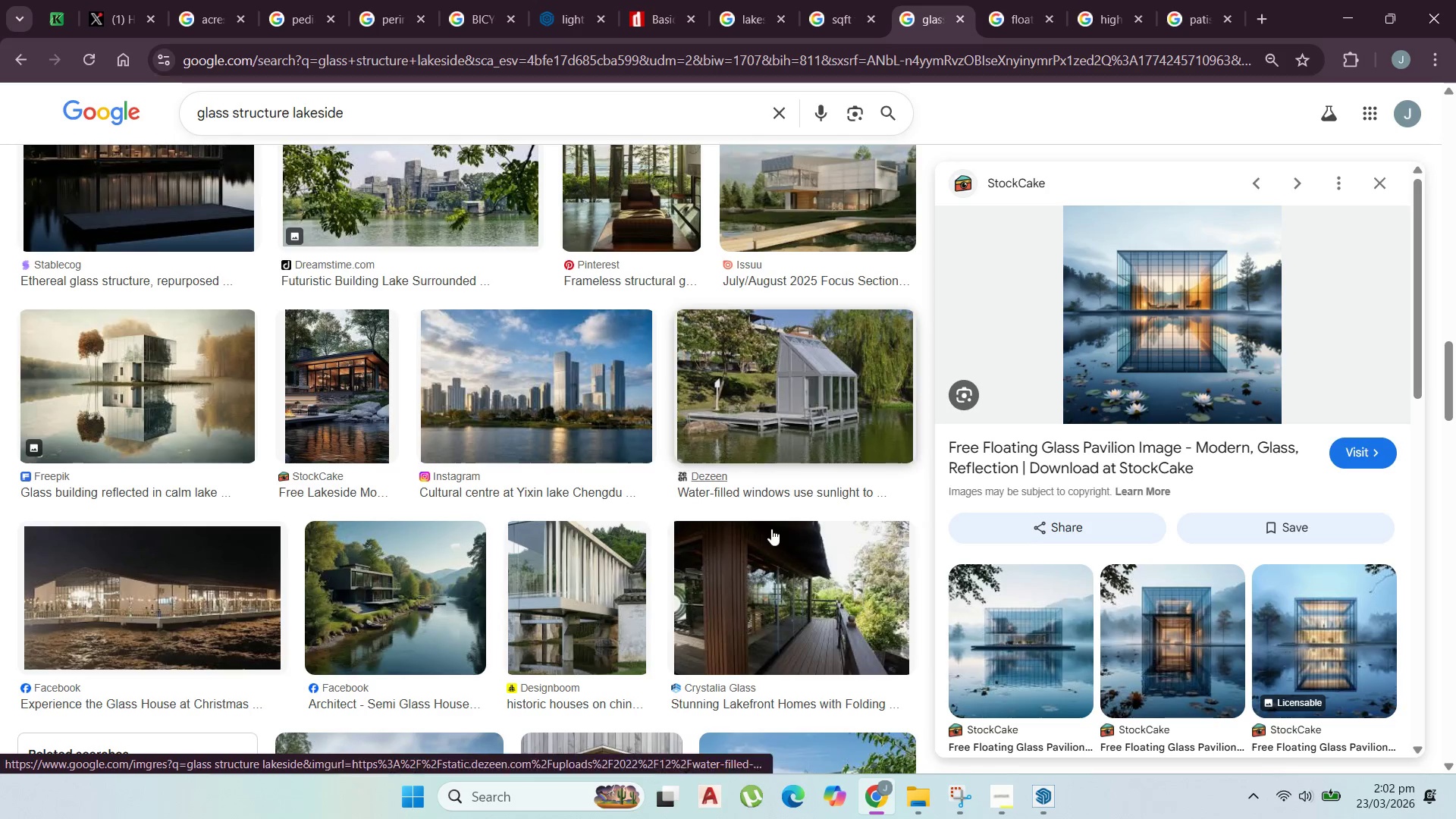 
left_click([744, 629])
 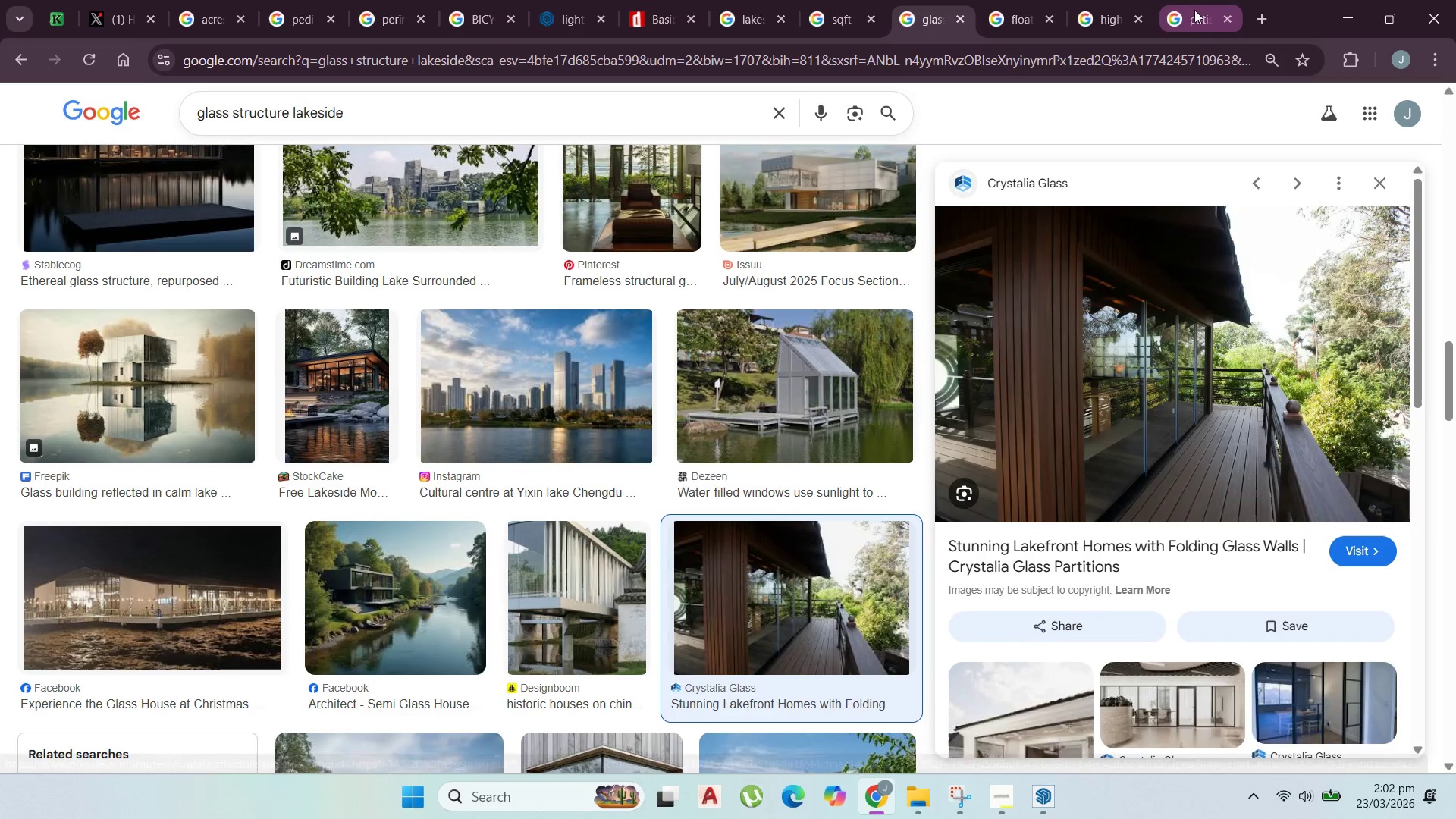 
left_click([1344, 12])
 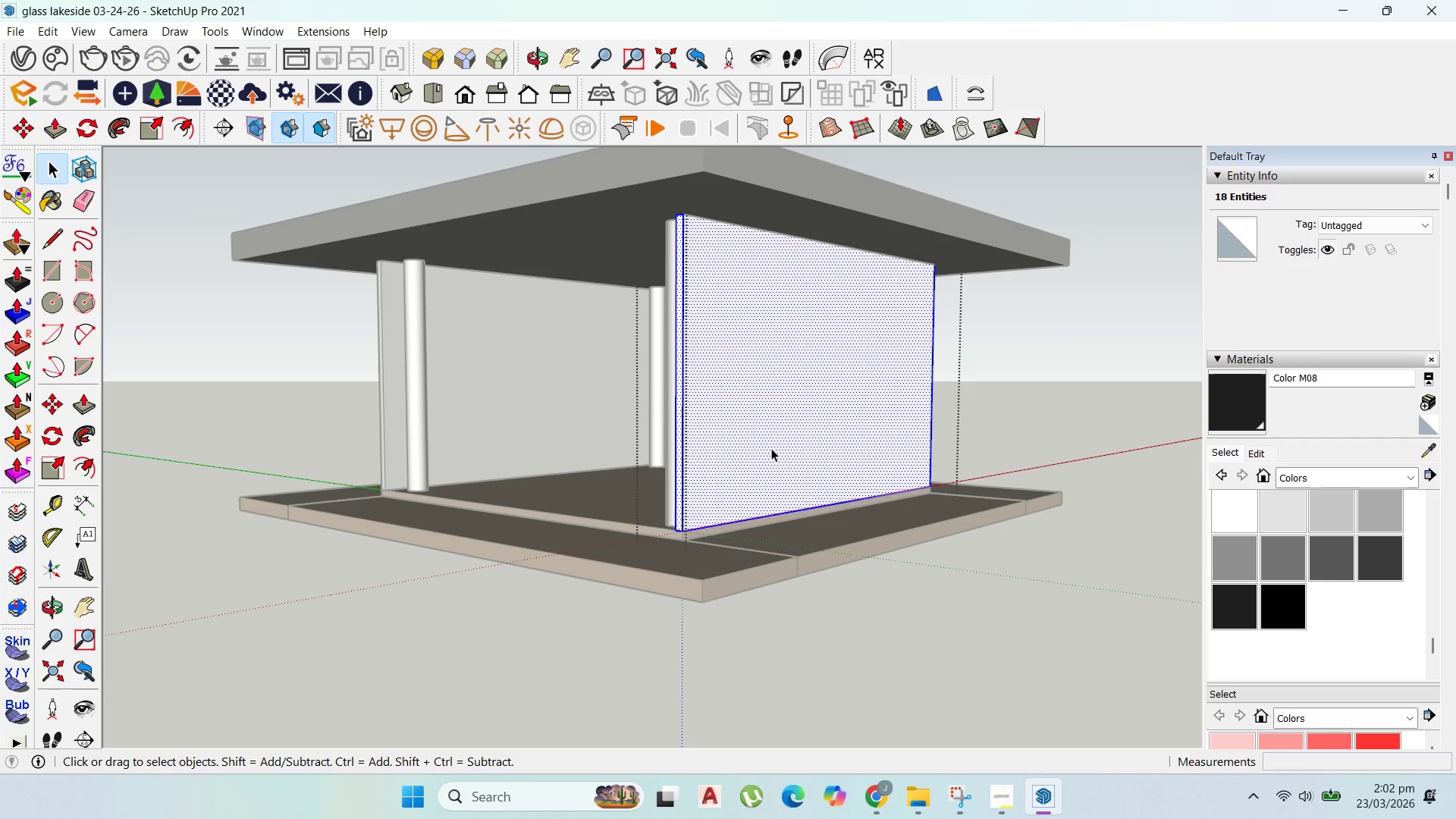 
scroll: coordinate [635, 523], scroll_direction: up, amount: 9.0
 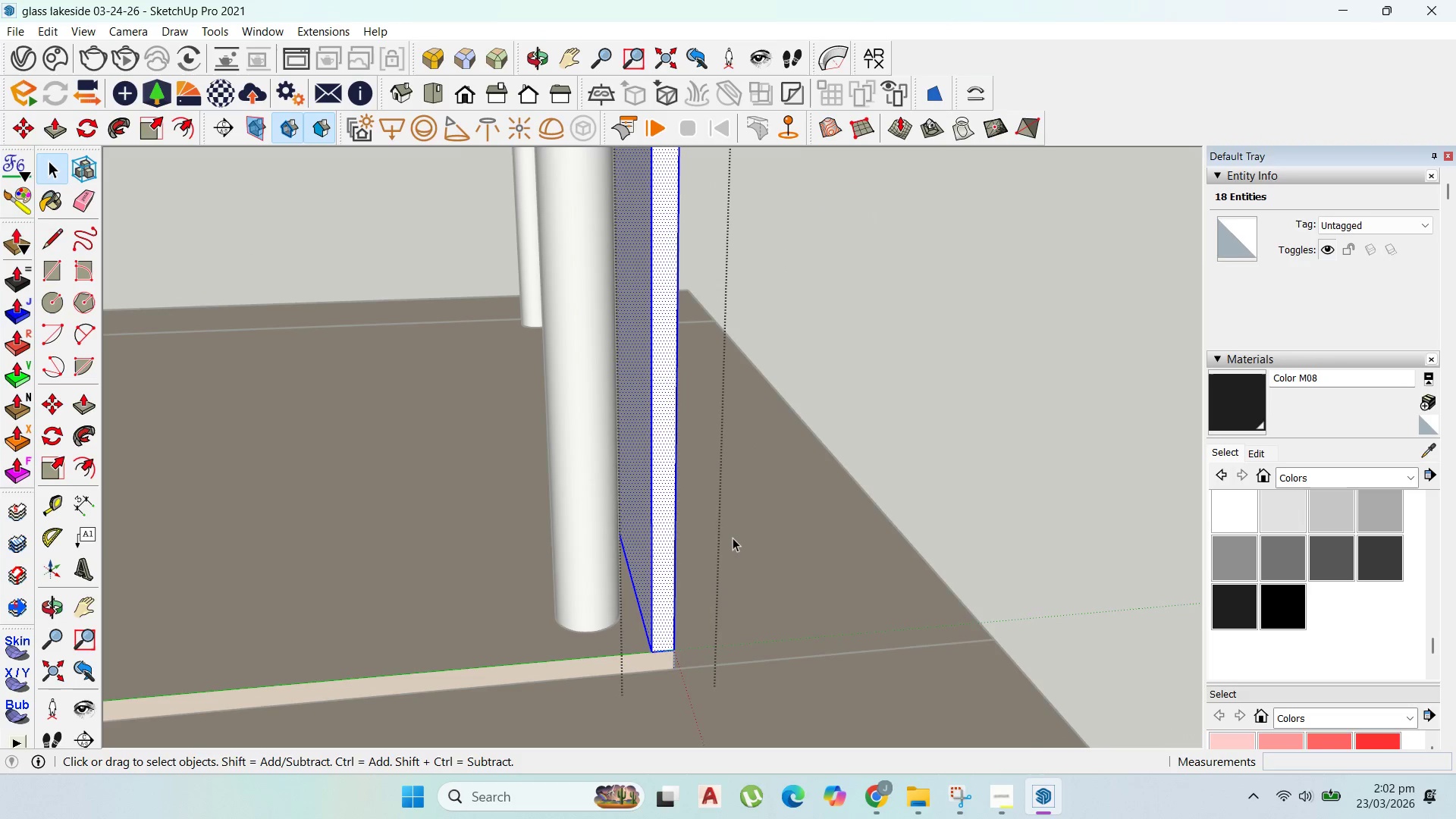 
key(P)
 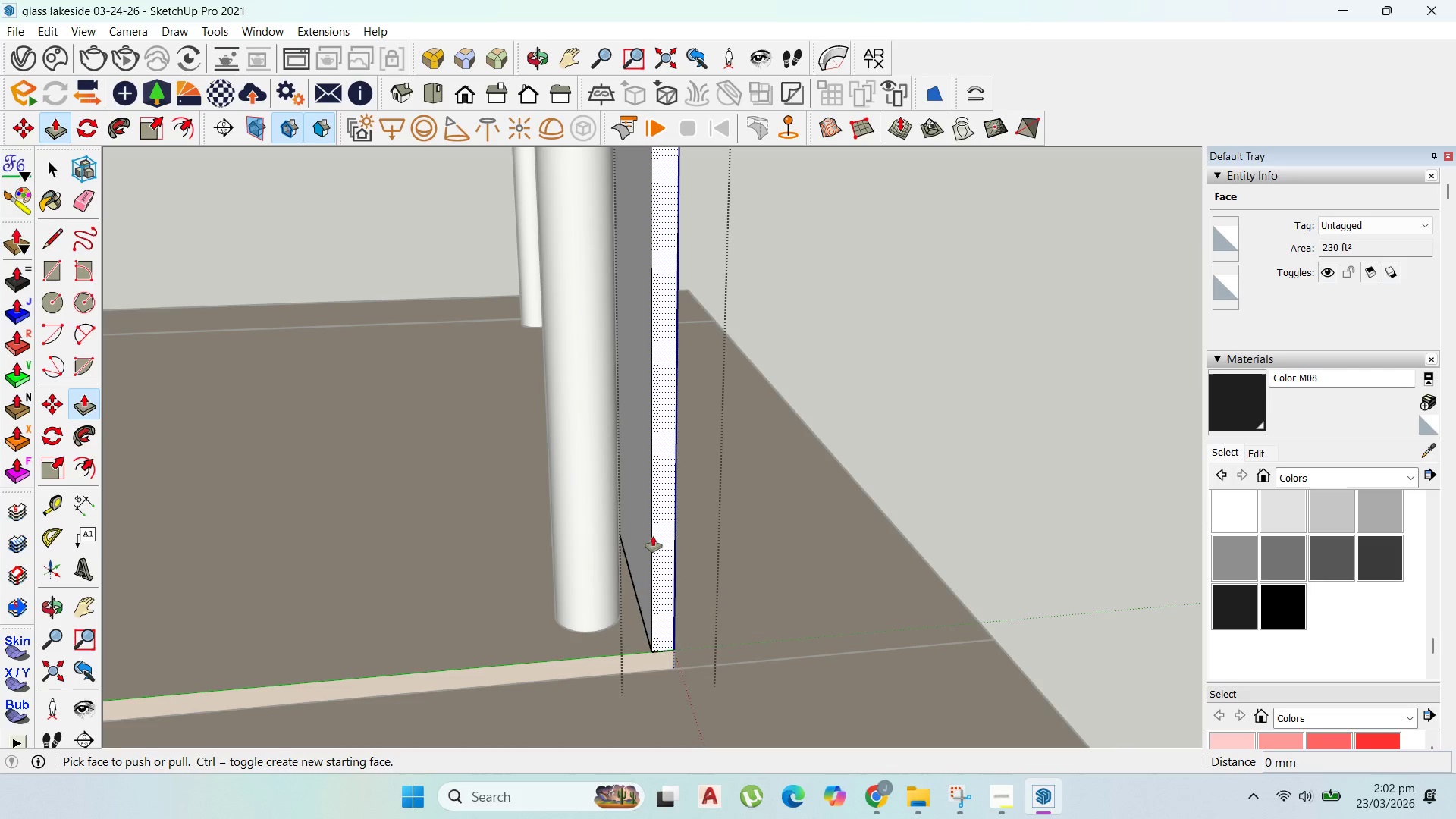 
scroll: coordinate [657, 542], scroll_direction: up, amount: 1.0
 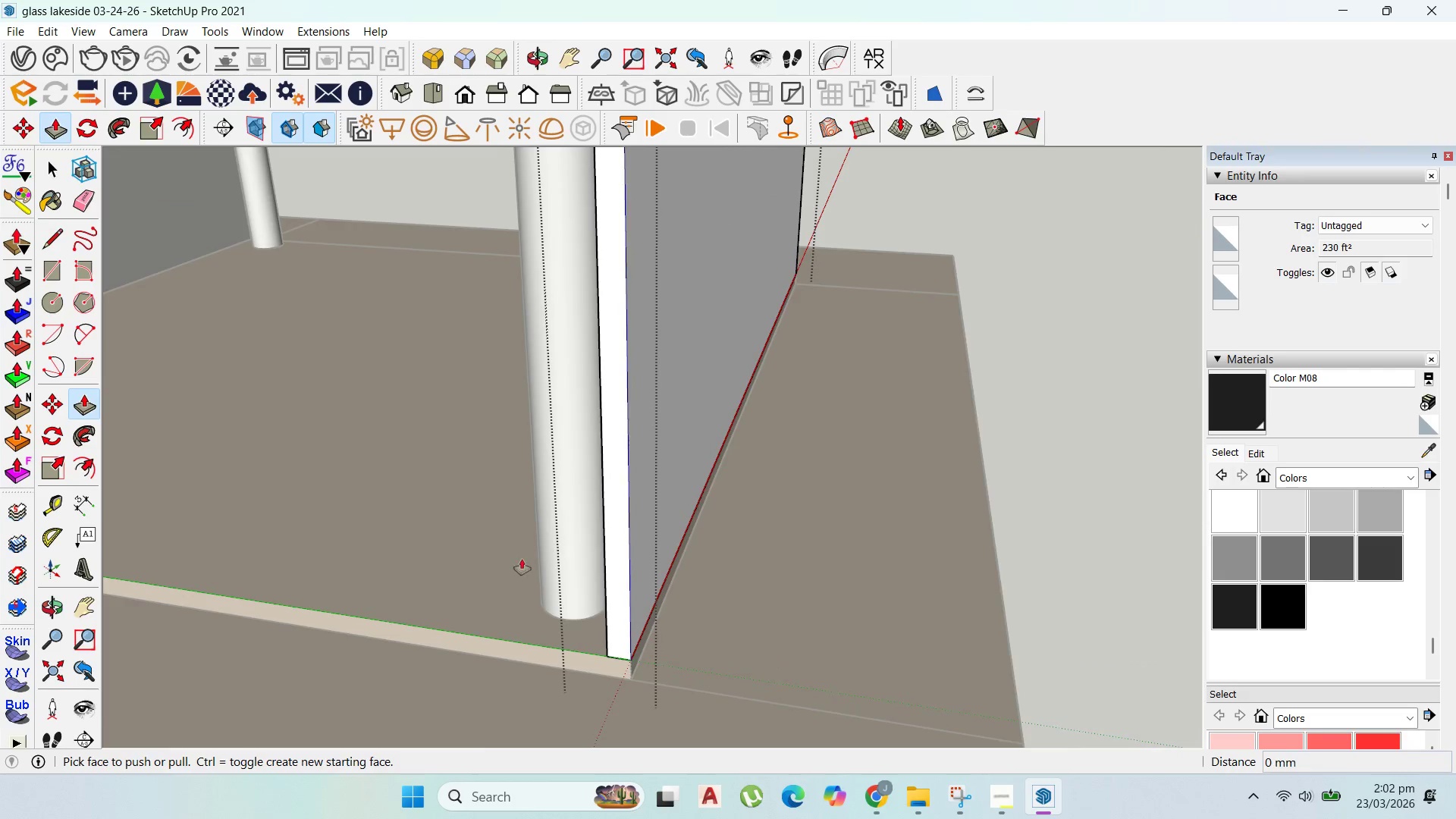 
scroll: coordinate [560, 545], scroll_direction: down, amount: 3.0
 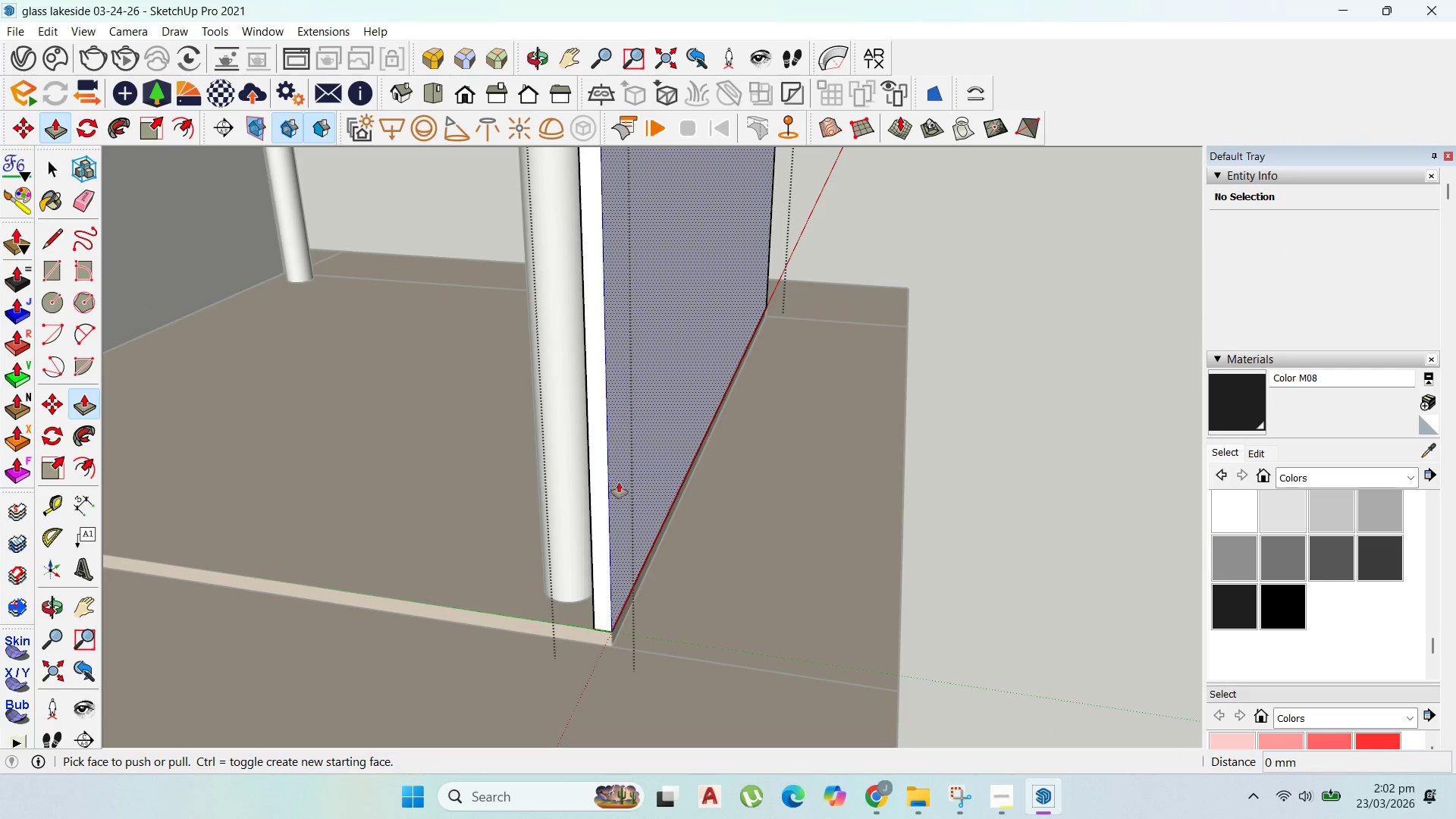 
scroll: coordinate [601, 496], scroll_direction: up, amount: 1.0
 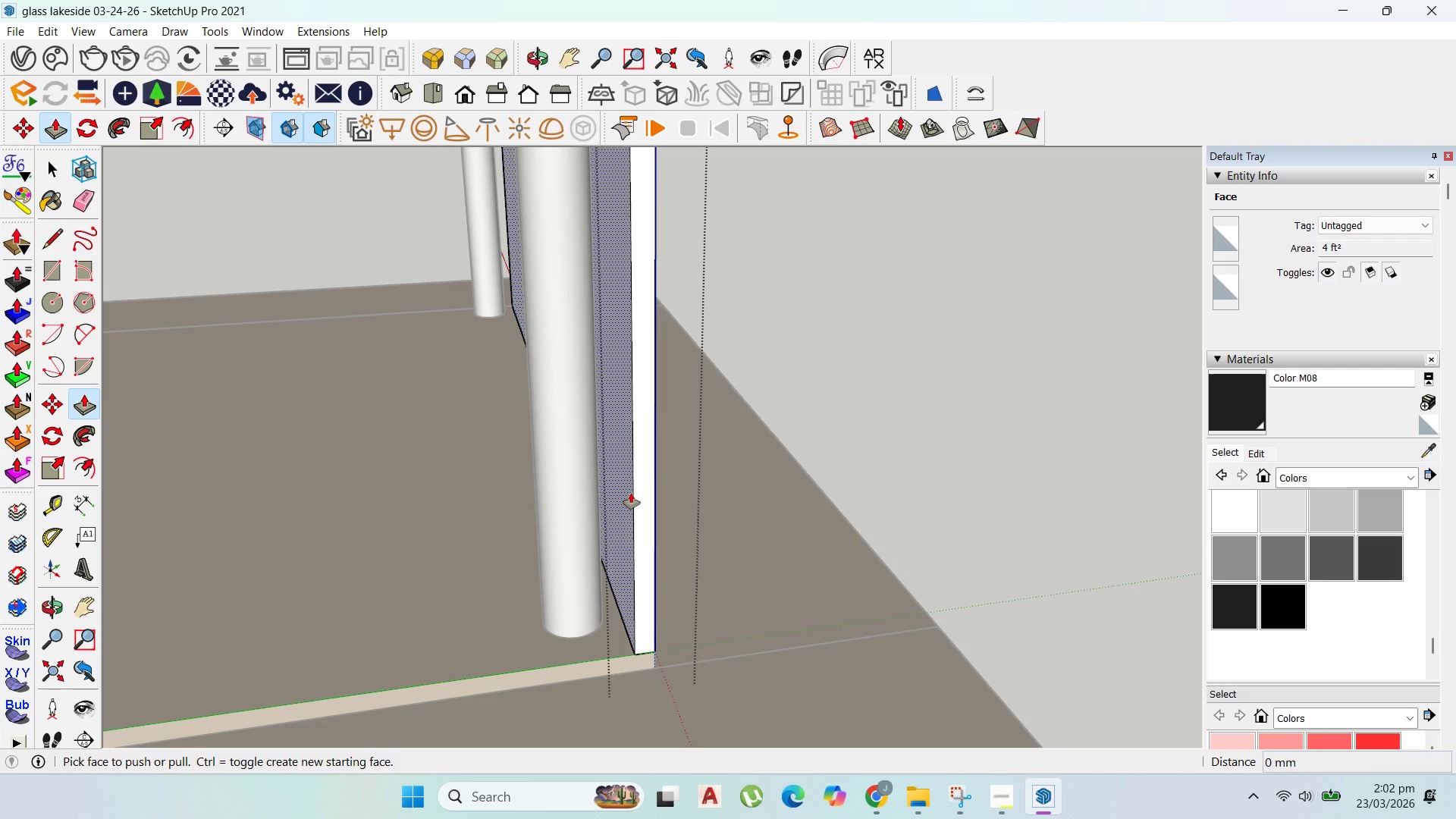 
left_click_drag(start_coordinate=[631, 493], to_coordinate=[648, 497])
 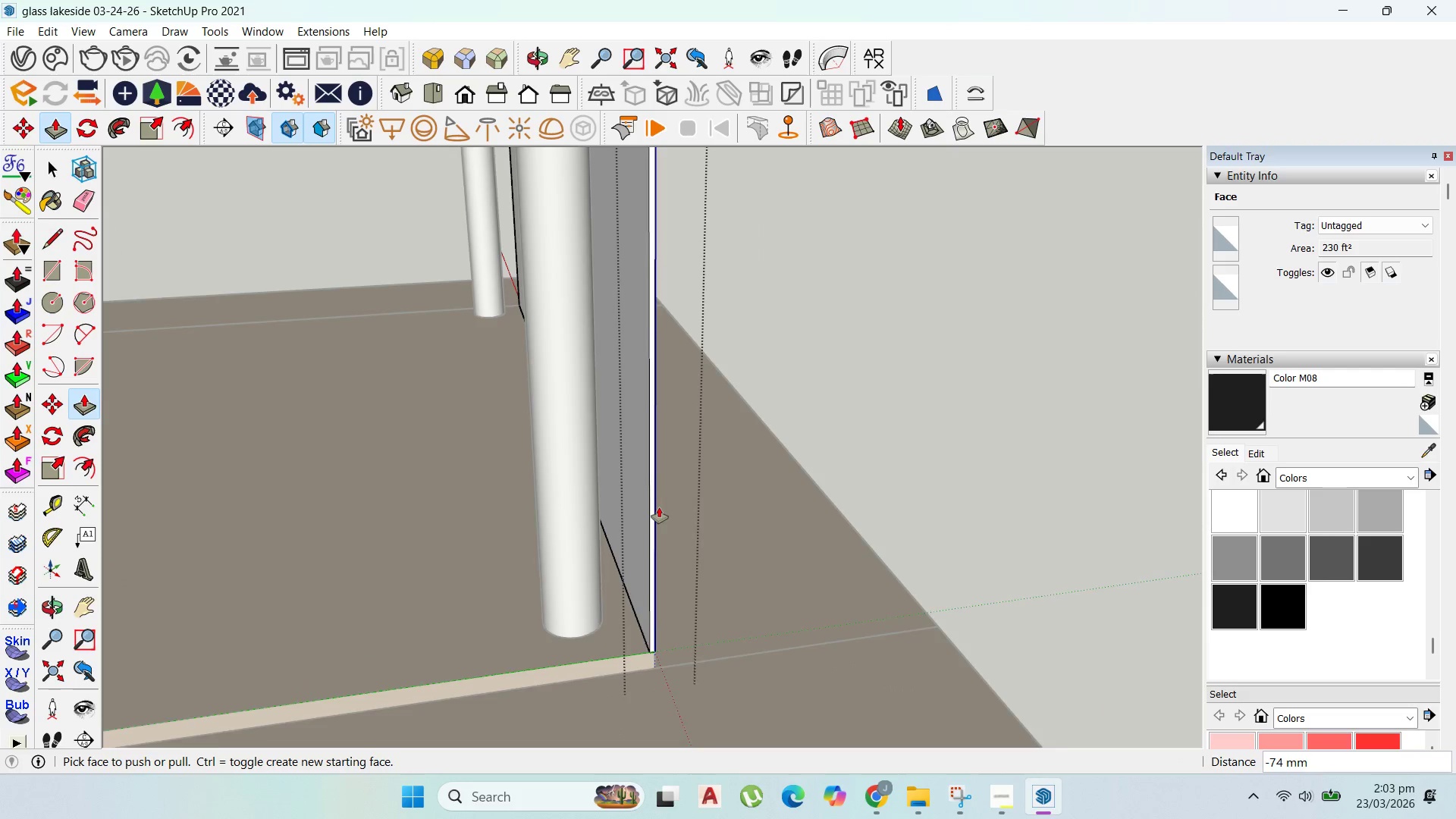 
scroll: coordinate [660, 509], scroll_direction: up, amount: 2.0
 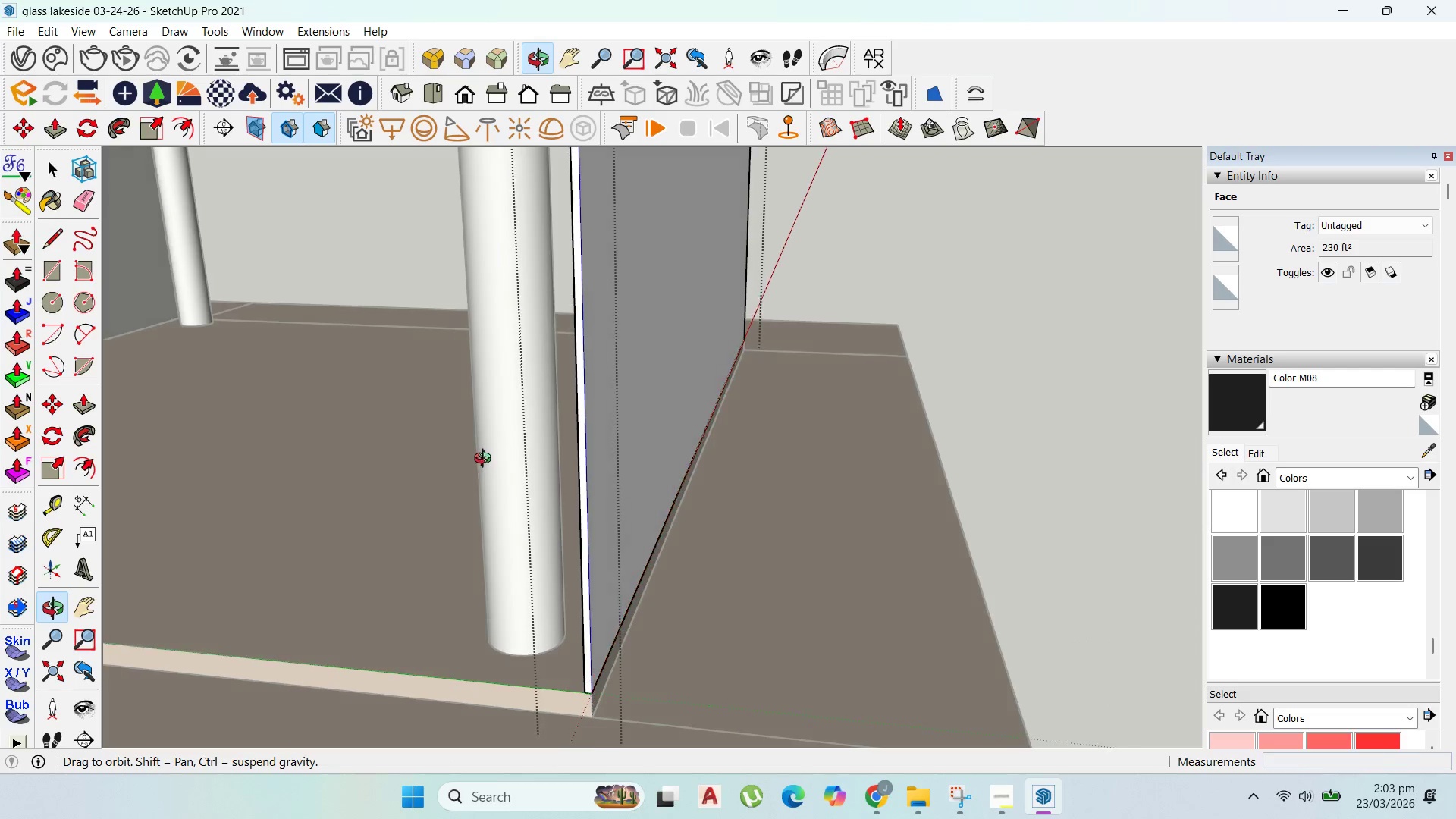 
scroll: coordinate [624, 465], scroll_direction: down, amount: 10.0
 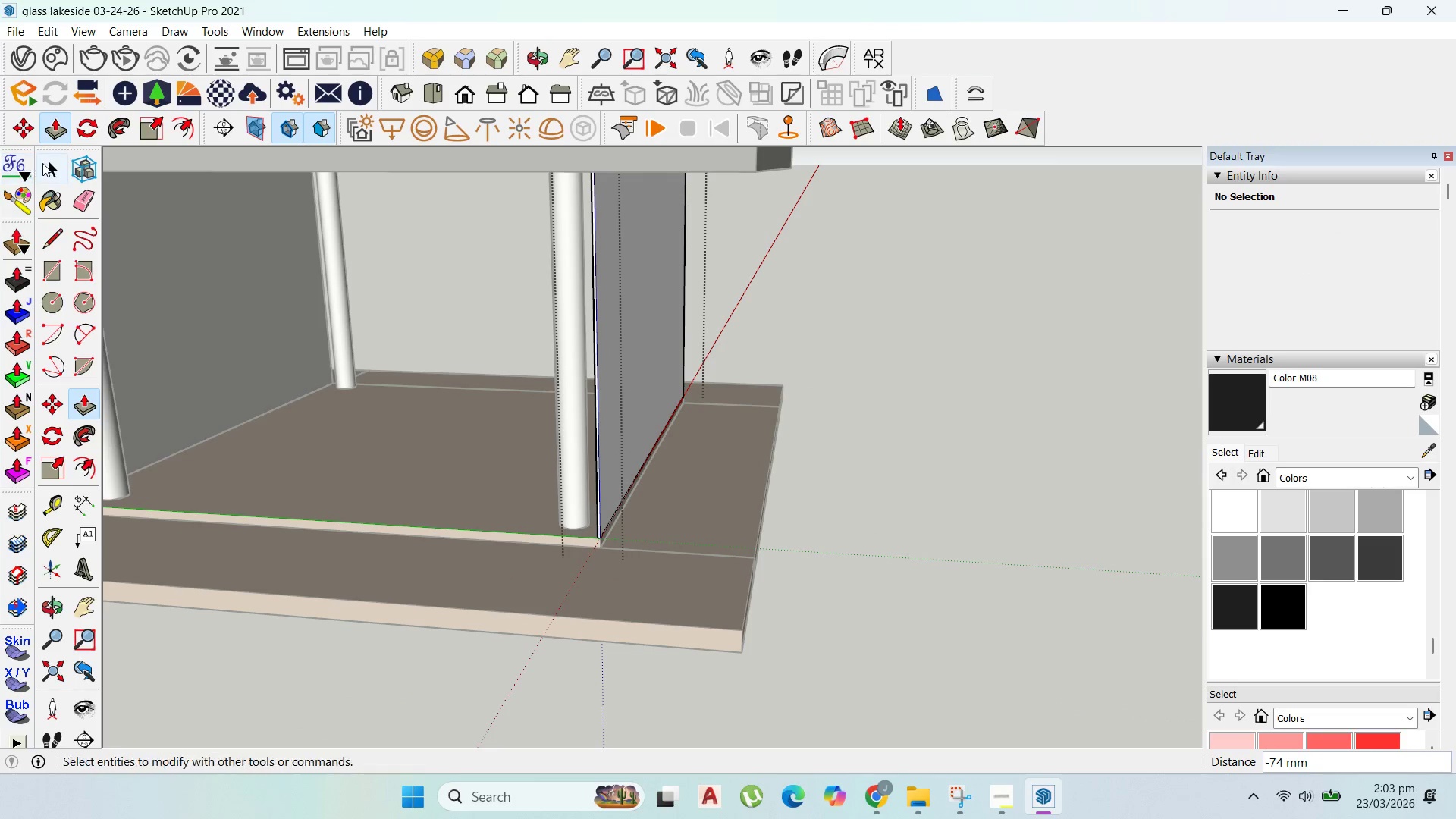 
key(Escape)
 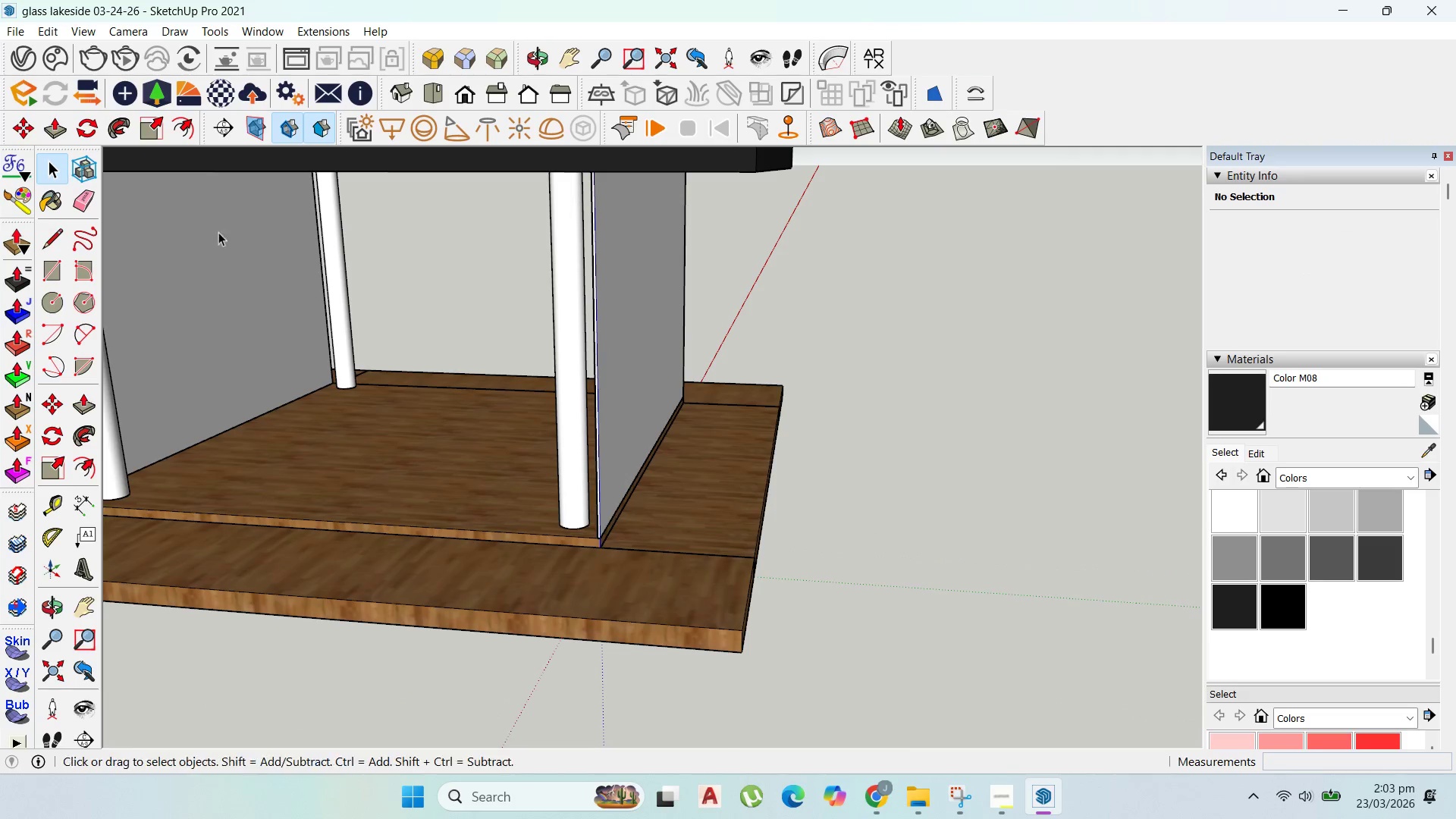 
key(Escape)
 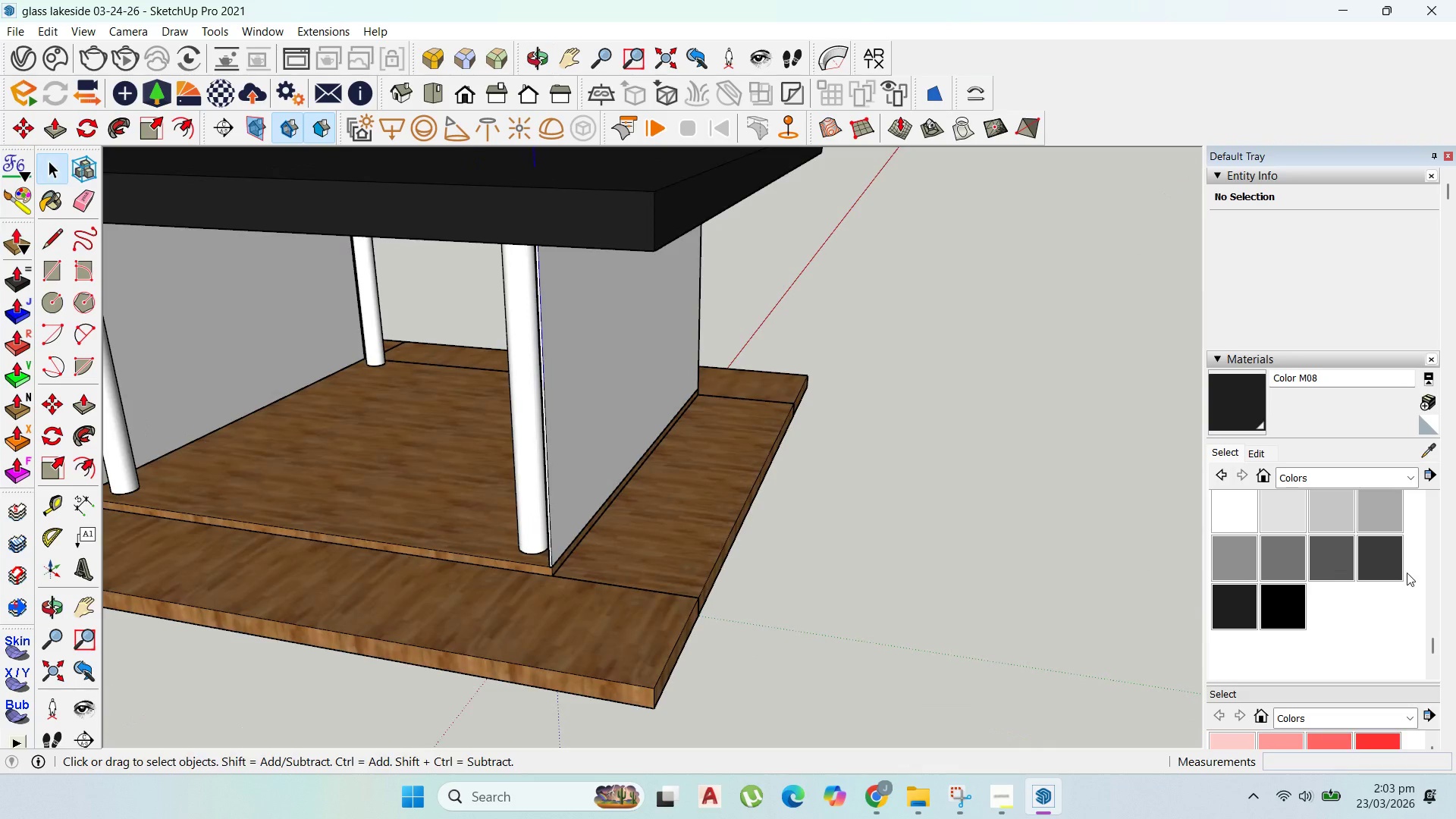 
left_click([1417, 480])
 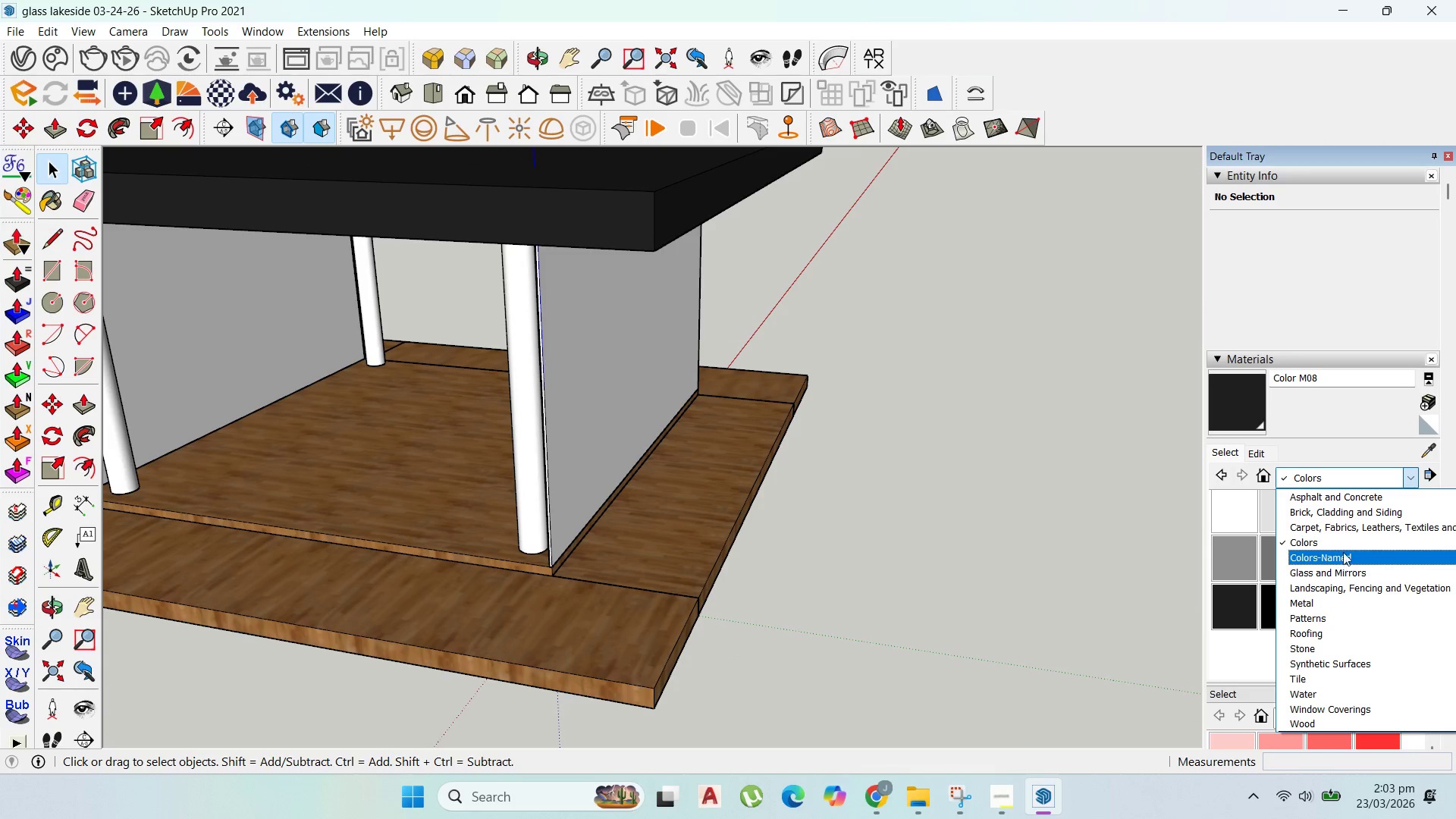 
left_click([1339, 569])
 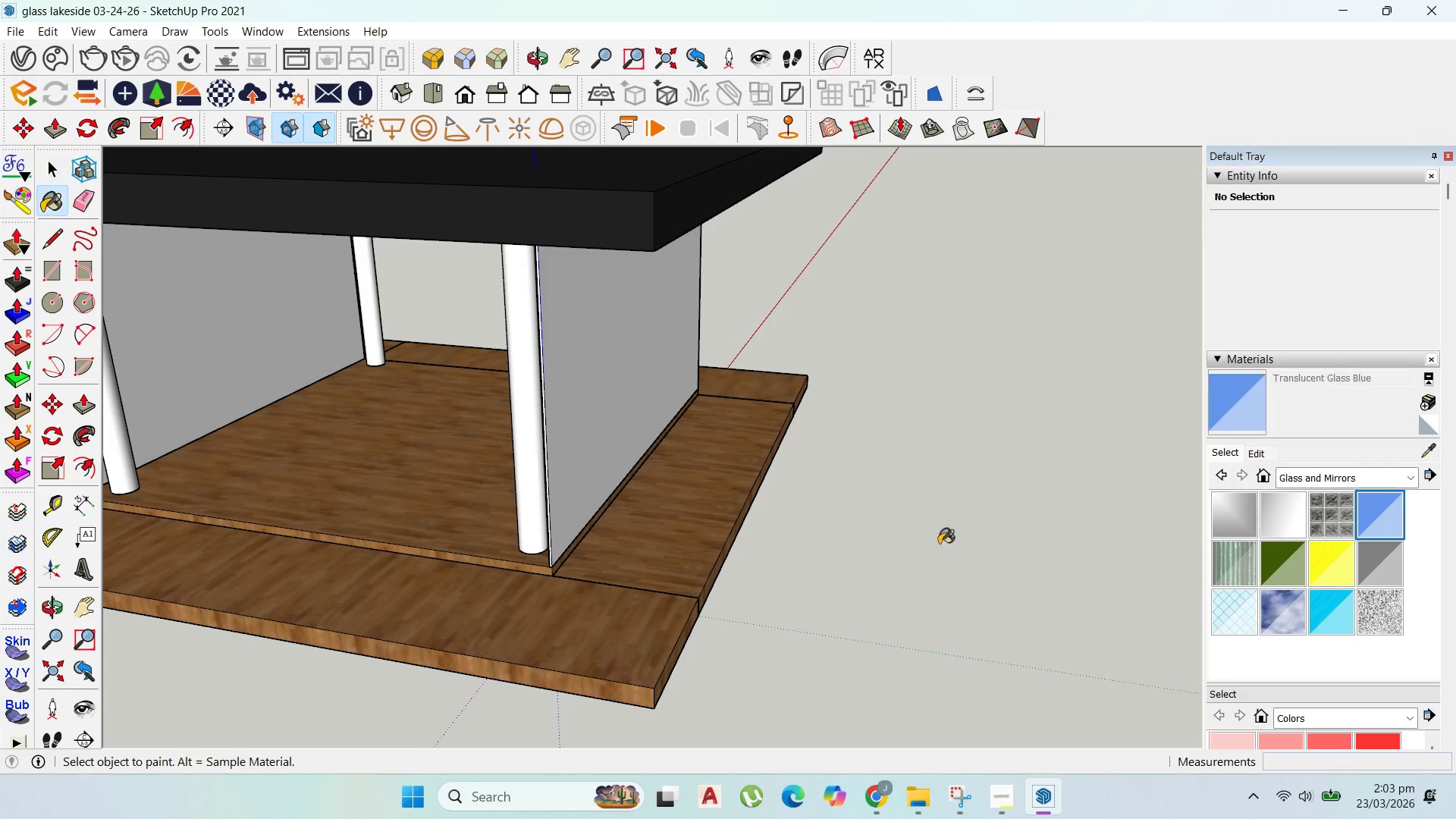 
left_click([564, 421])
 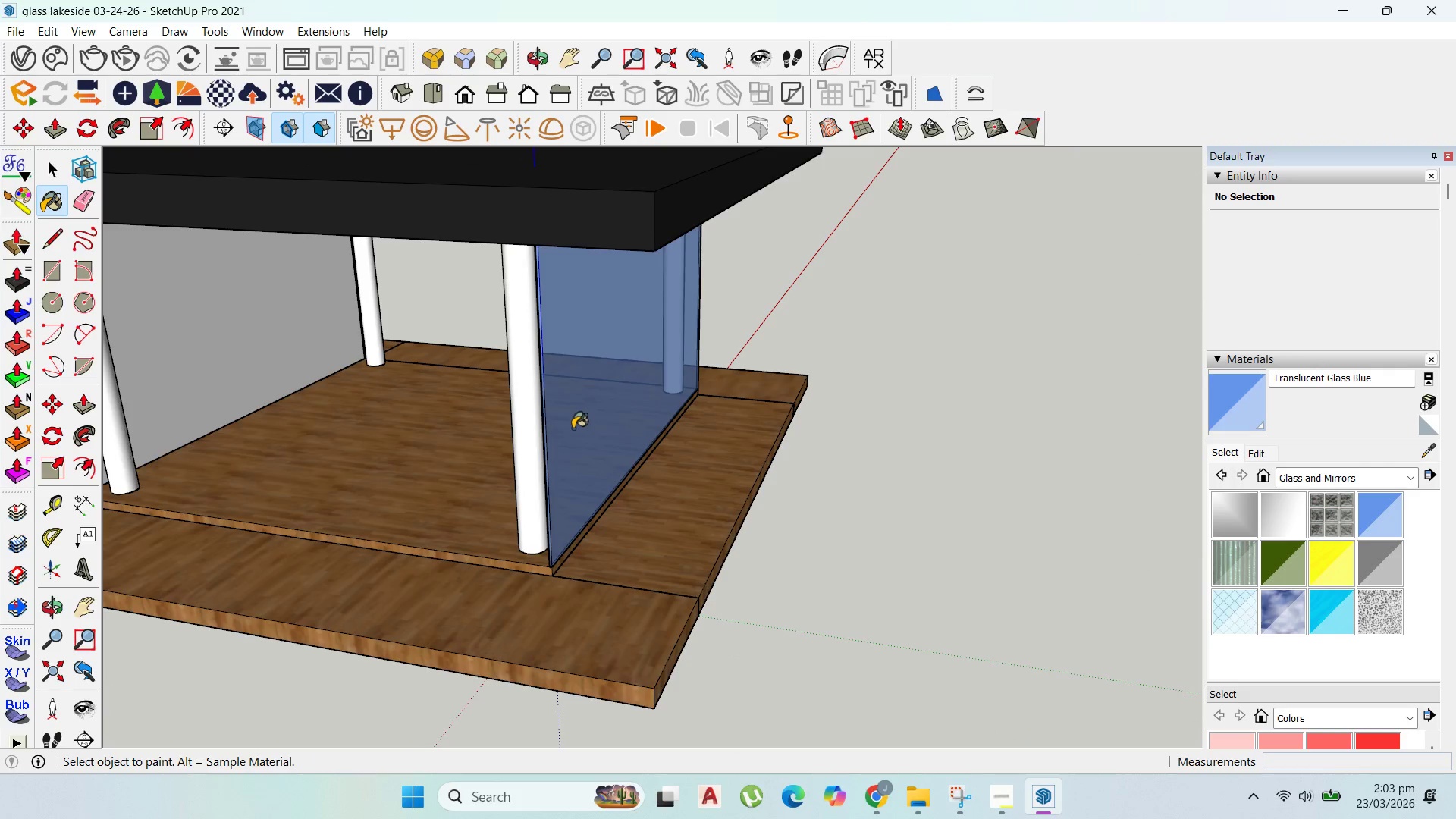 
scroll: coordinate [585, 437], scroll_direction: up, amount: 3.0
 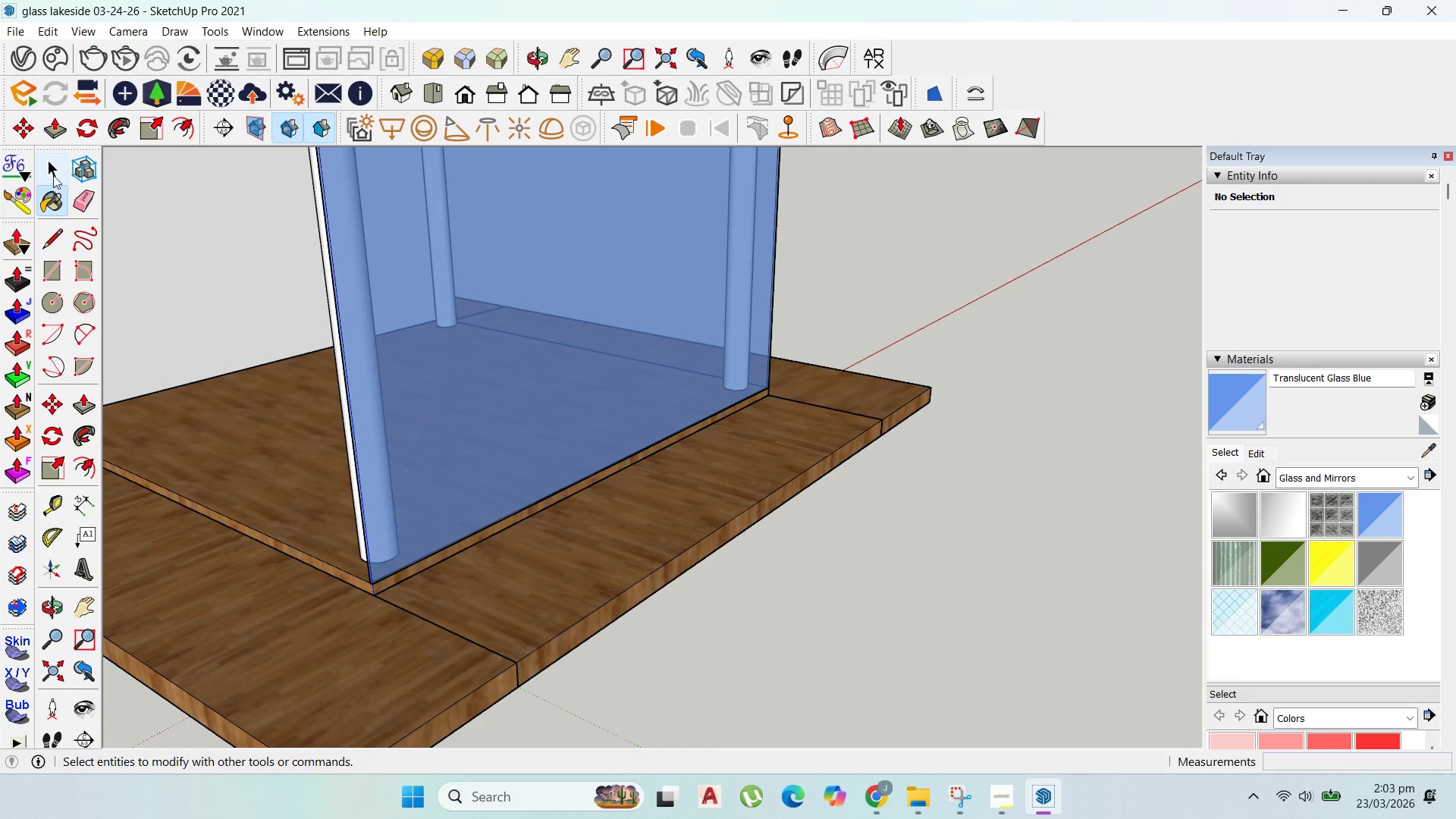 
left_click([30, 127])
 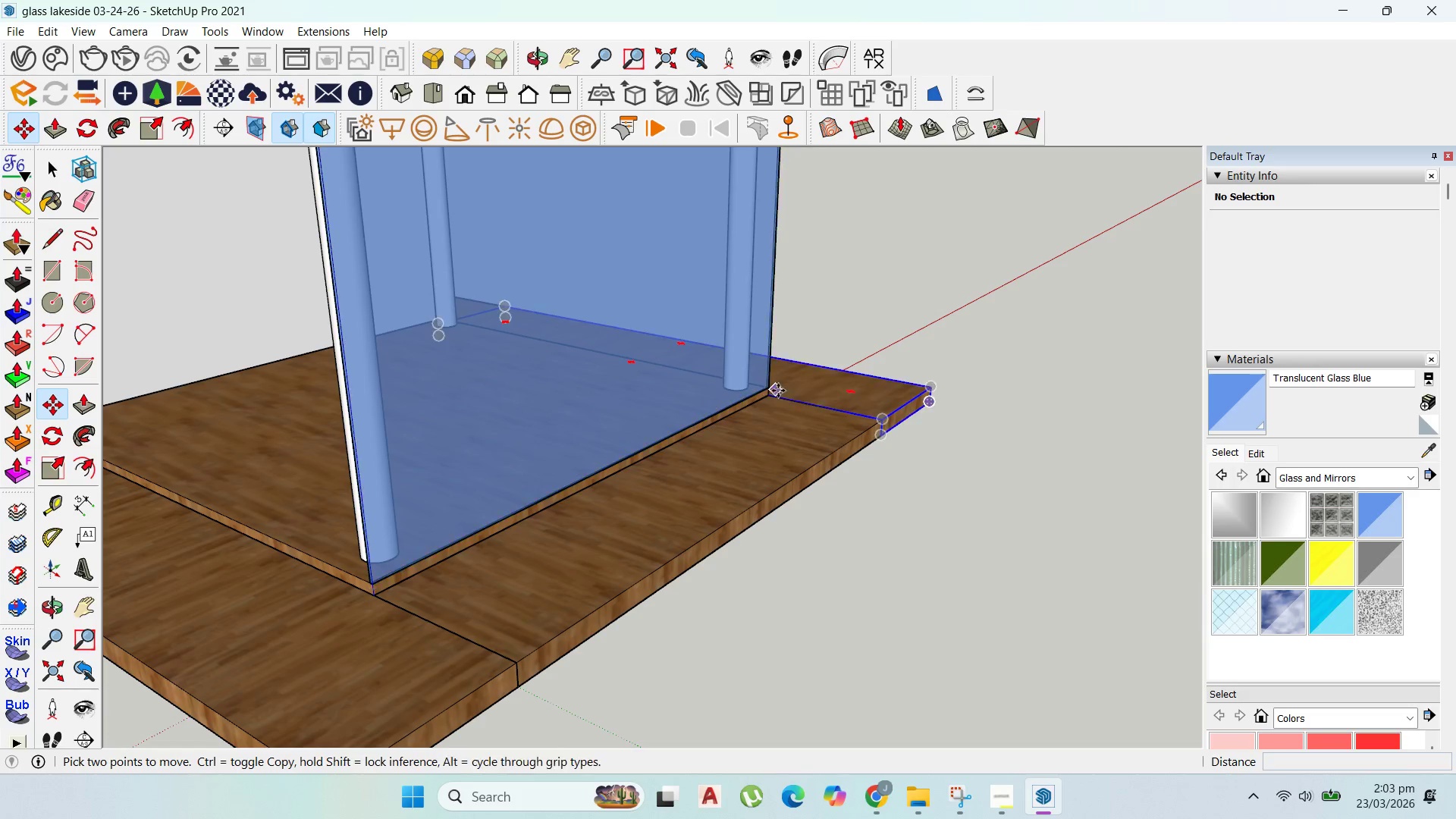 
scroll: coordinate [770, 388], scroll_direction: up, amount: 4.0
 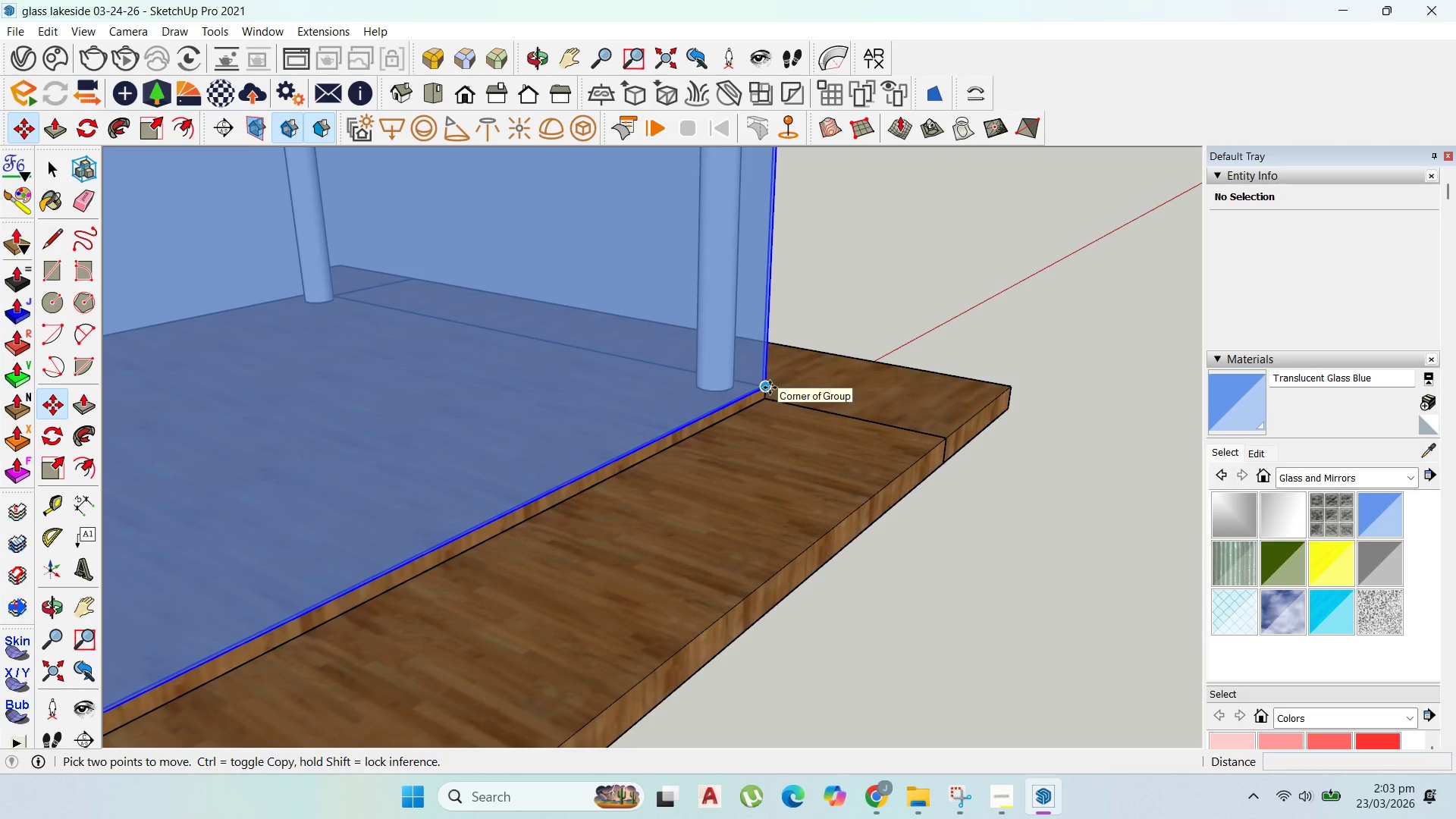 
left_click([770, 388])
 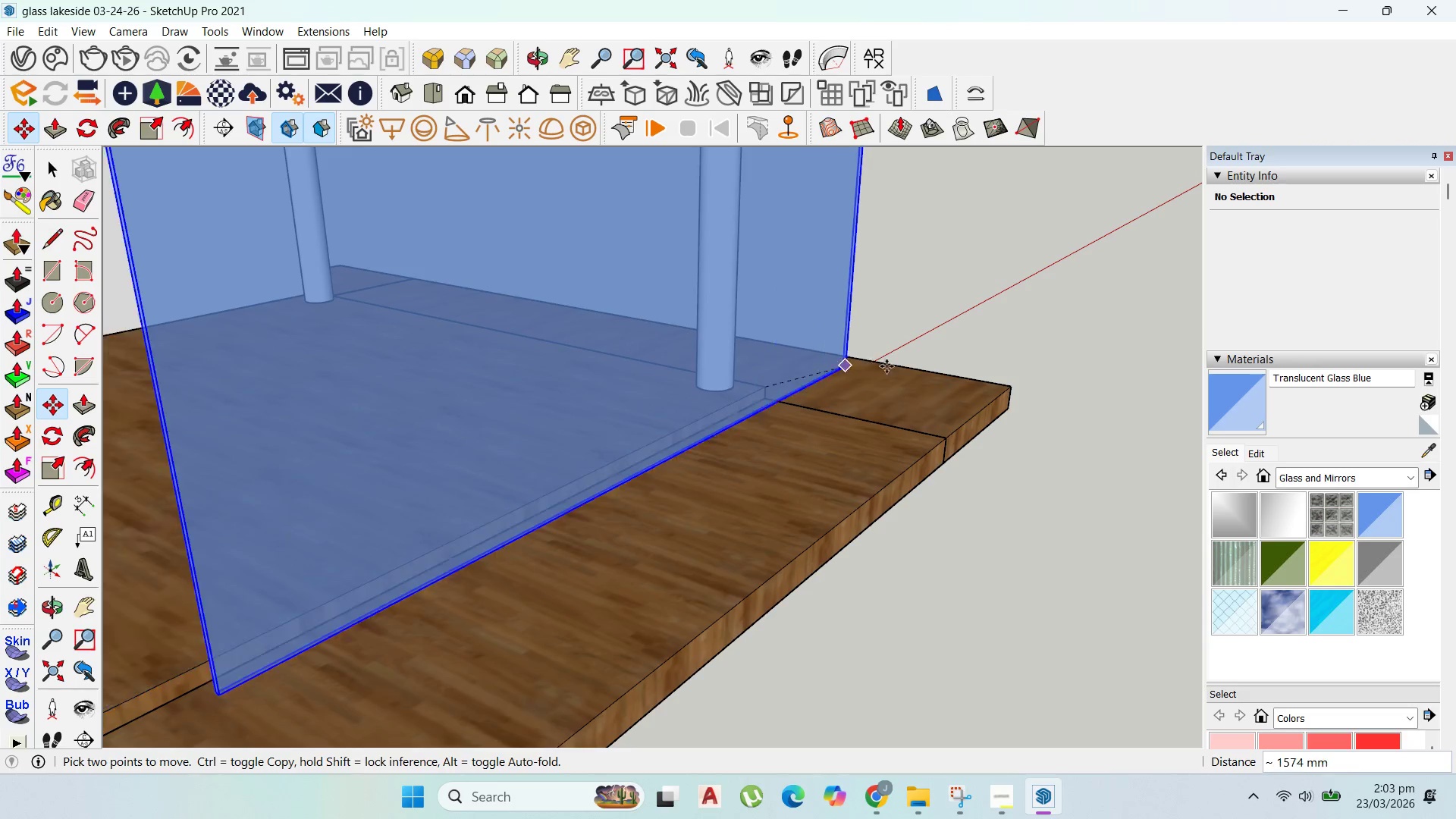 
key(Control+ControlLeft)
 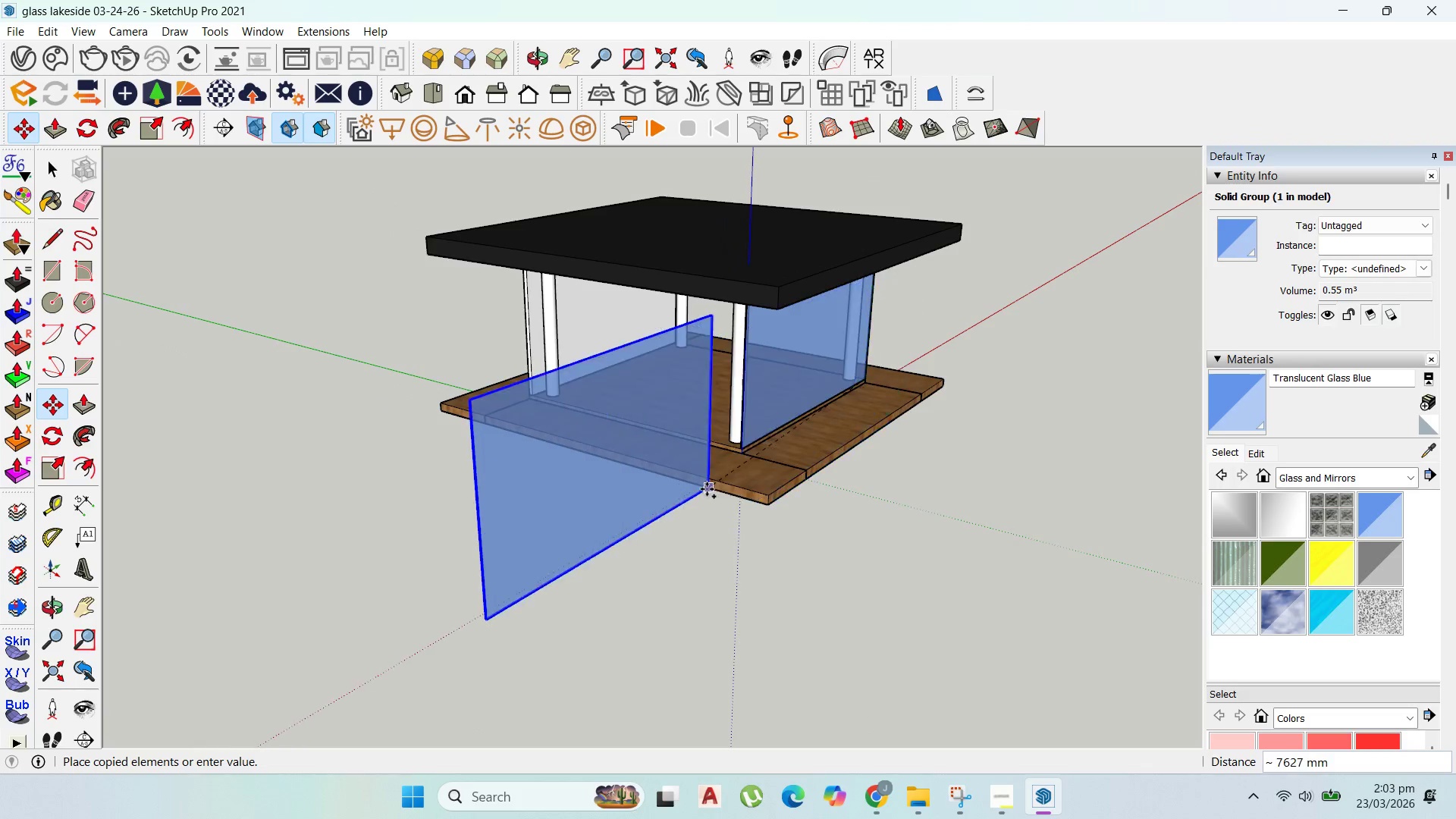 
scroll: coordinate [920, 392], scroll_direction: down, amount: 12.0
 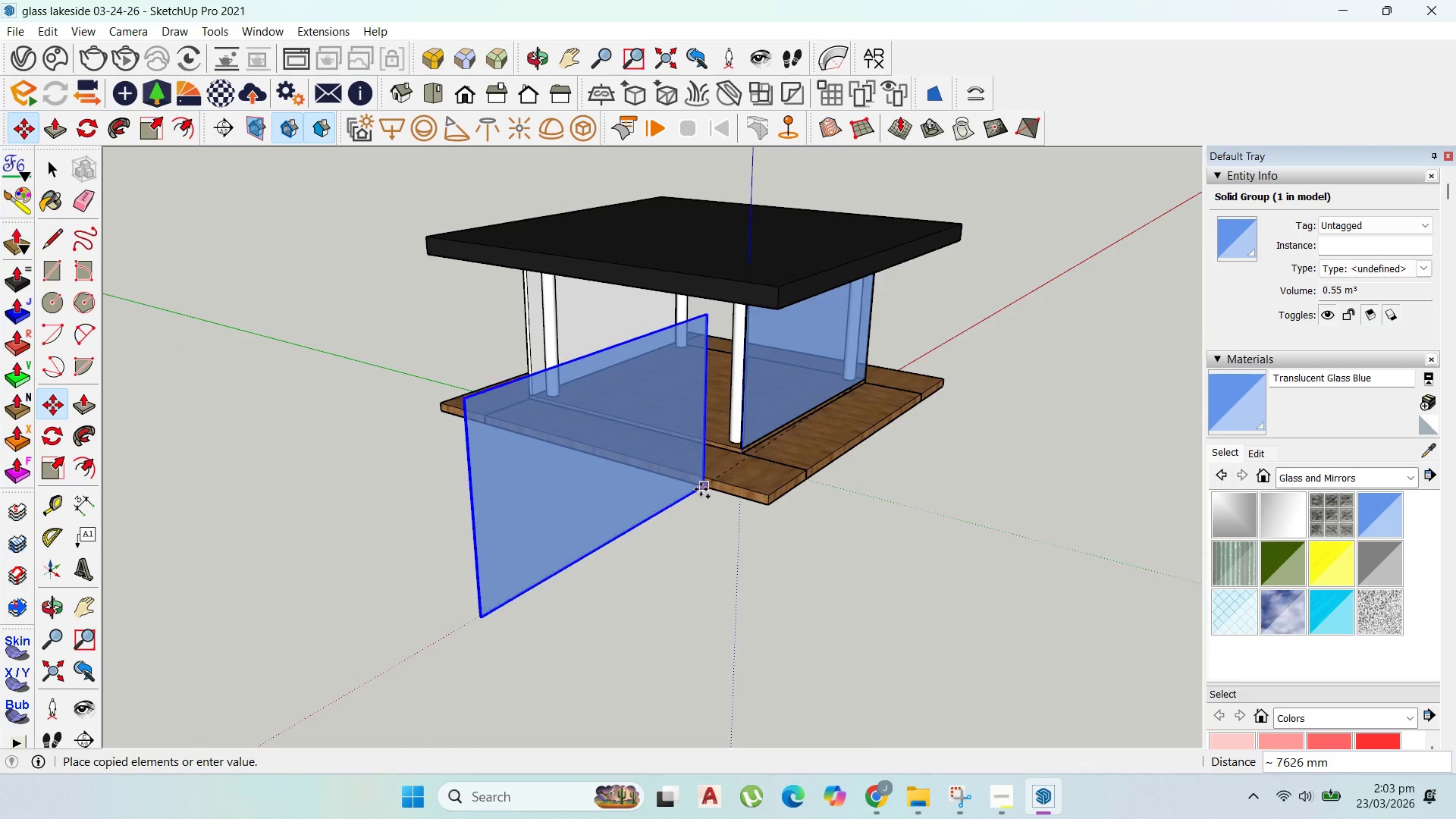 
scroll: coordinate [892, 482], scroll_direction: up, amount: 15.0
 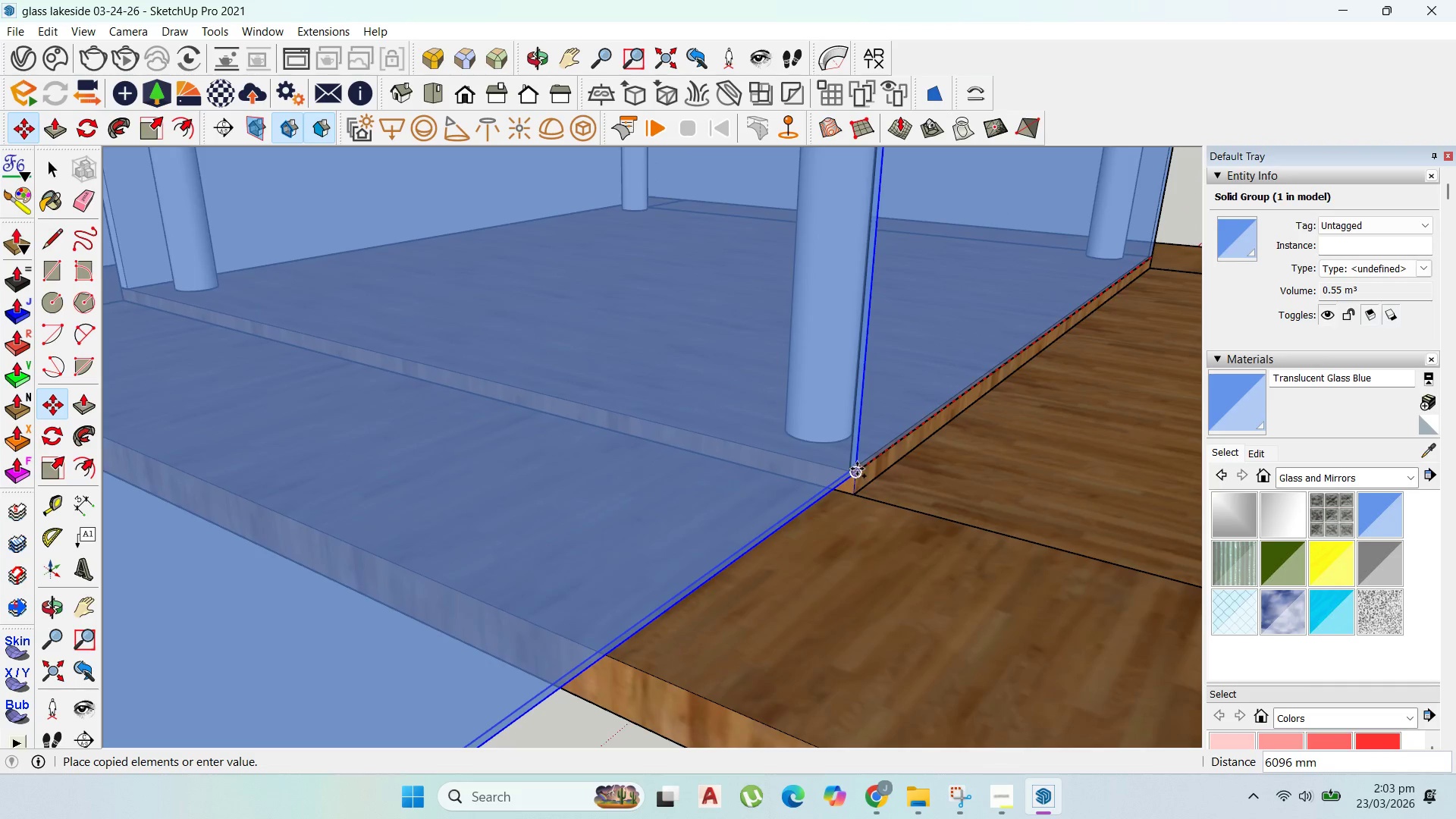 
left_click([857, 469])
 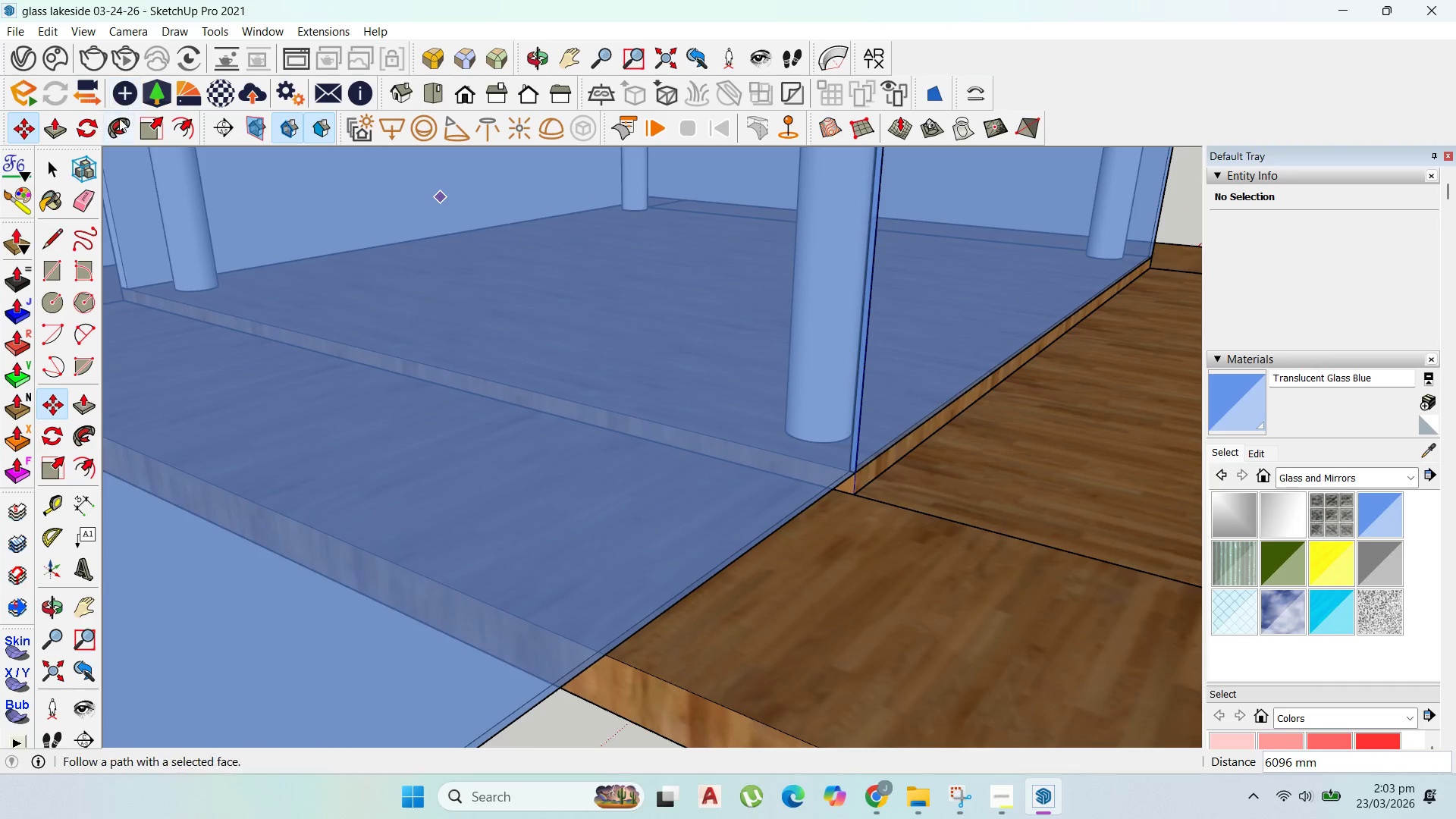 
left_click_drag(start_coordinate=[87, 126], to_coordinate=[86, 130])
 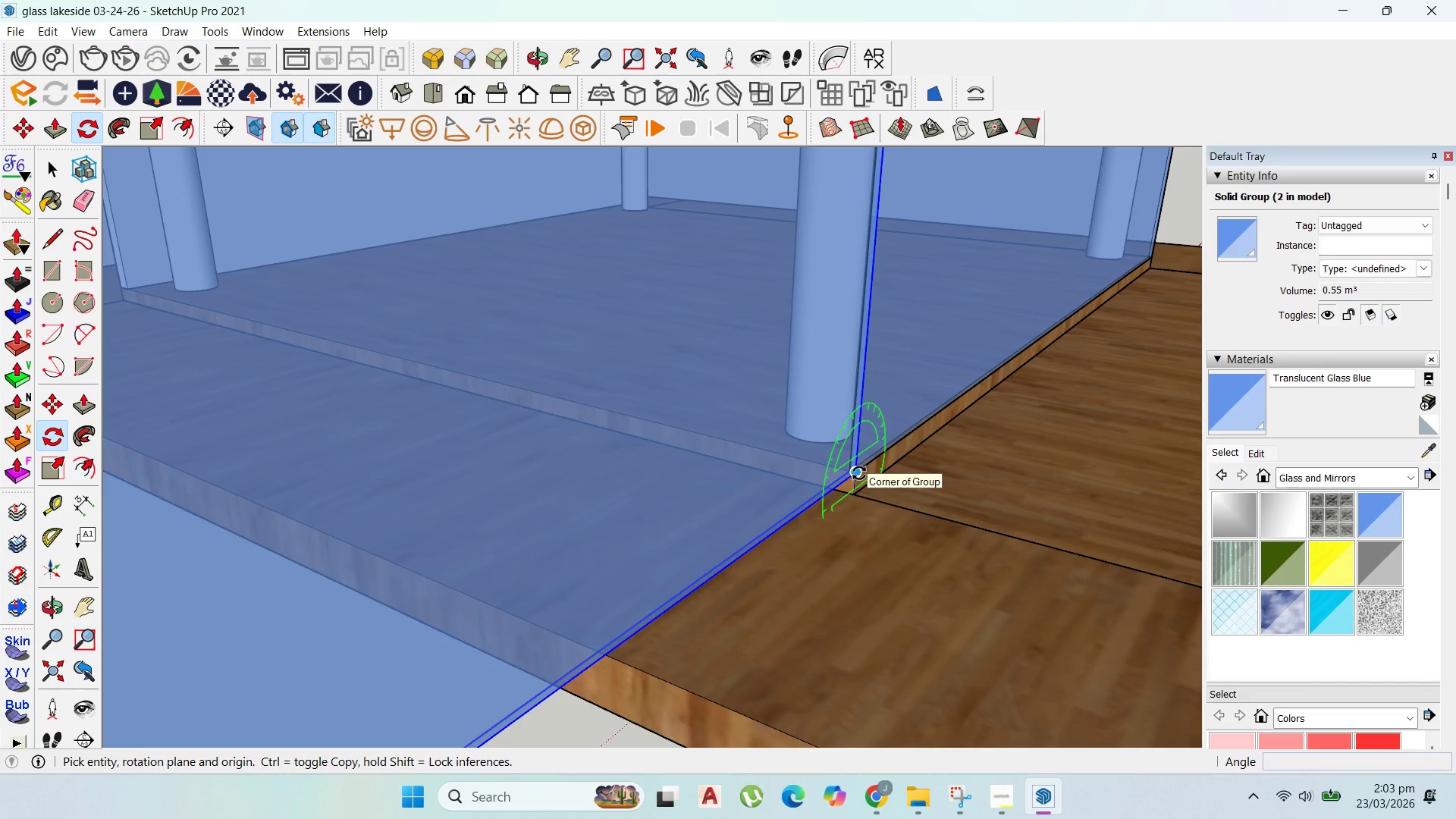 
key(ArrowLeft)
 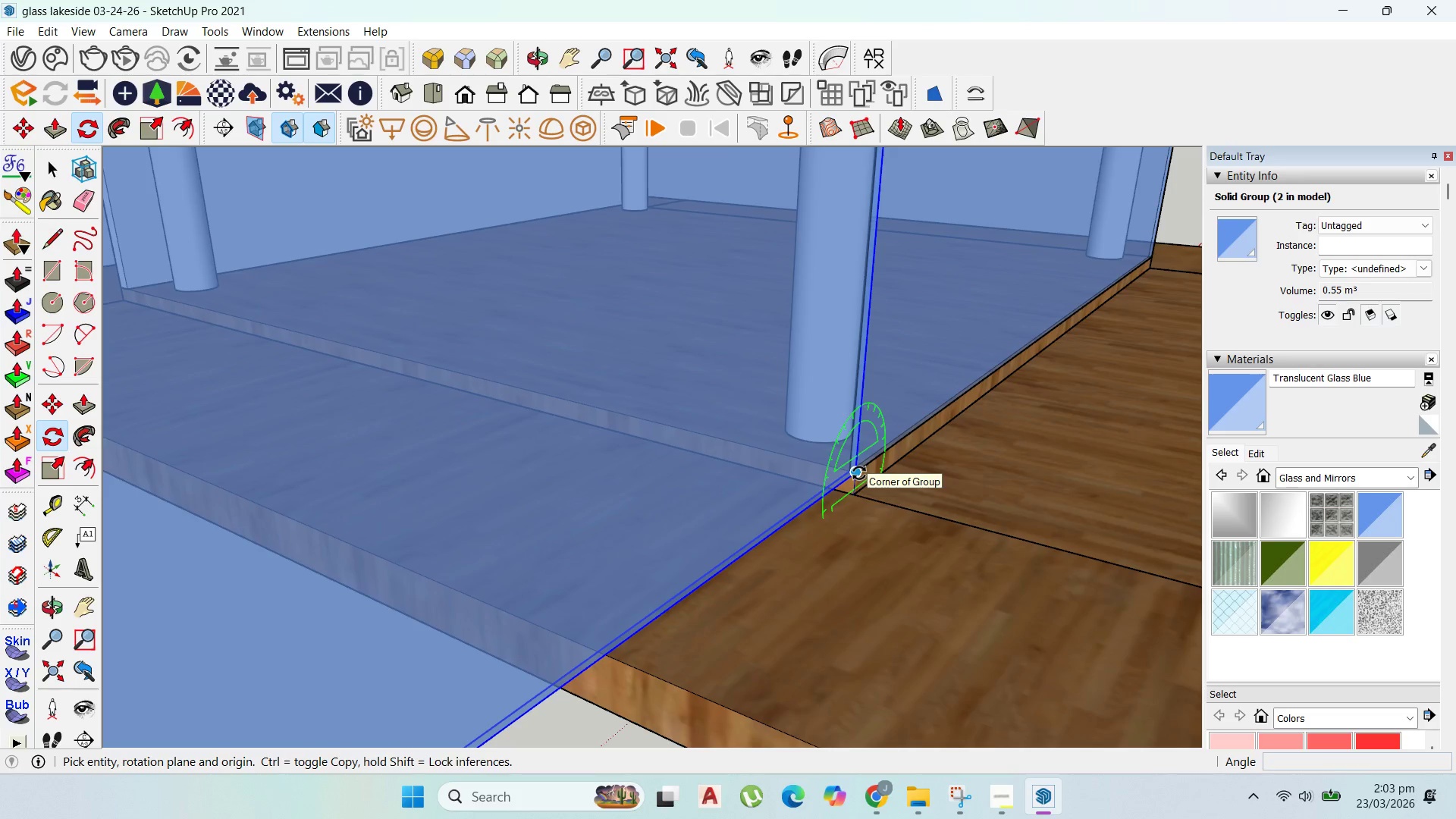 
key(ArrowUp)
 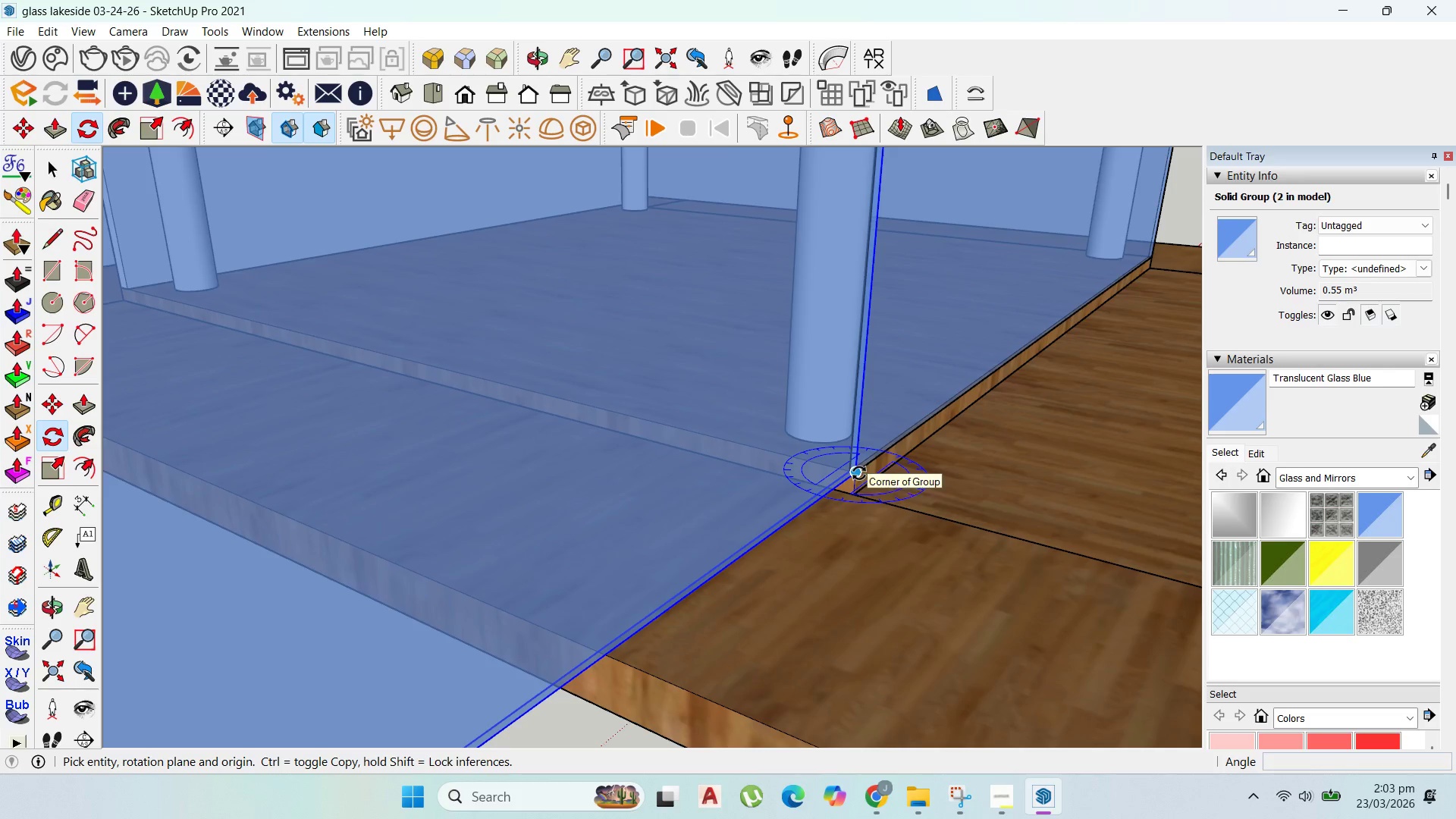 
left_click([859, 473])
 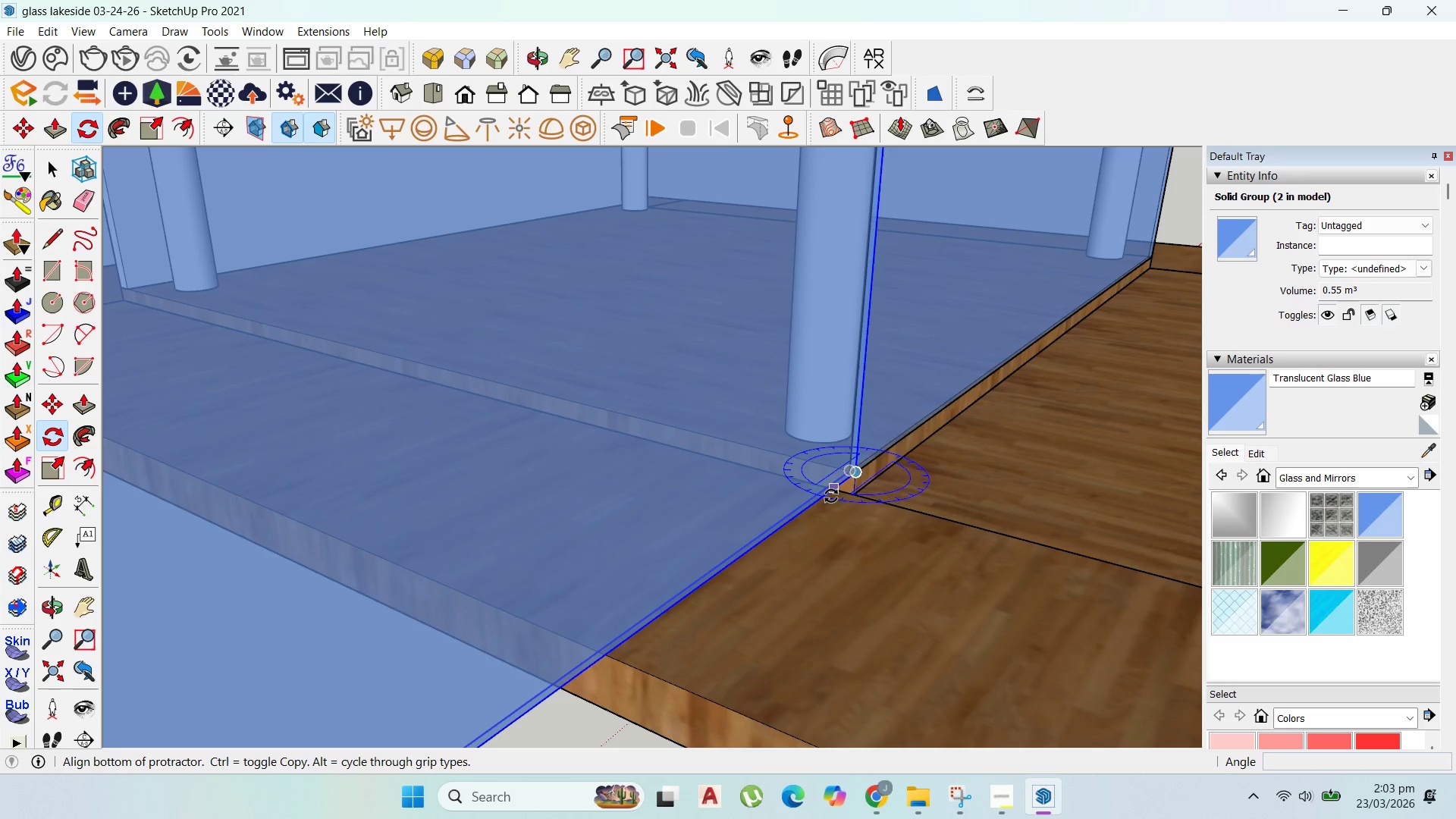 
left_click([831, 496])
 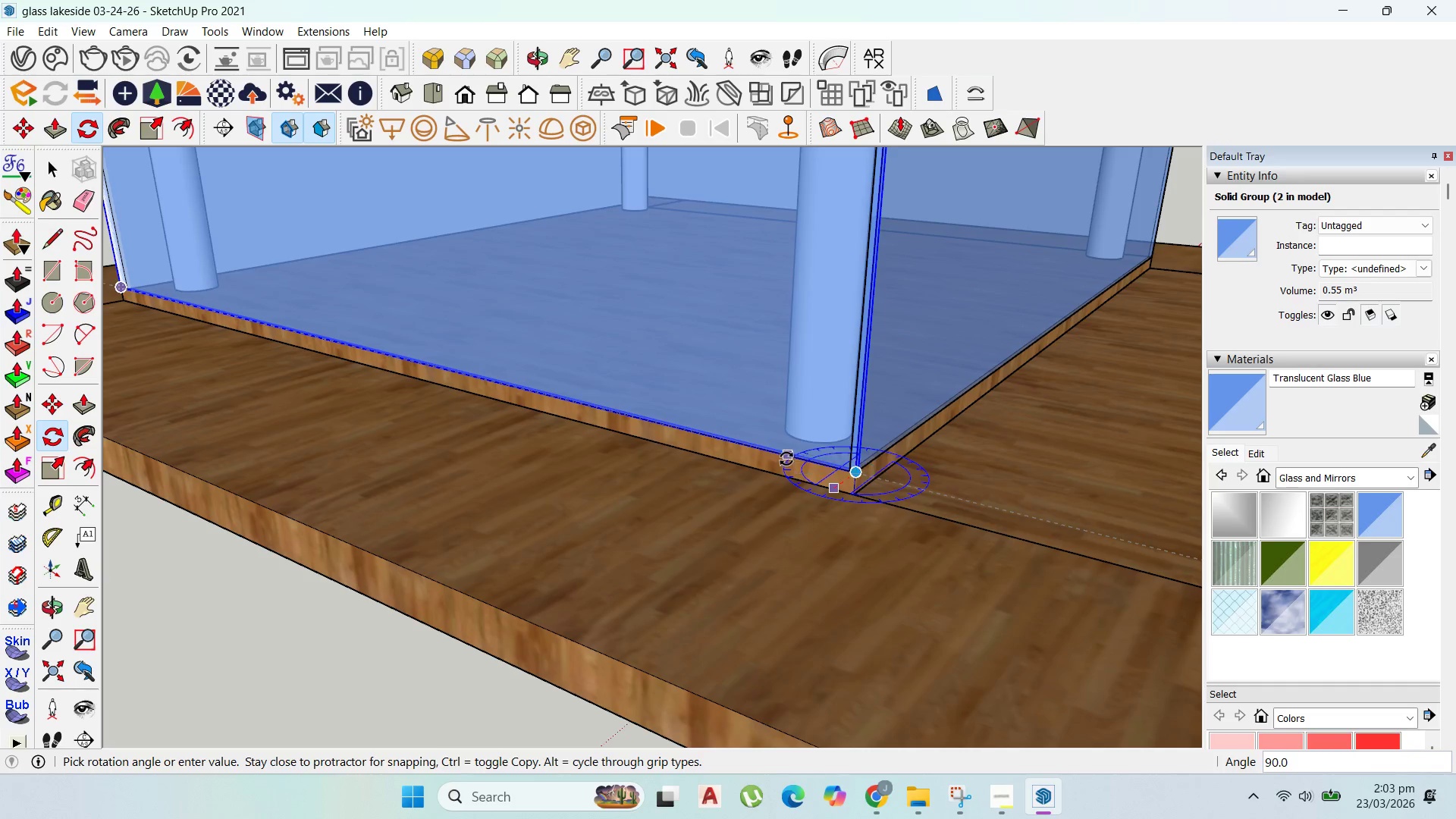 
scroll: coordinate [915, 521], scroll_direction: down, amount: 5.0
 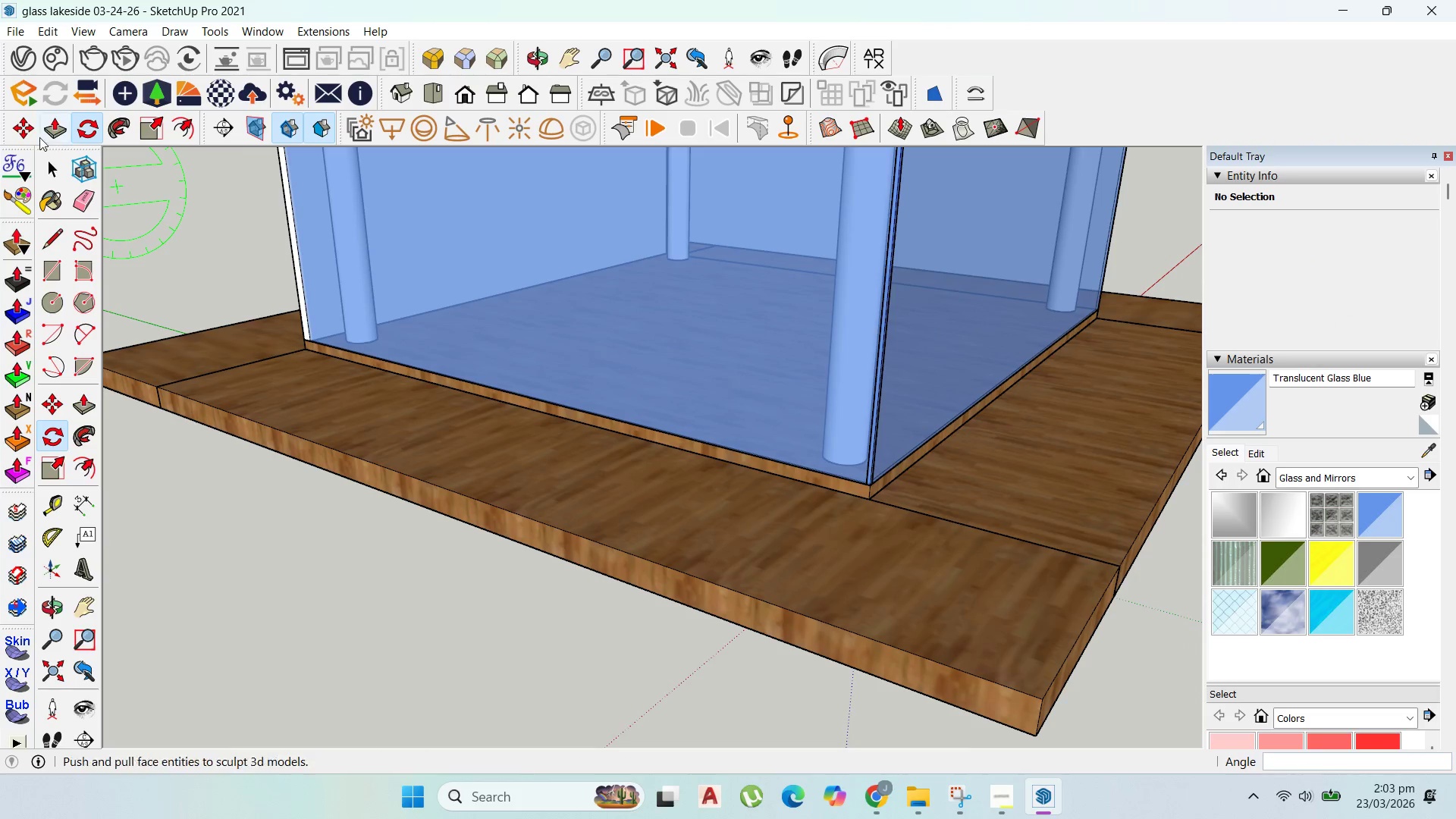 
scroll: coordinate [256, 318], scroll_direction: up, amount: 19.0
 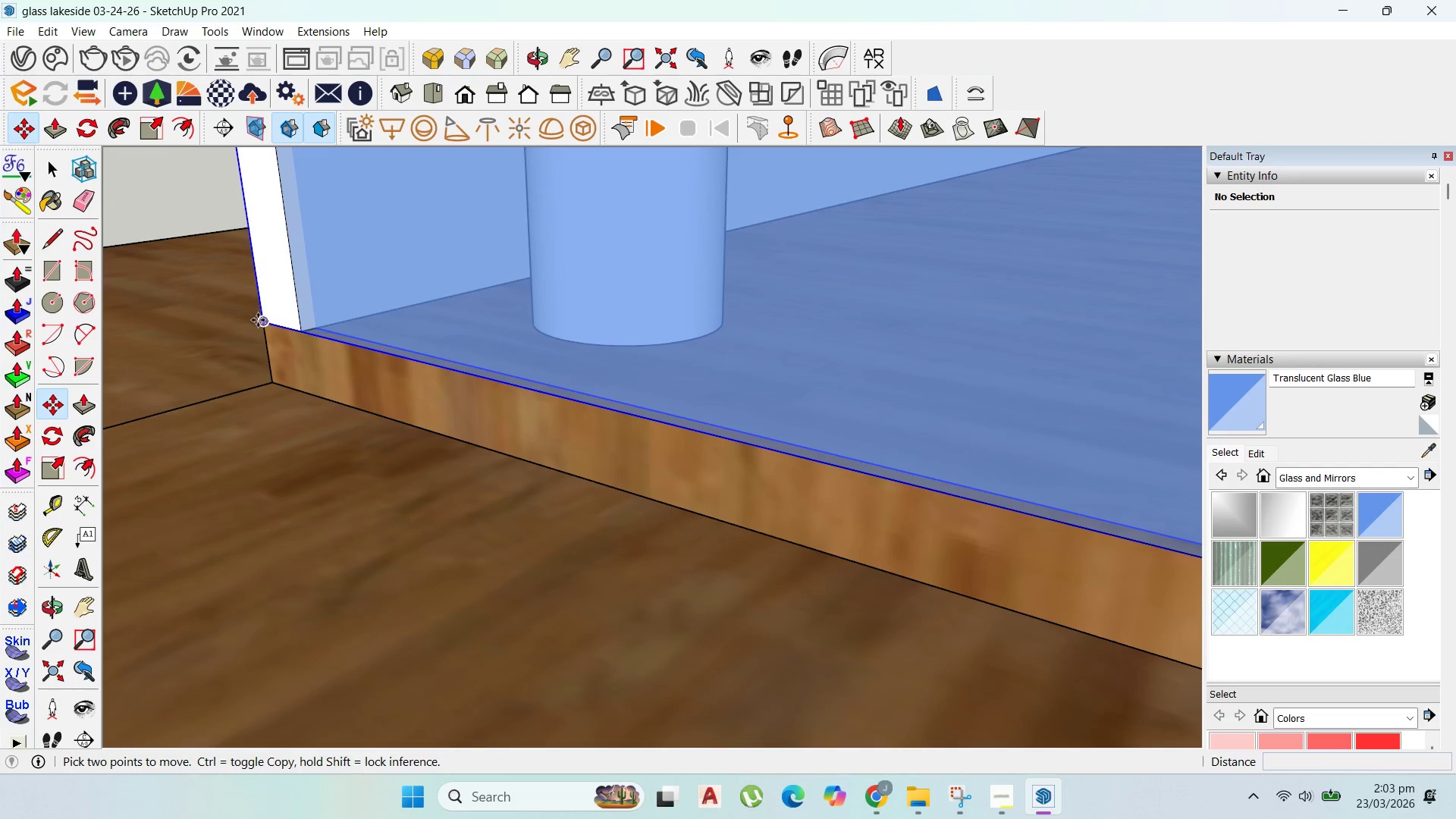 
left_click([259, 321])
 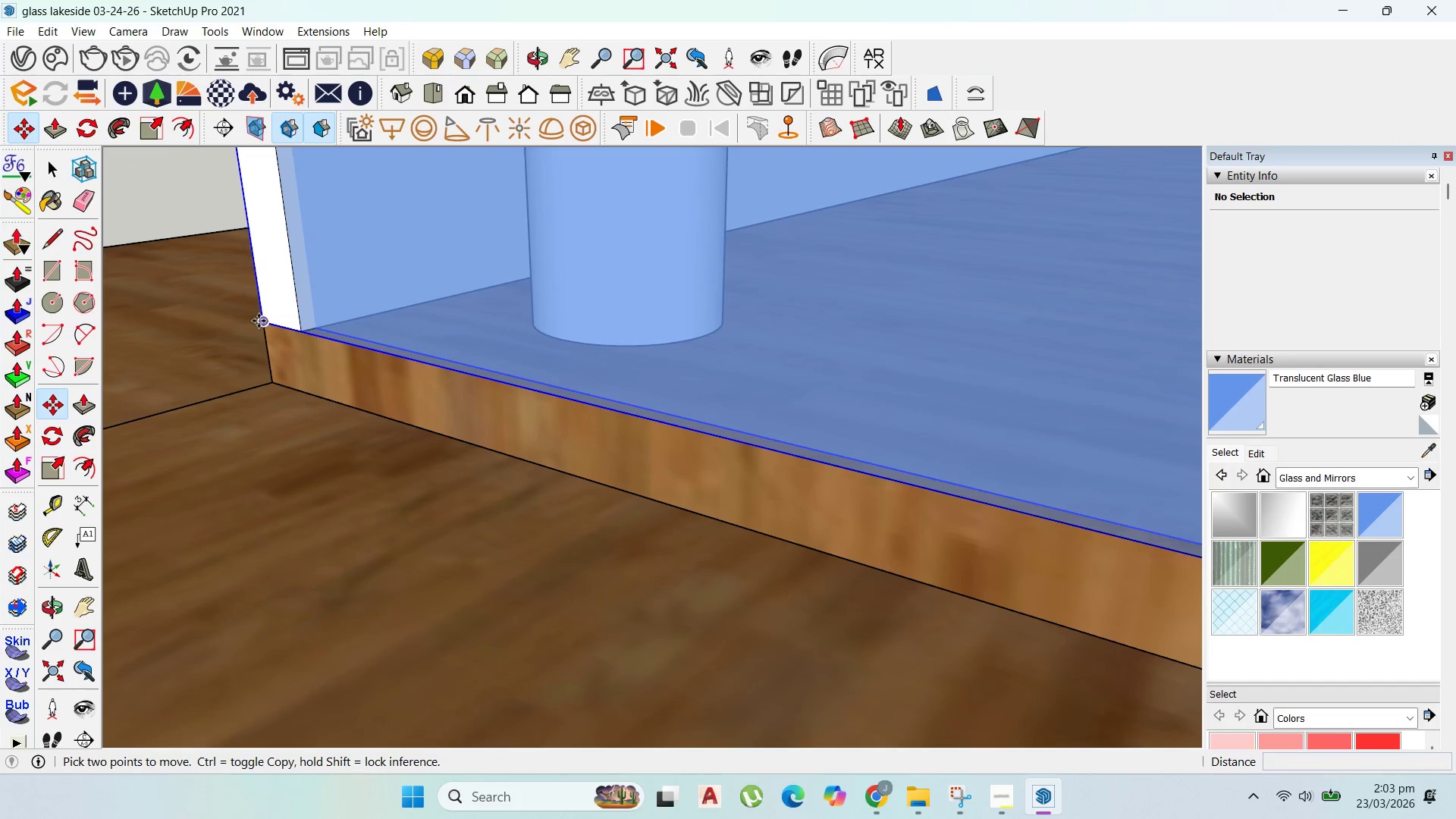 
key(Control+ControlLeft)
 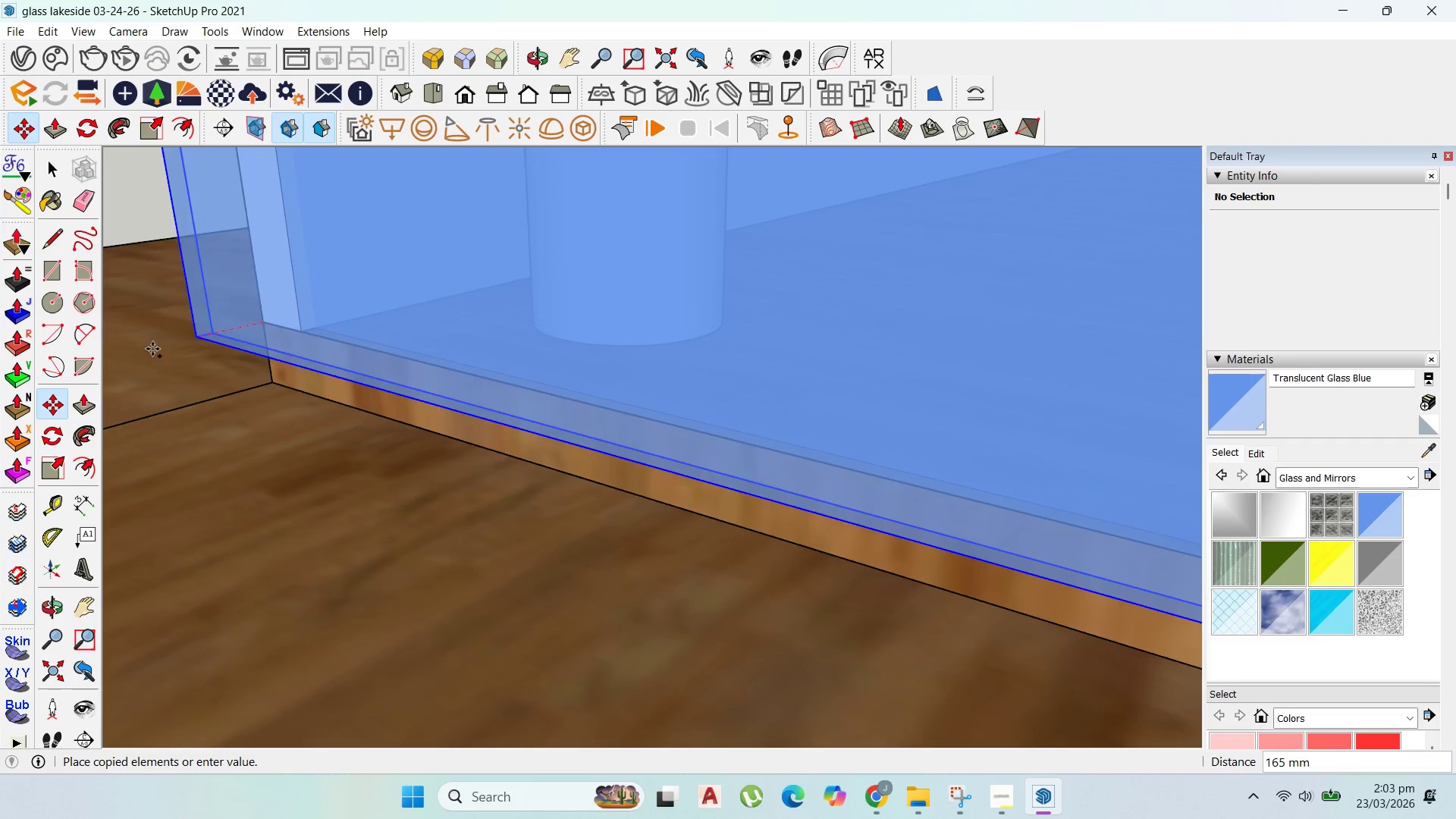 
scroll: coordinate [242, 406], scroll_direction: down, amount: 32.0
 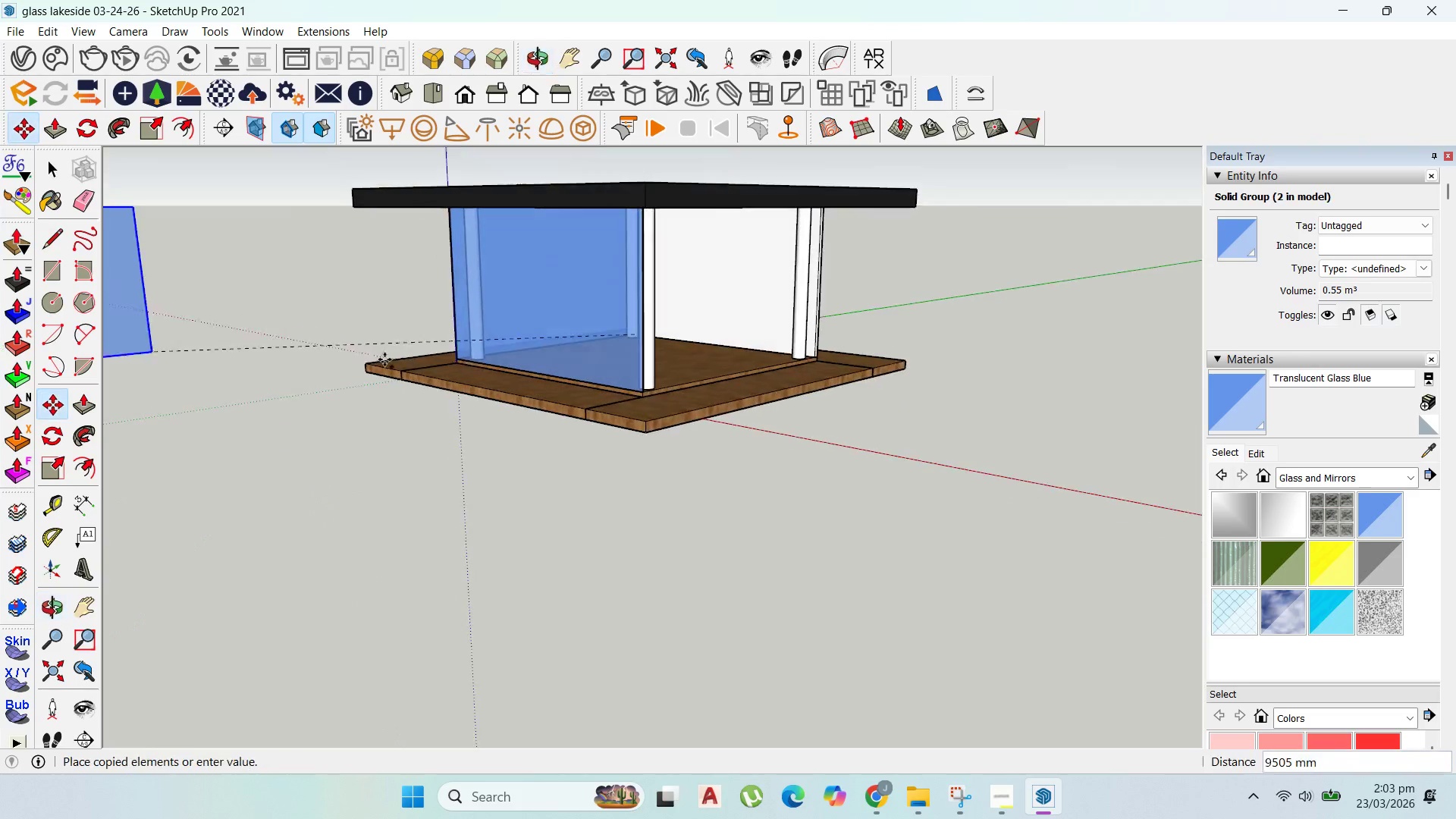 
left_click([857, 318])
 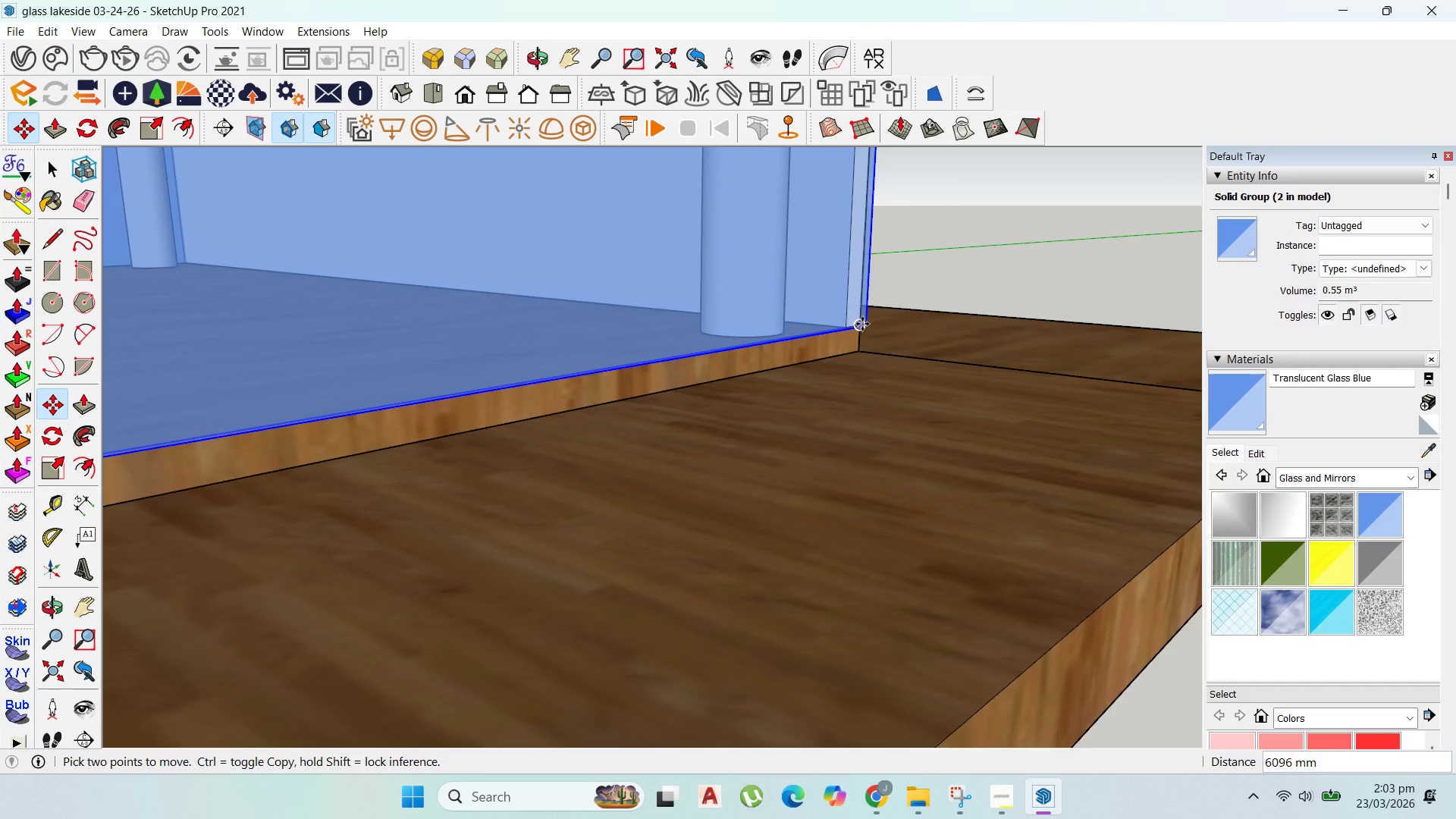 
scroll: coordinate [855, 318], scroll_direction: up, amount: 20.0
 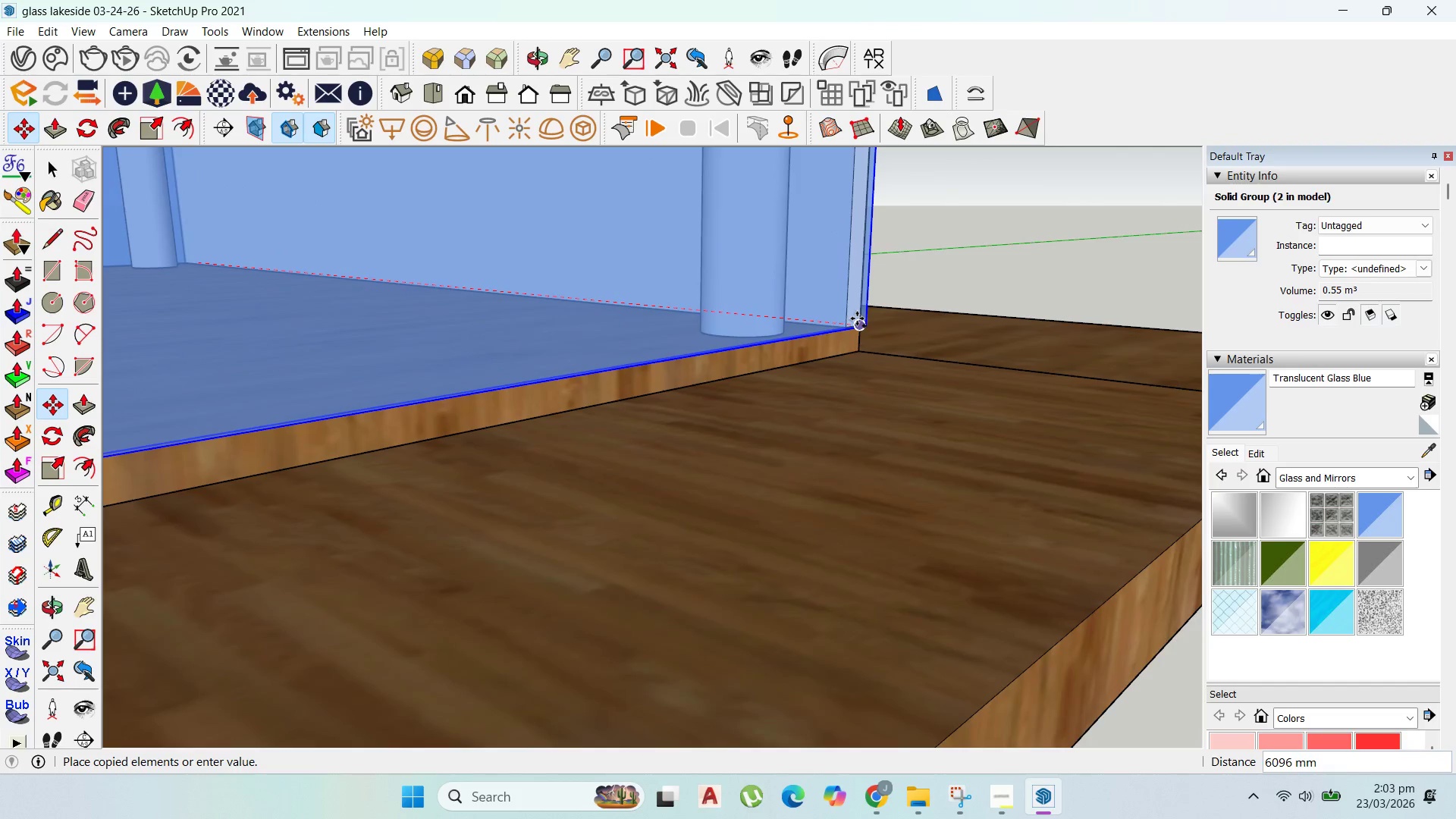 
left_click([868, 324])
 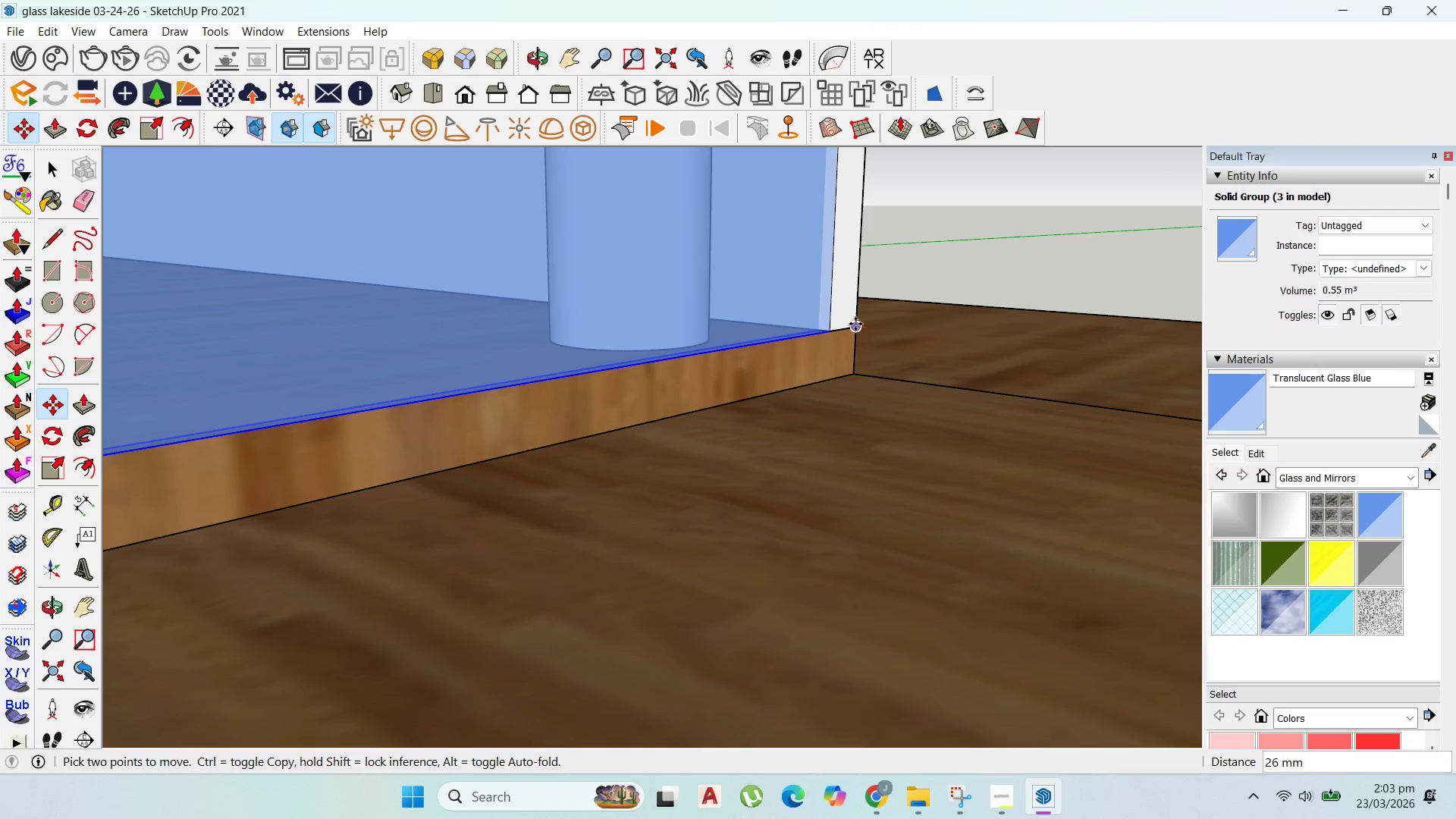 
scroll: coordinate [866, 324], scroll_direction: up, amount: 6.0
 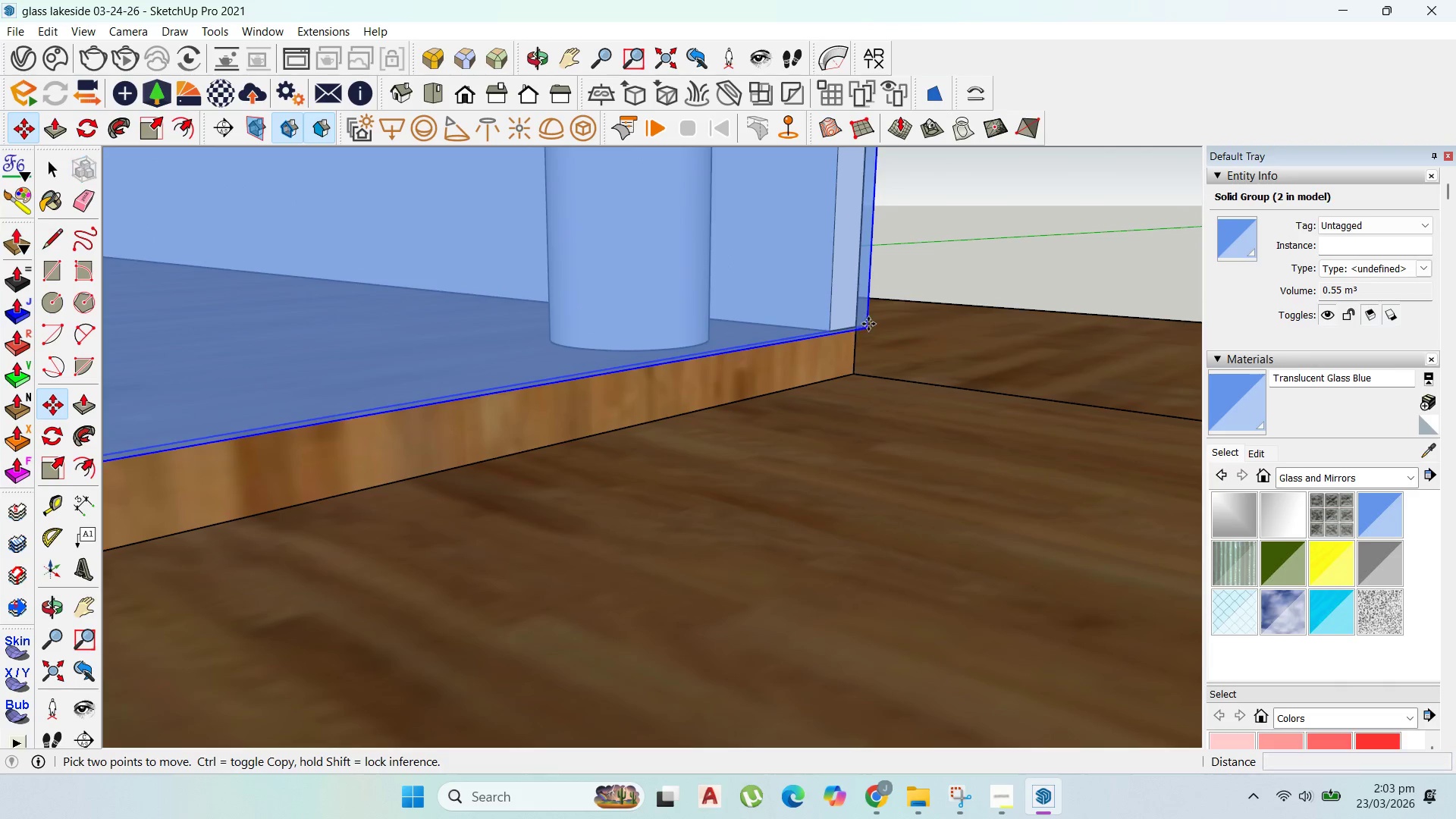 
left_click([855, 324])
 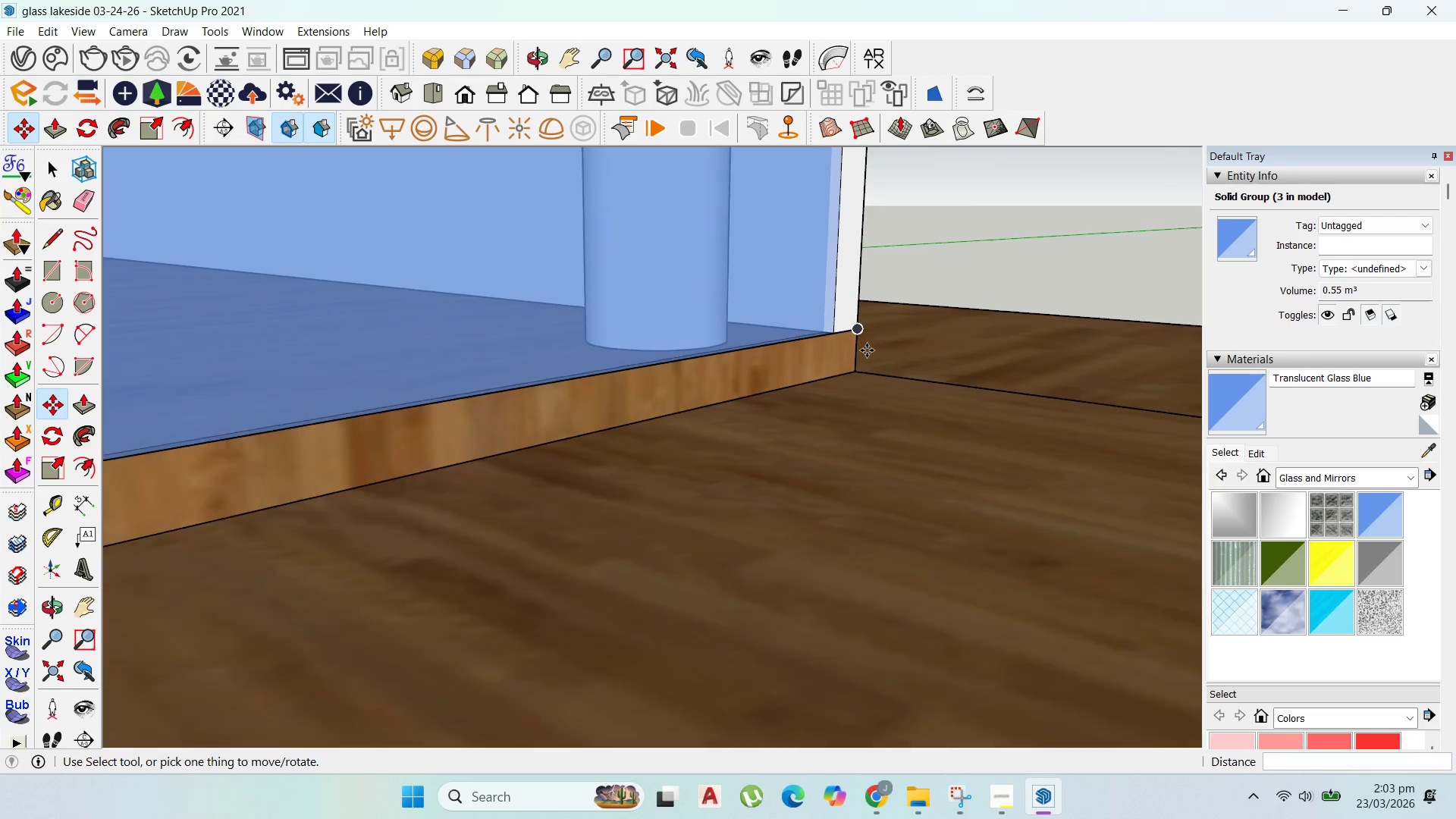 
scroll: coordinate [956, 375], scroll_direction: down, amount: 11.0
 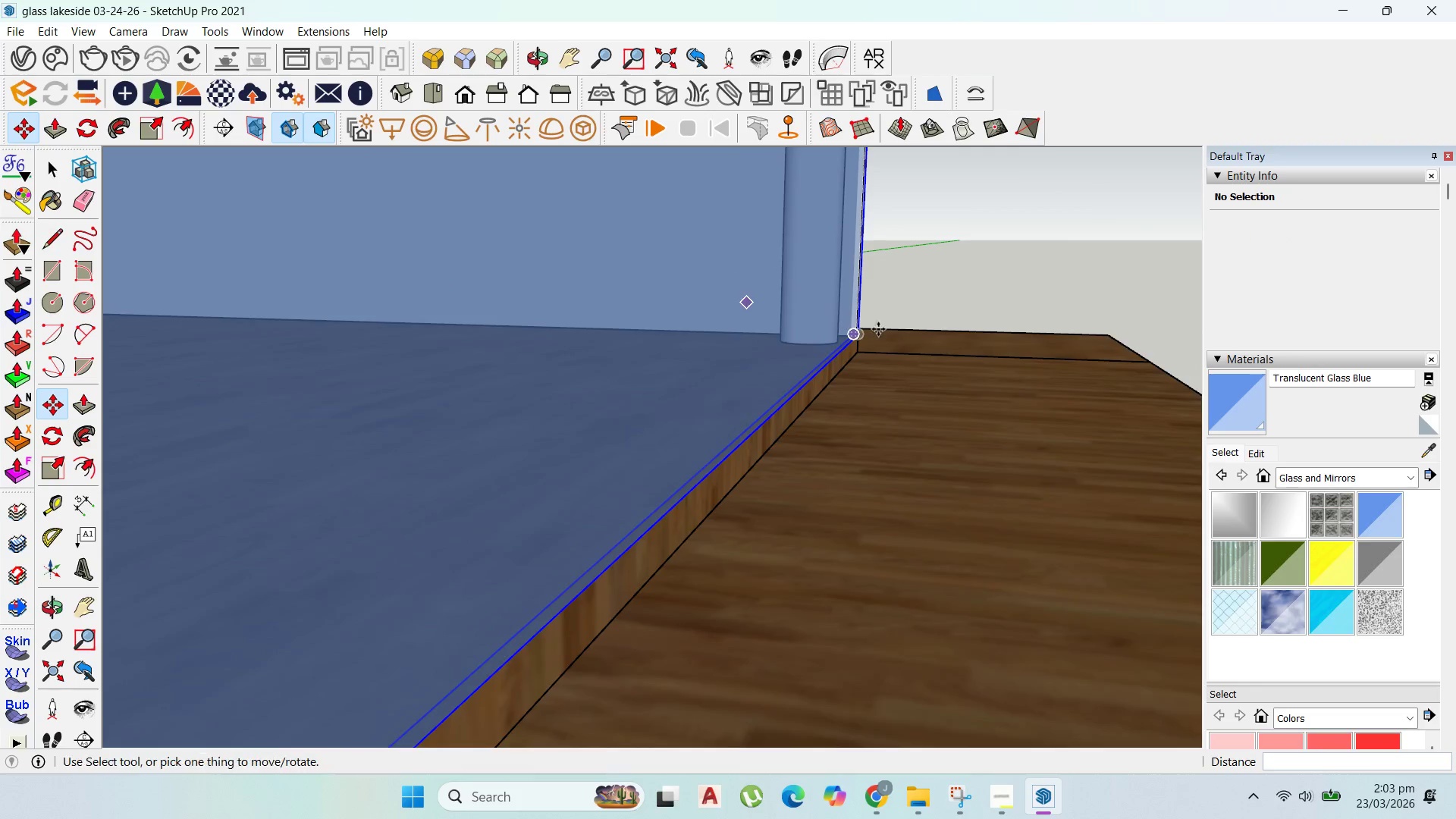 
scroll: coordinate [873, 332], scroll_direction: up, amount: 8.0
 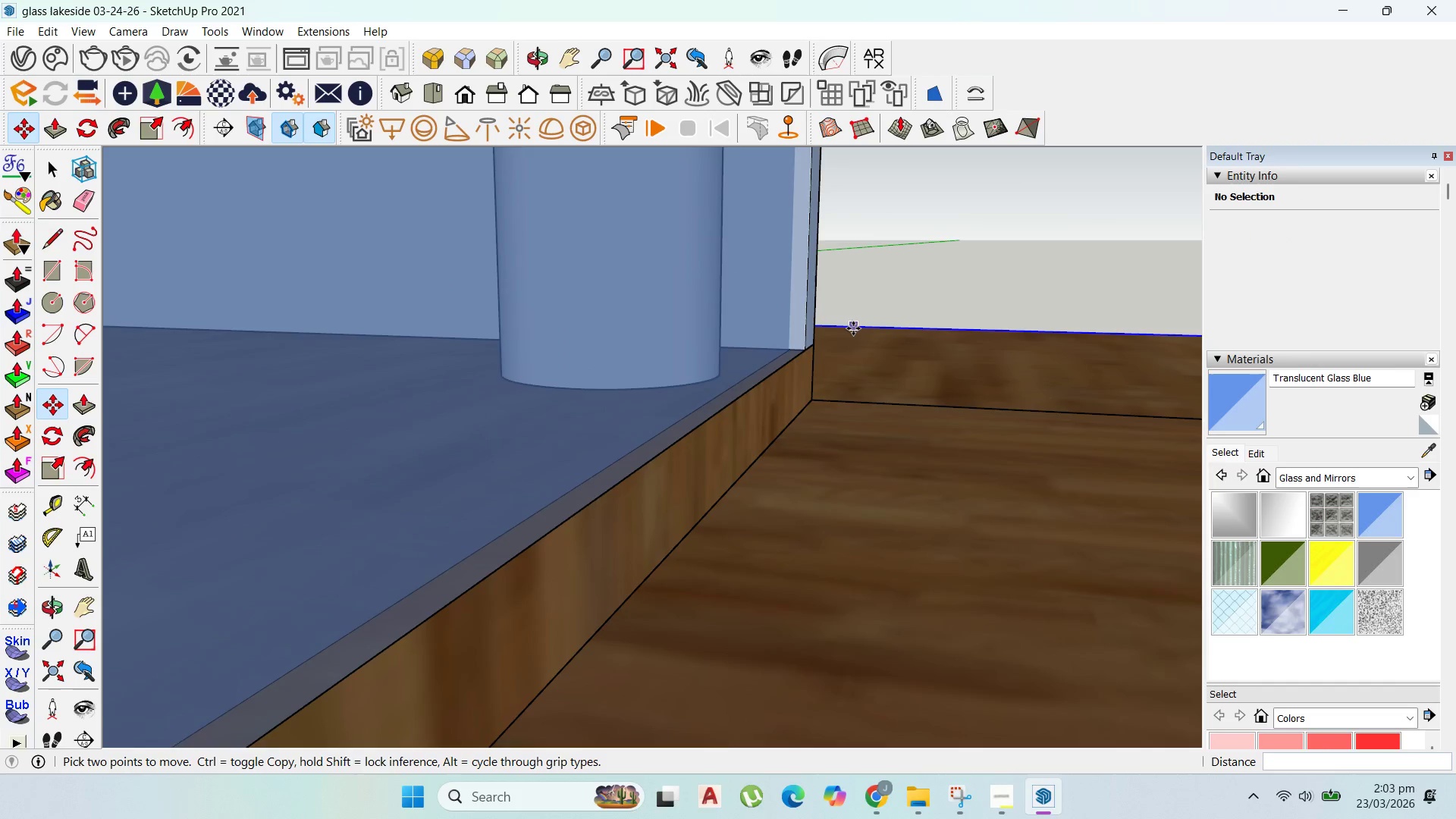 
scroll: coordinate [817, 422], scroll_direction: down, amount: 21.0
 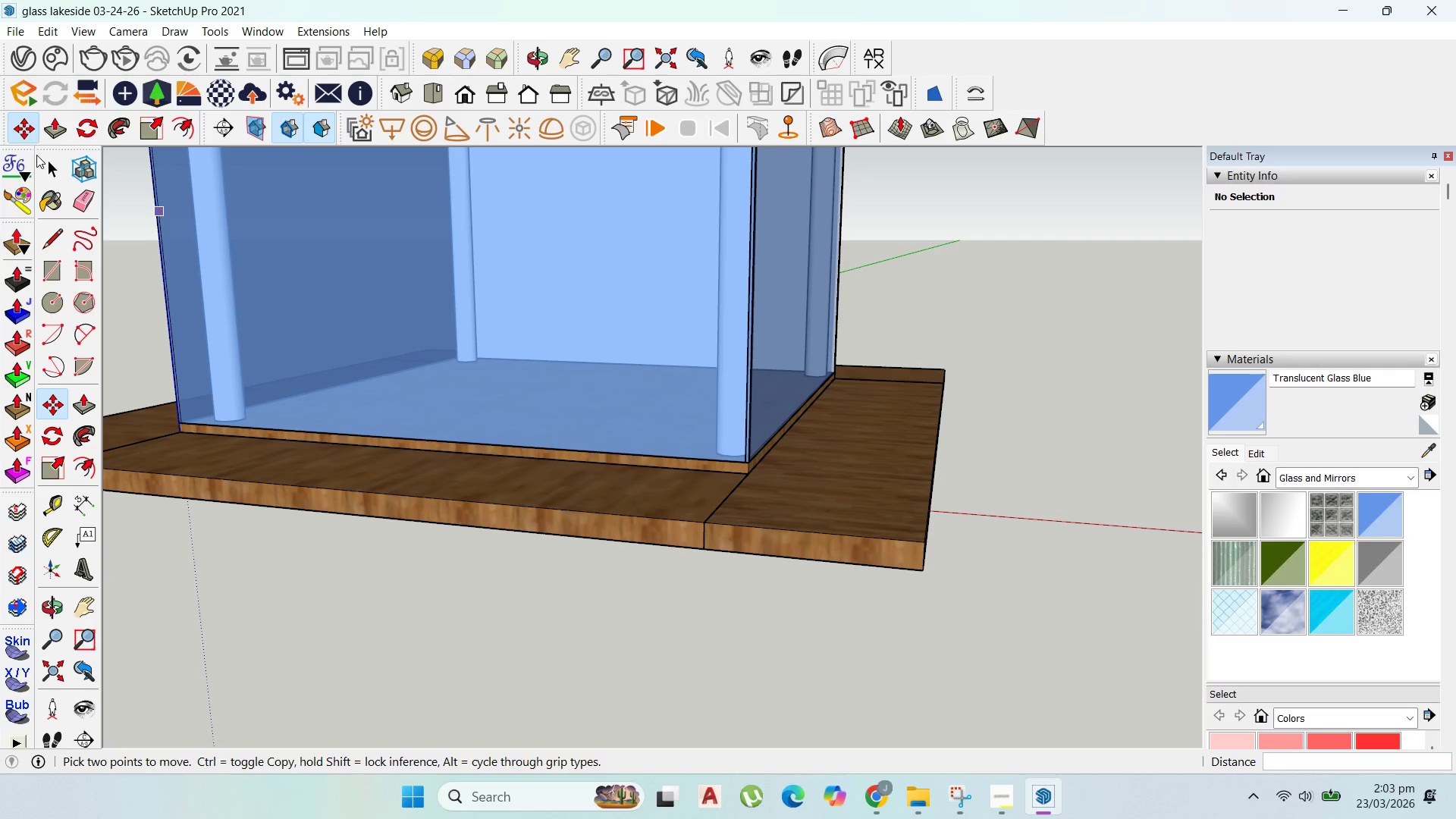 
left_click_drag(start_coordinate=[45, 165], to_coordinate=[53, 168])
 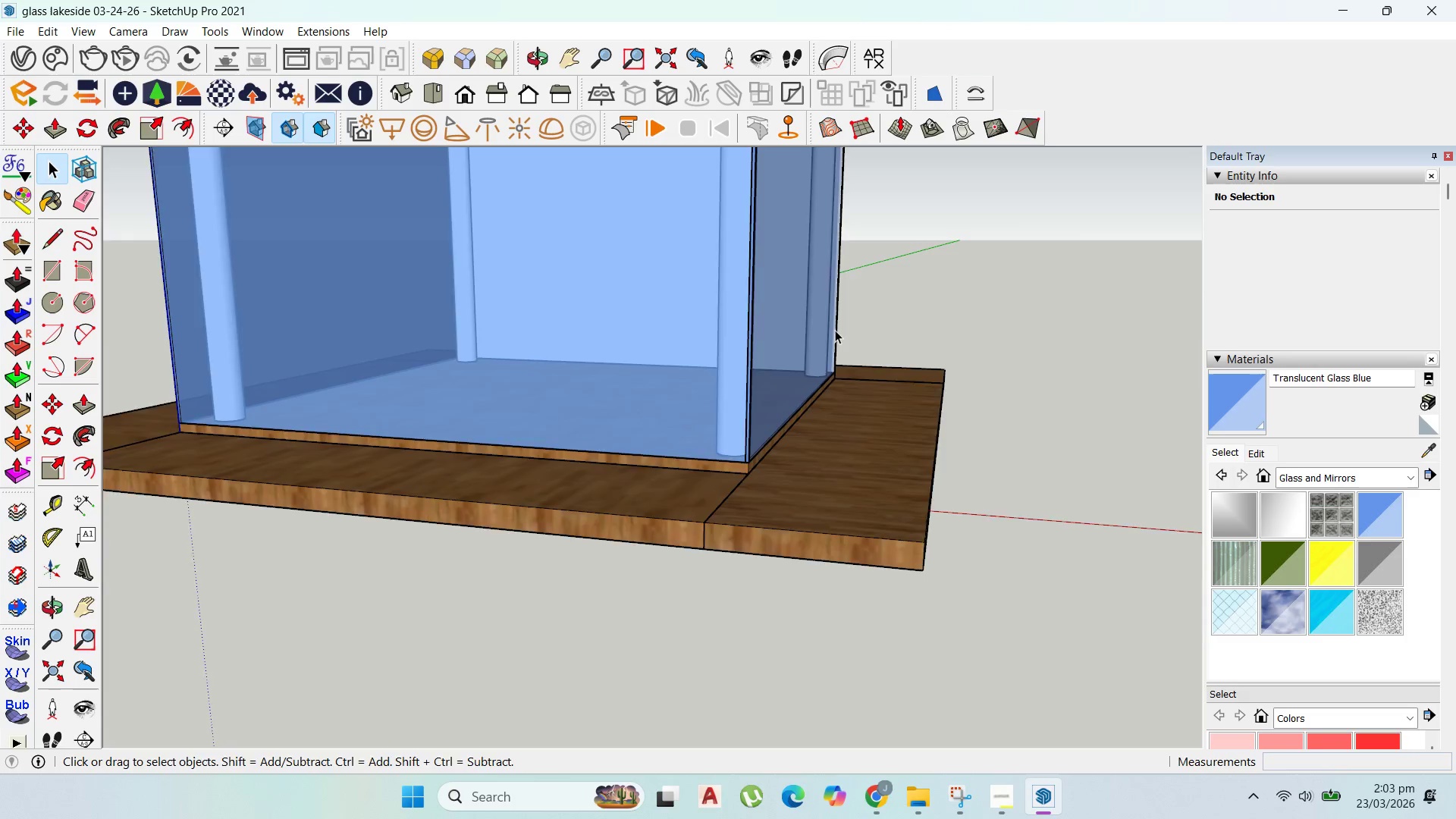 
scroll: coordinate [822, 333], scroll_direction: up, amount: 2.0
 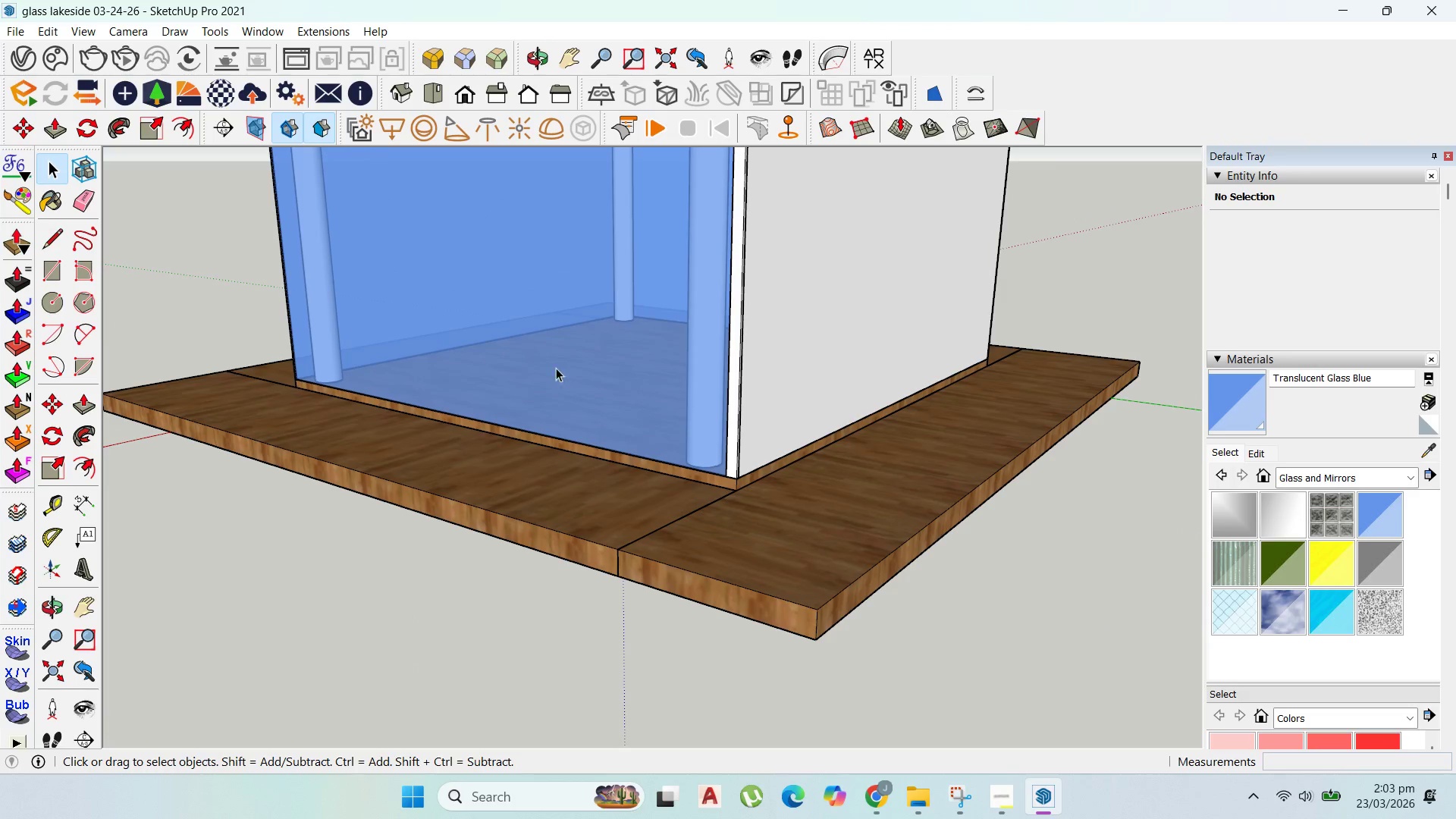 
left_click([644, 350])
 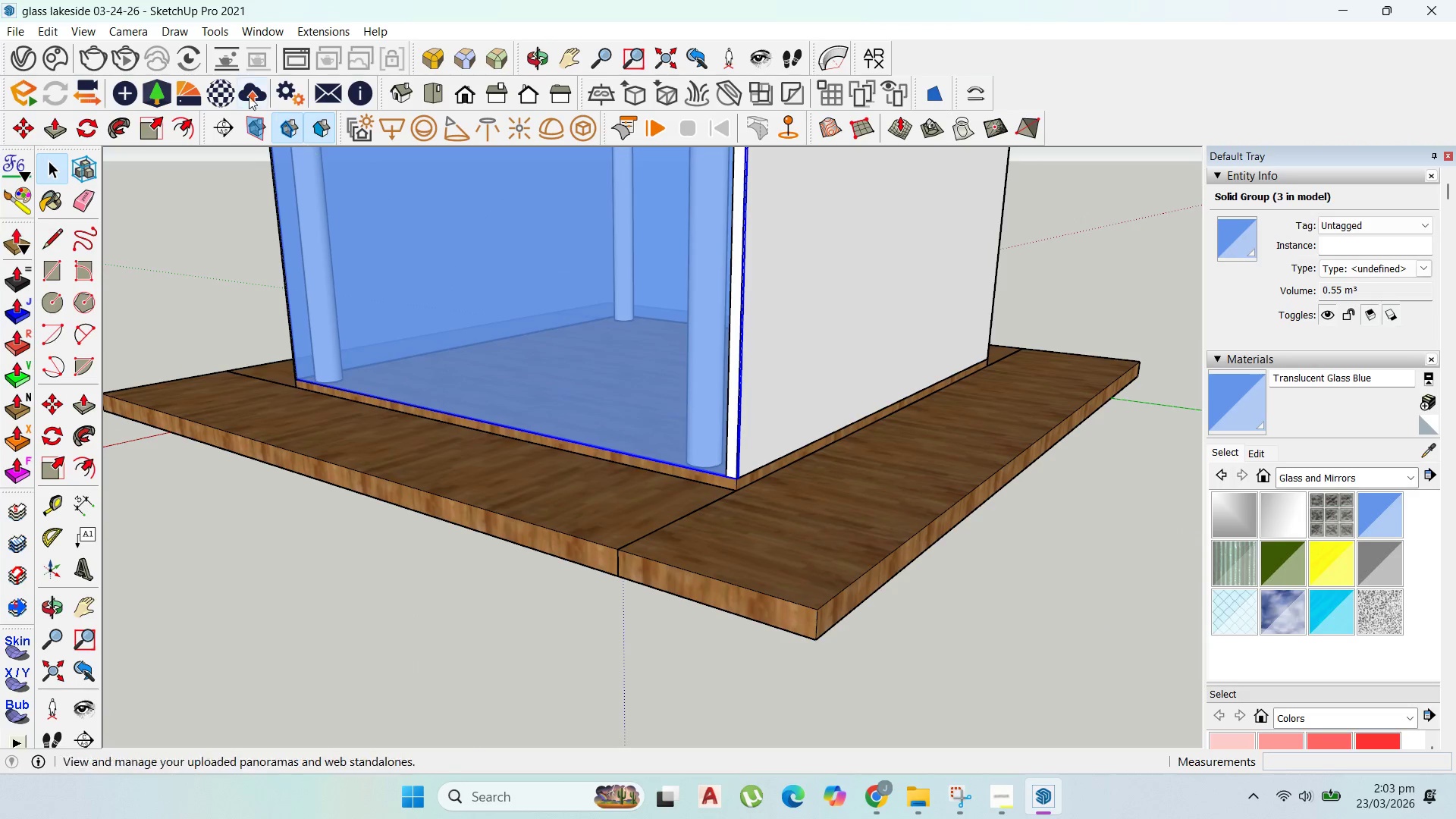 
left_click([146, 118])
 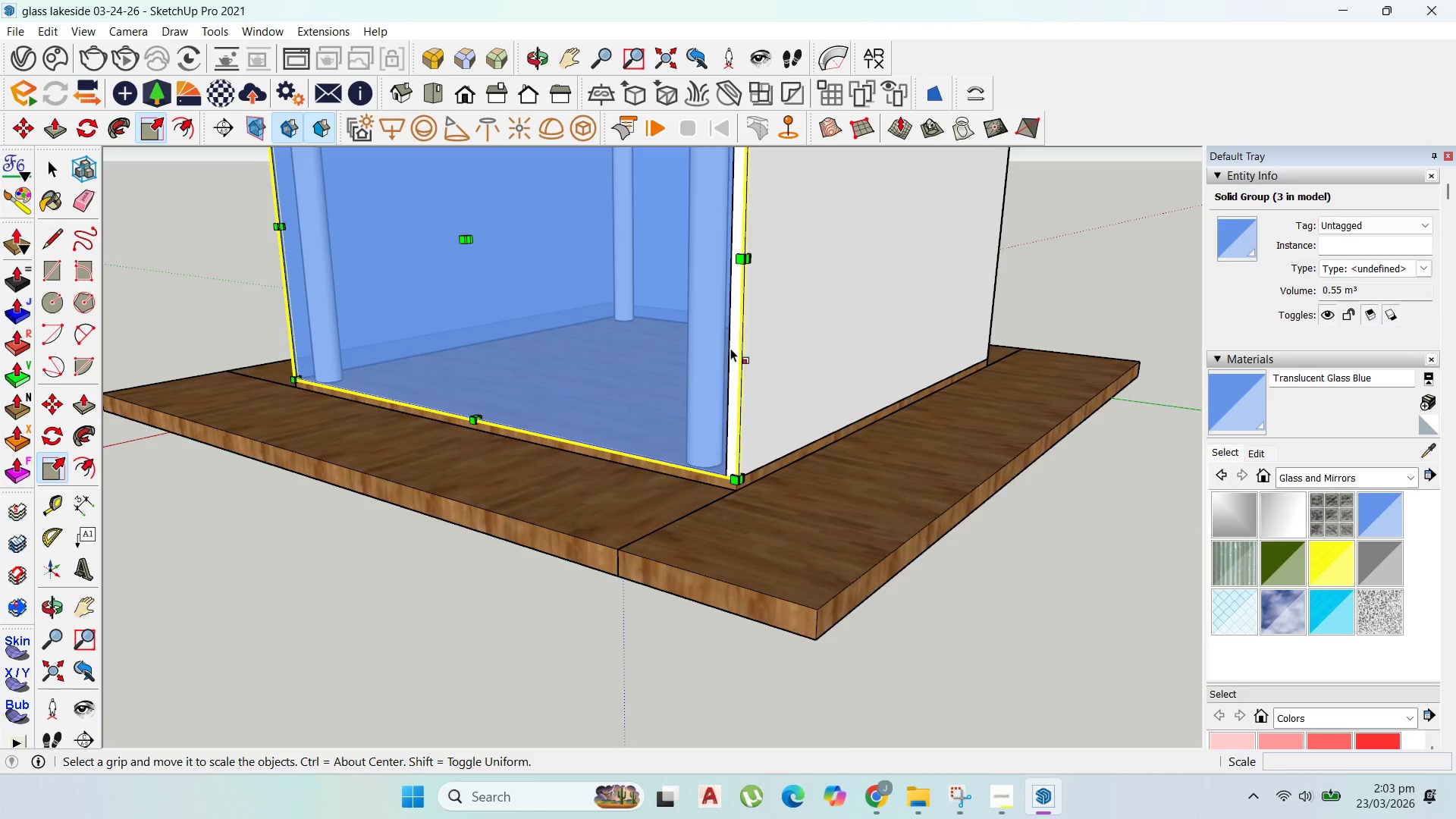 
scroll: coordinate [735, 271], scroll_direction: up, amount: 19.0
 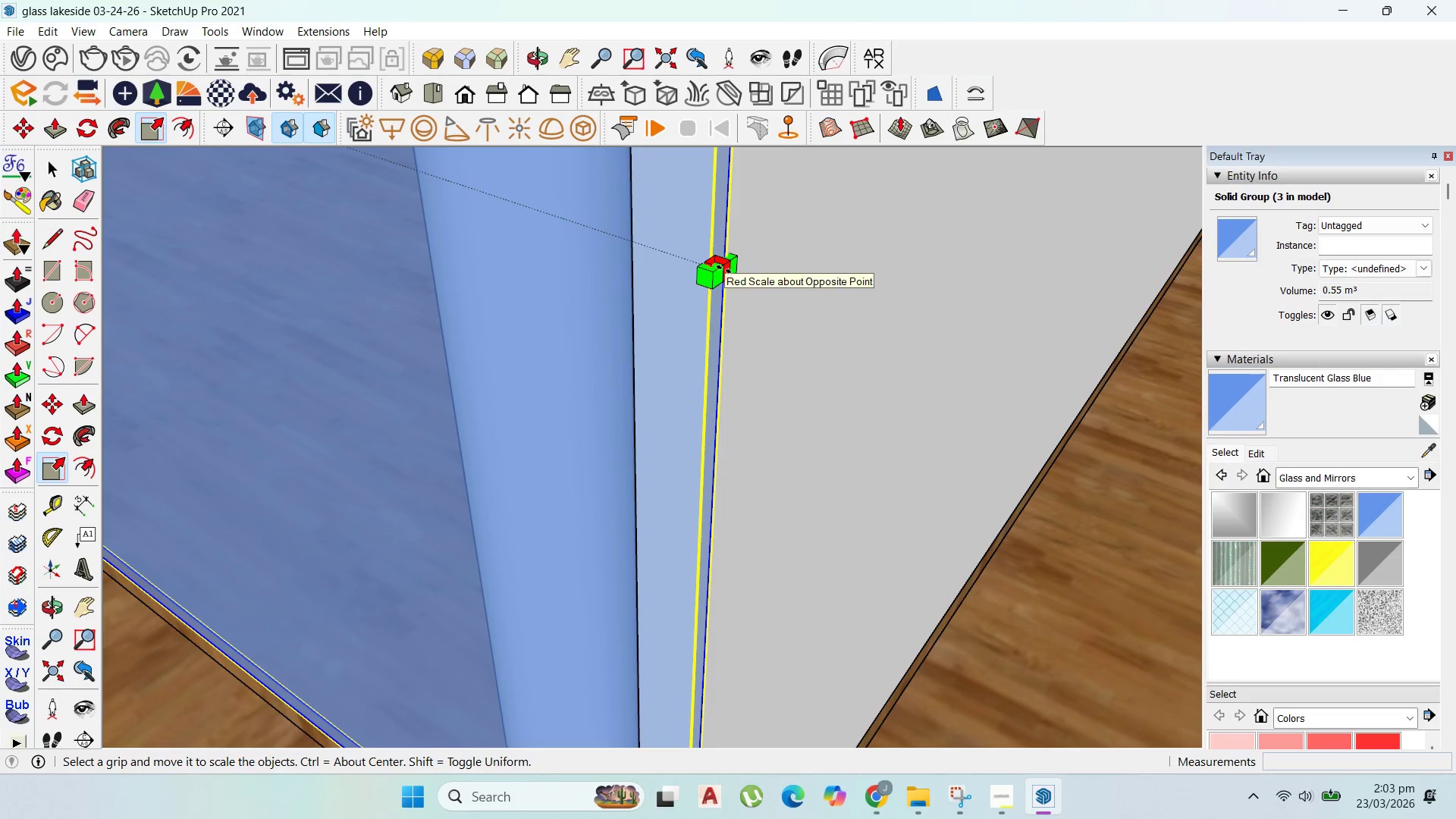 
left_click([724, 268])
 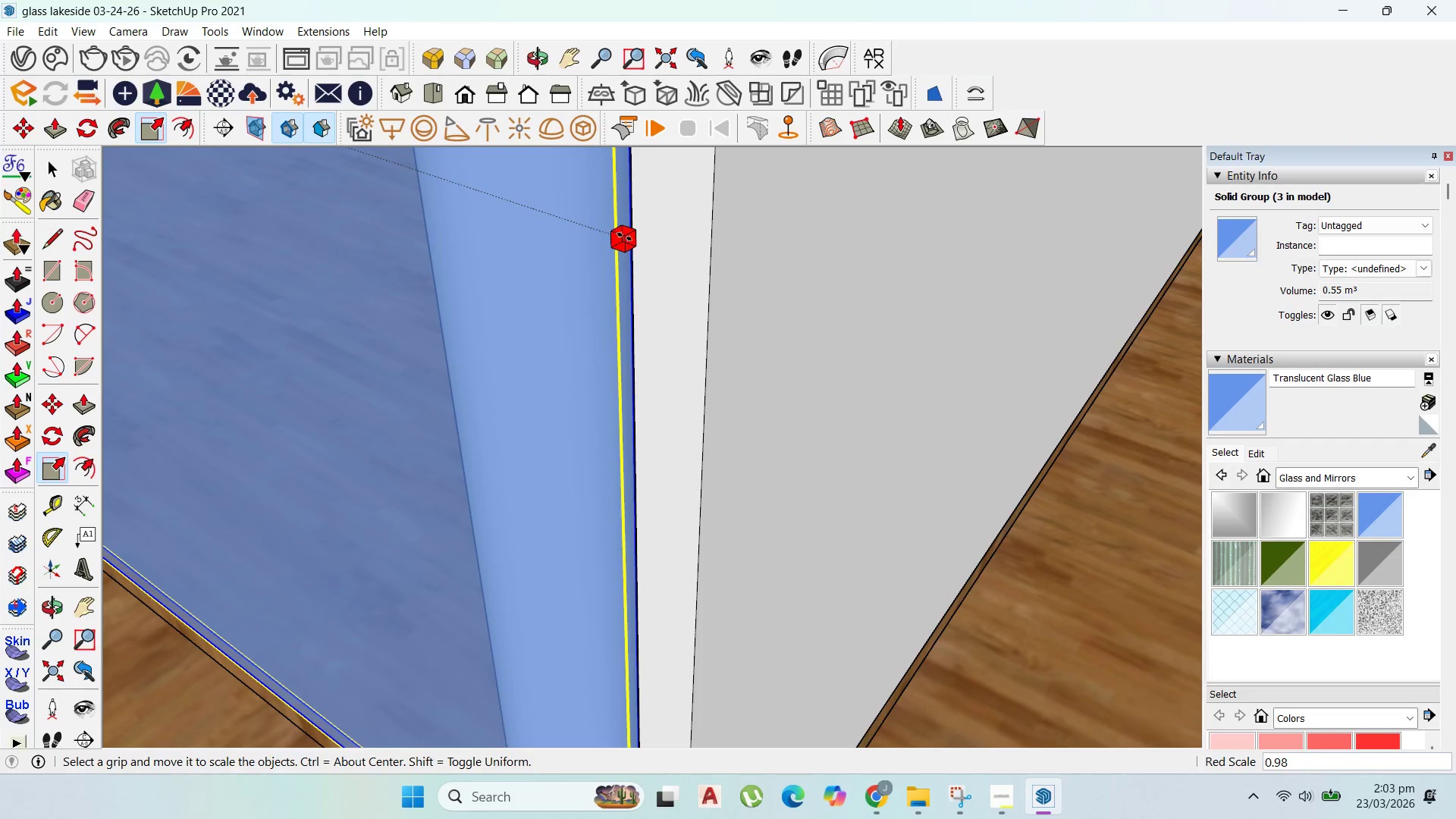 
left_click([629, 240])
 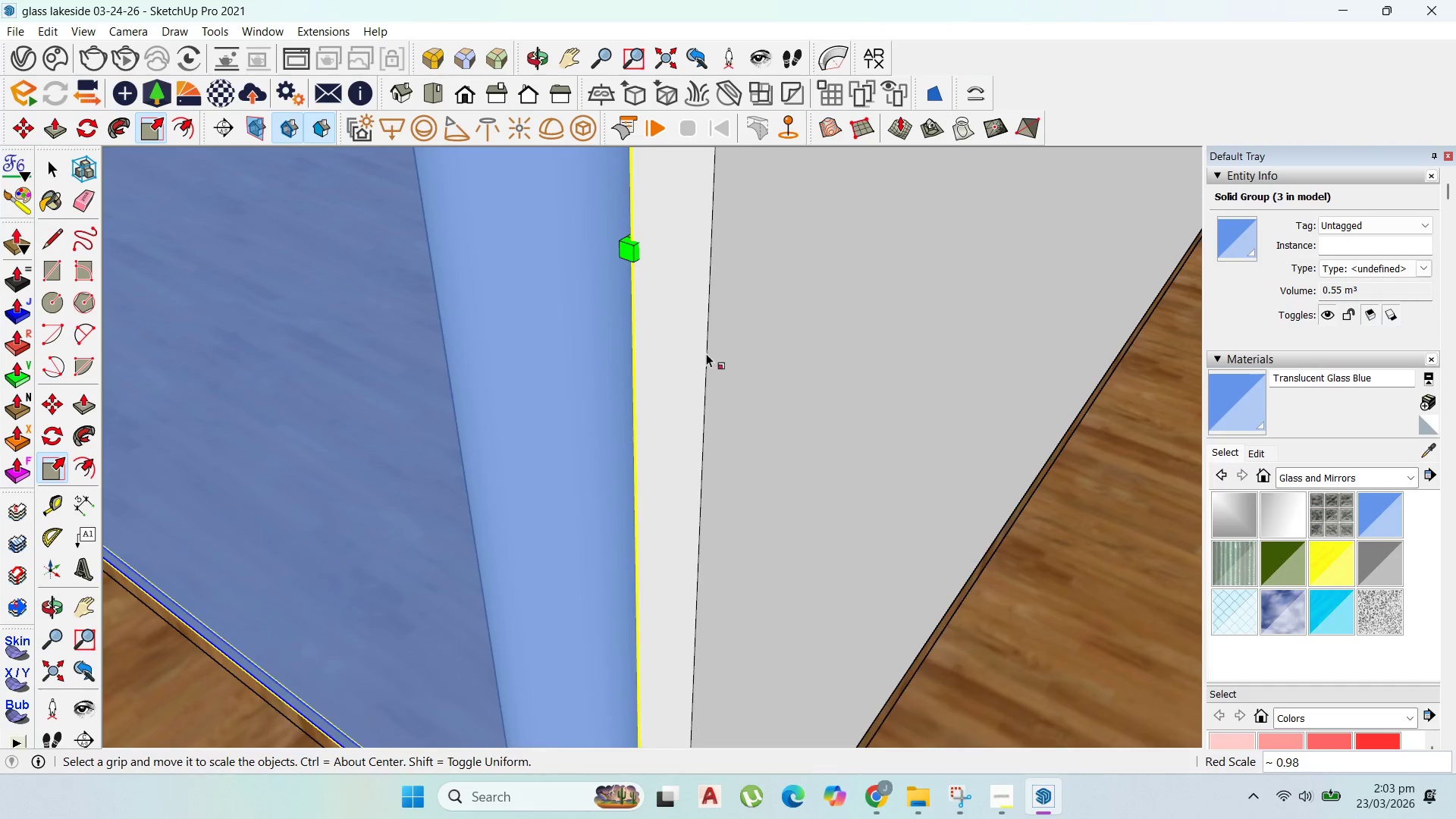 
scroll: coordinate [426, 338], scroll_direction: down, amount: 18.0
 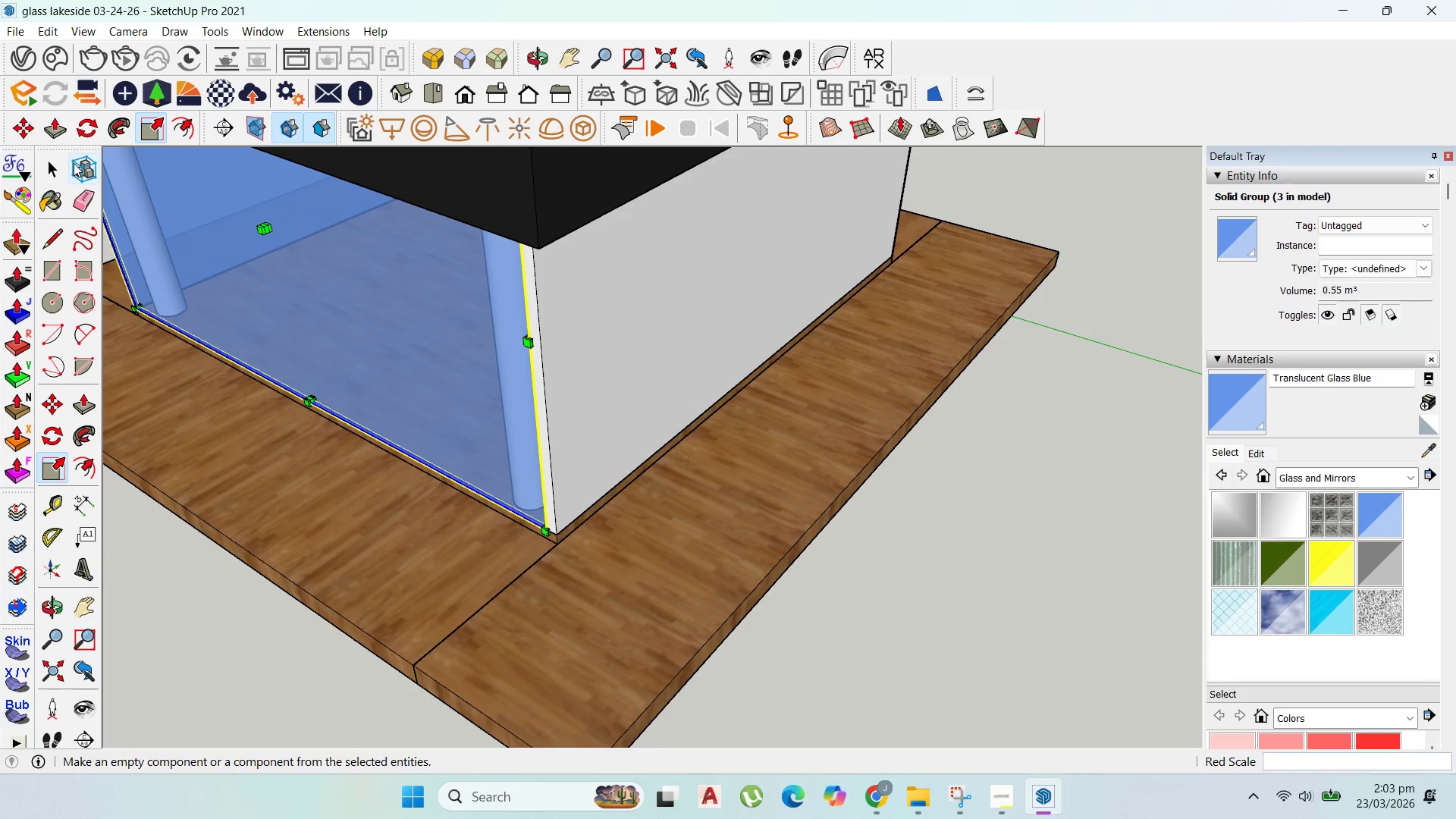 
left_click([56, 163])
 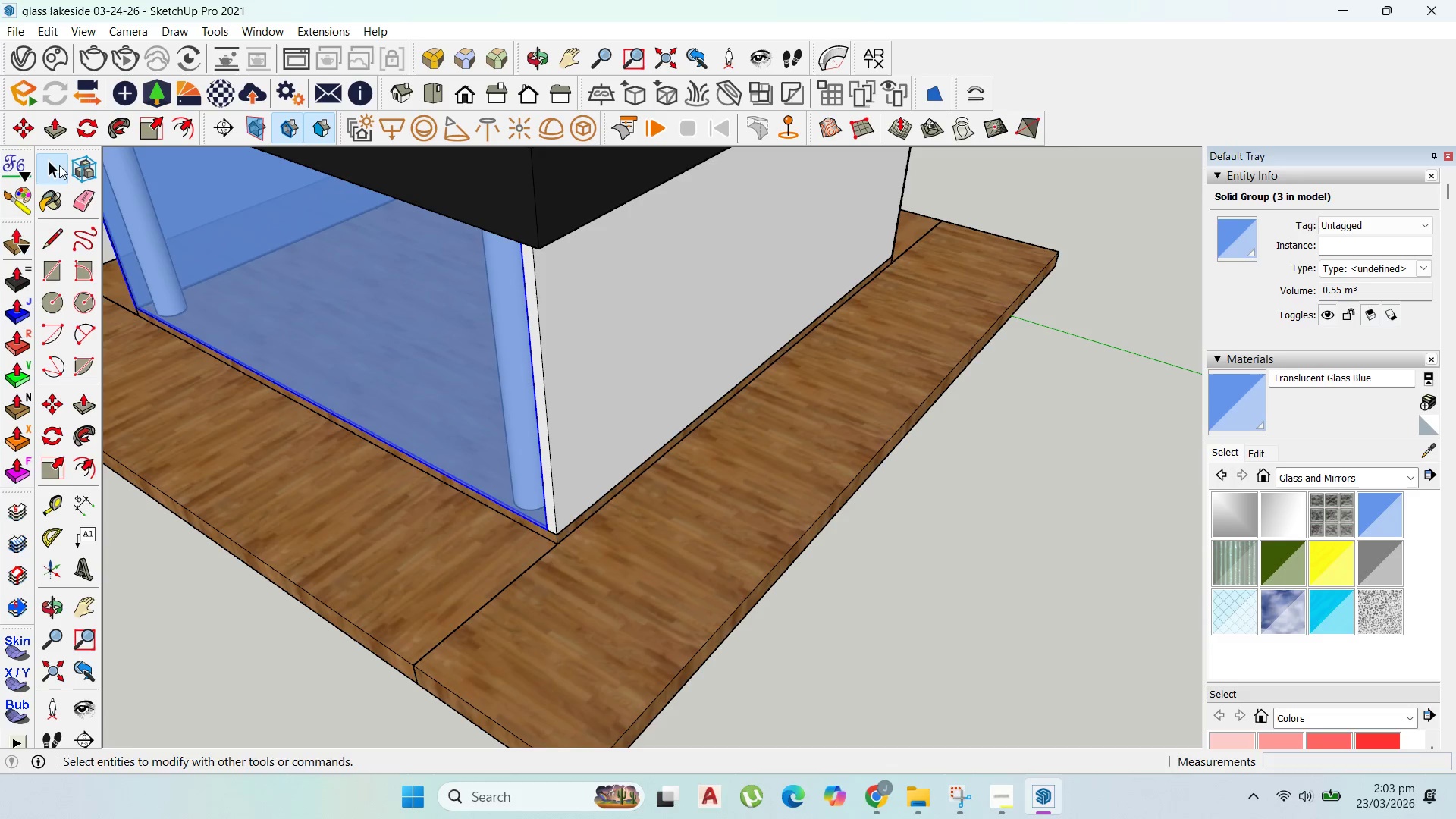 
key(Escape)
 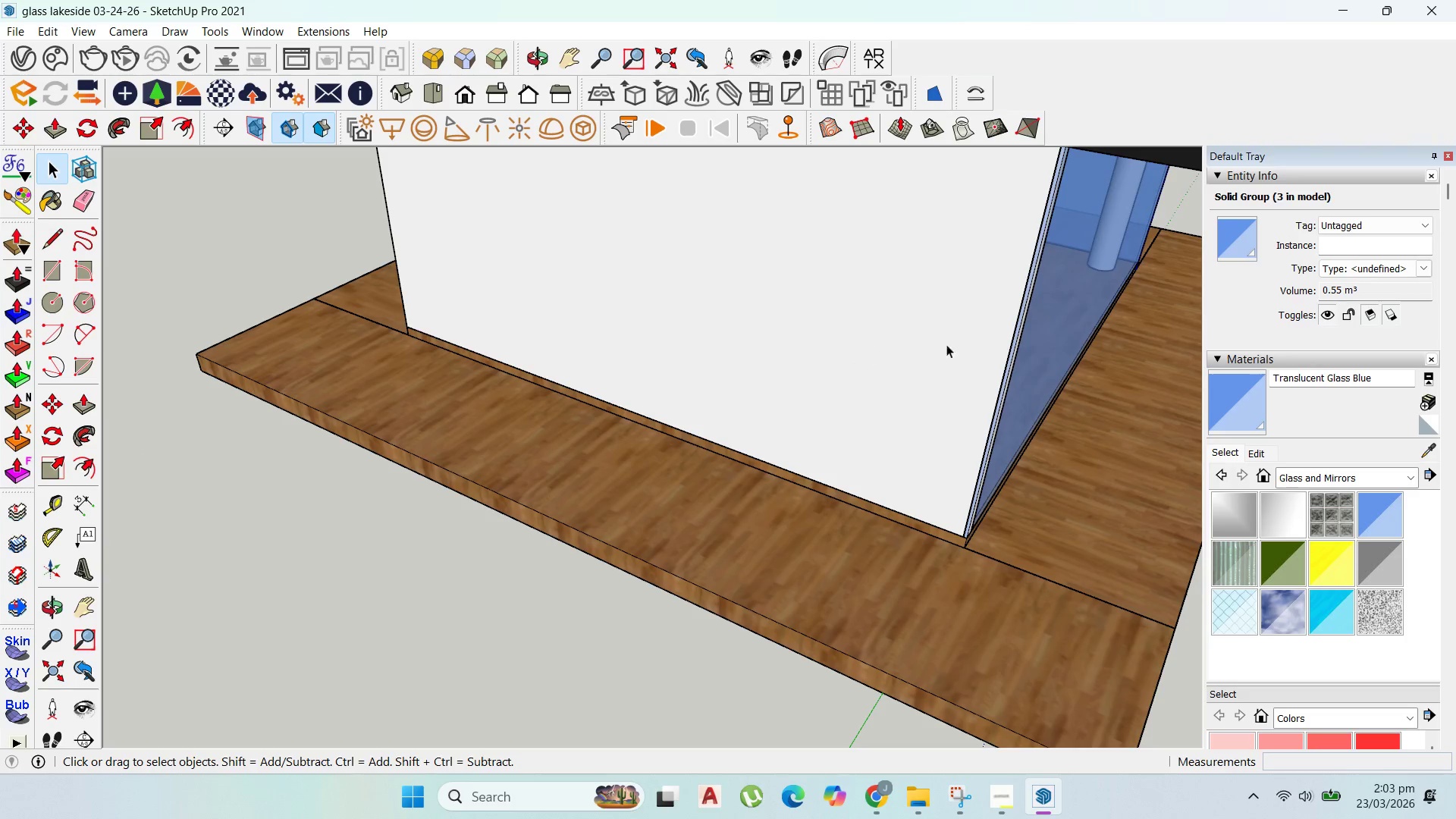 
left_click([1034, 334])
 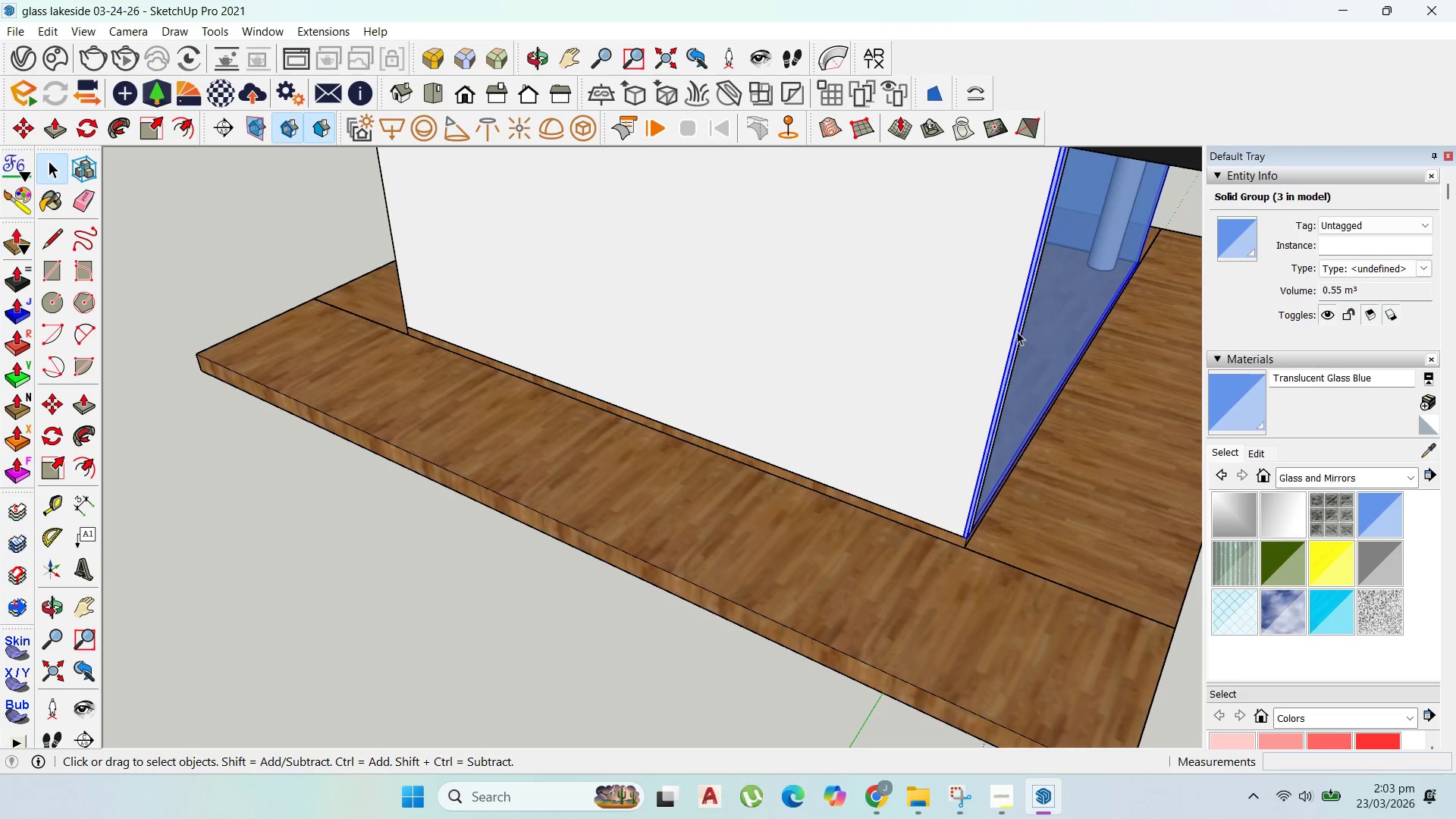 
scroll: coordinate [1023, 268], scroll_direction: up, amount: 16.0
 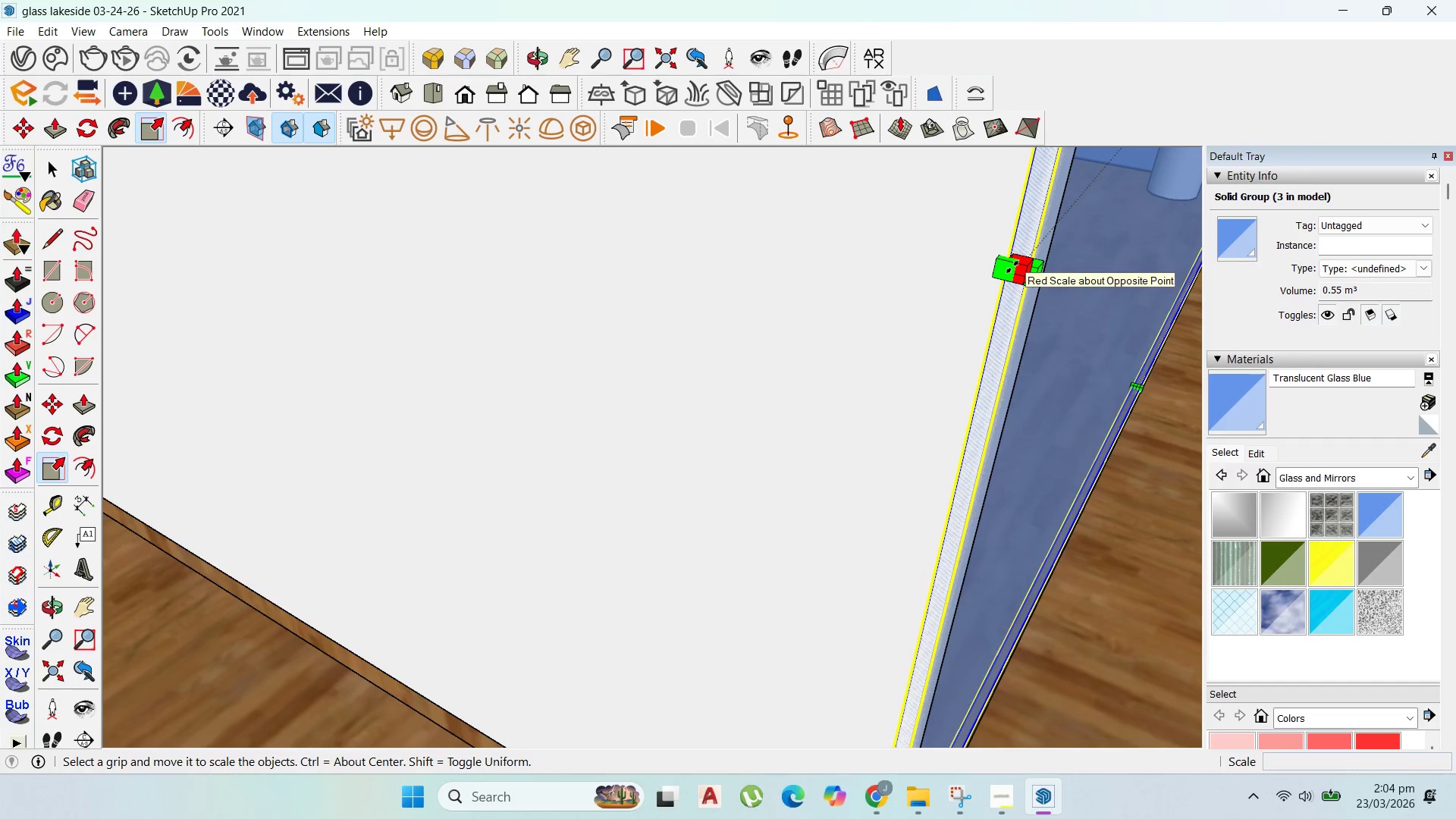 
left_click([1012, 267])
 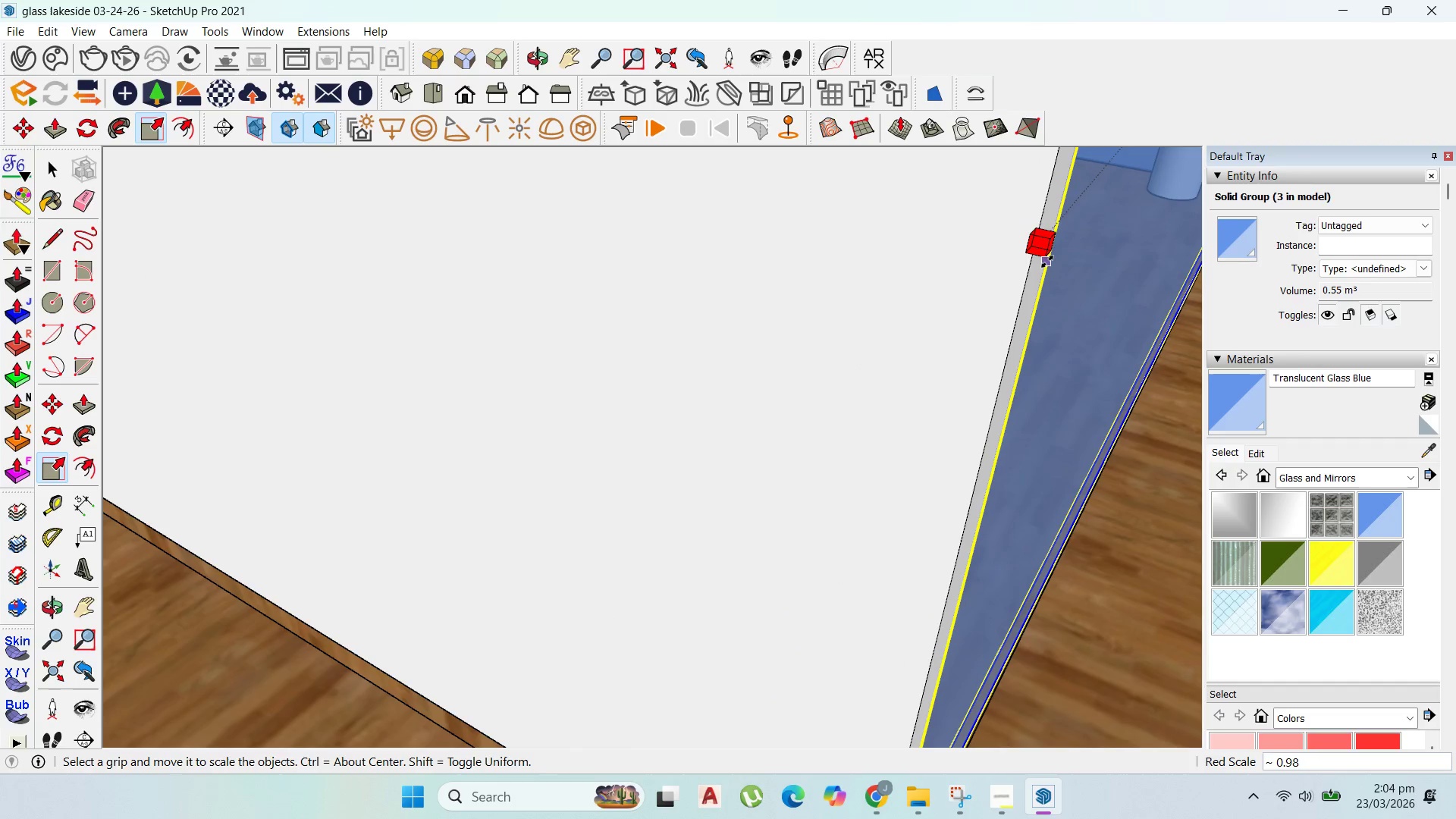 
left_click([1047, 262])
 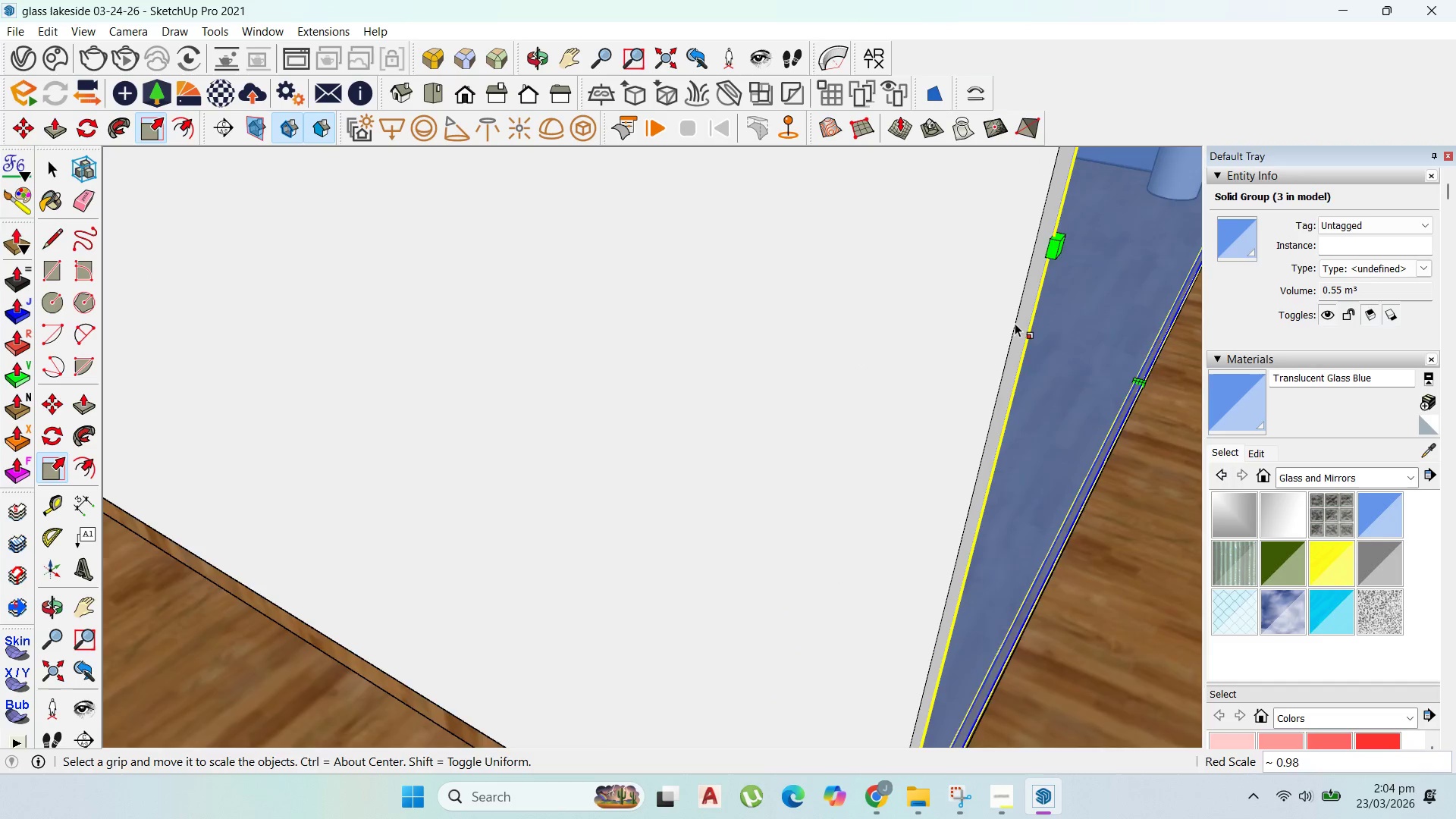 
scroll: coordinate [359, 268], scroll_direction: down, amount: 28.0
 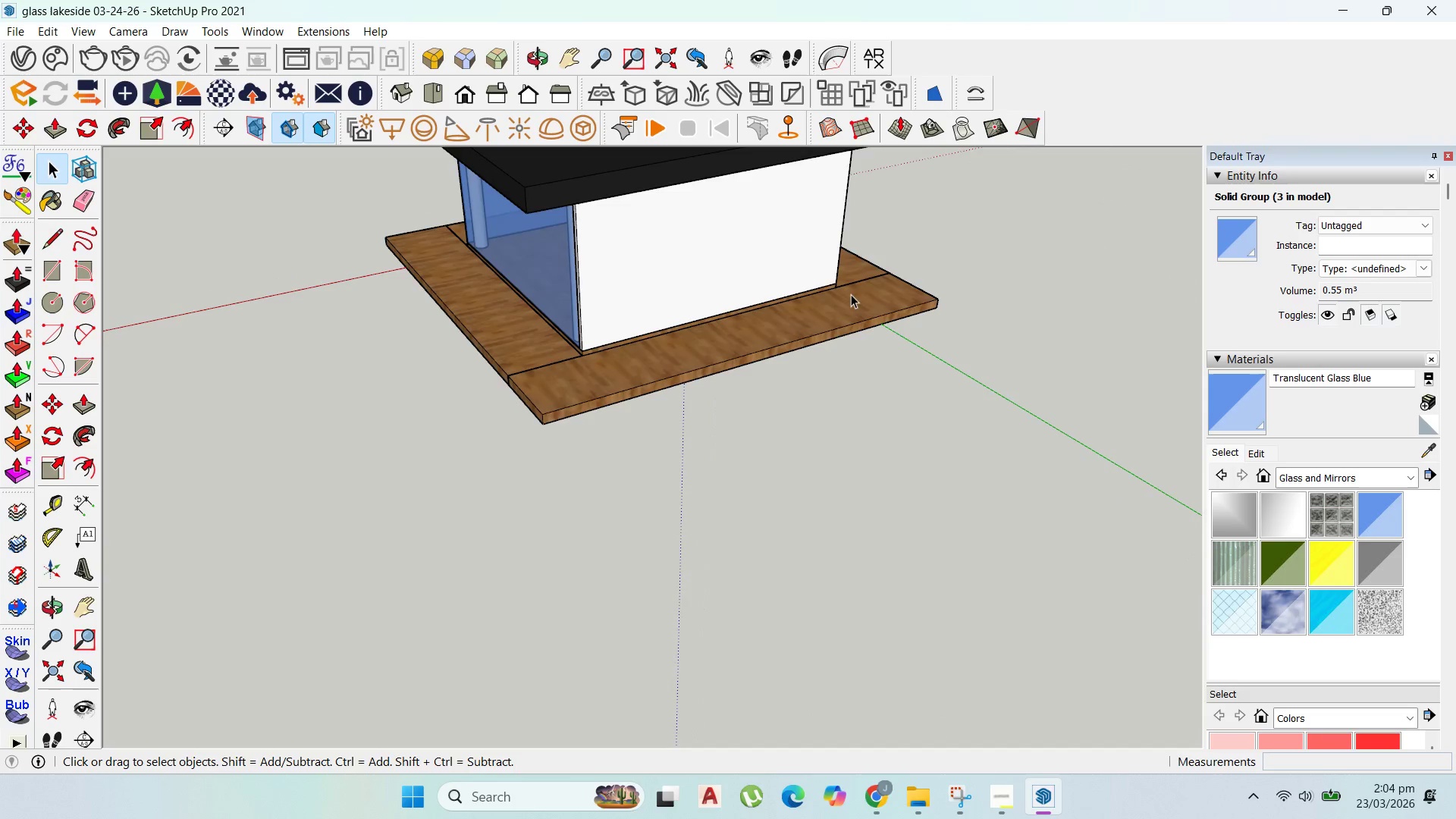 
scroll: coordinate [559, 265], scroll_direction: up, amount: 3.0
 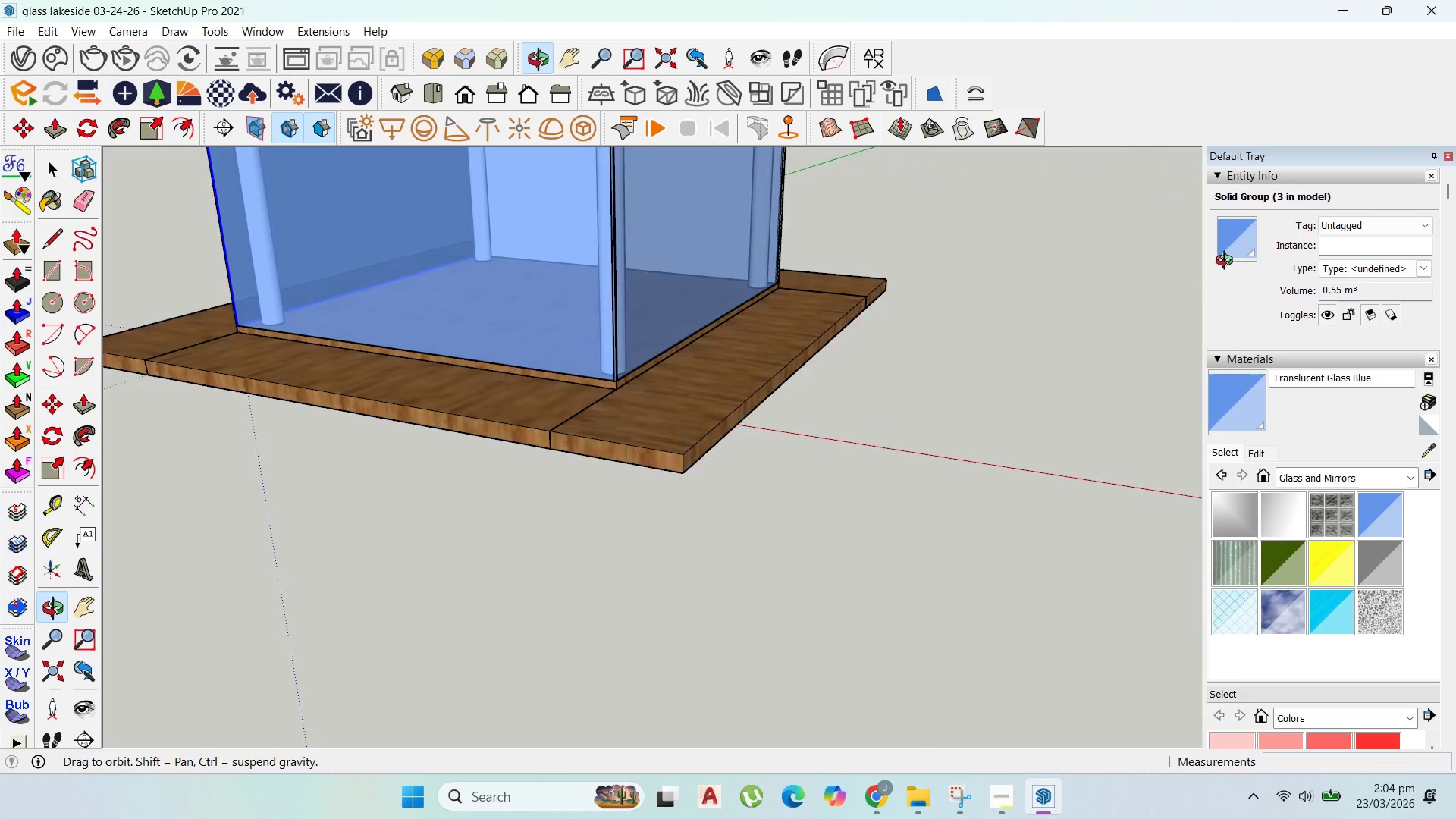 
scroll: coordinate [771, 232], scroll_direction: down, amount: 7.0
 